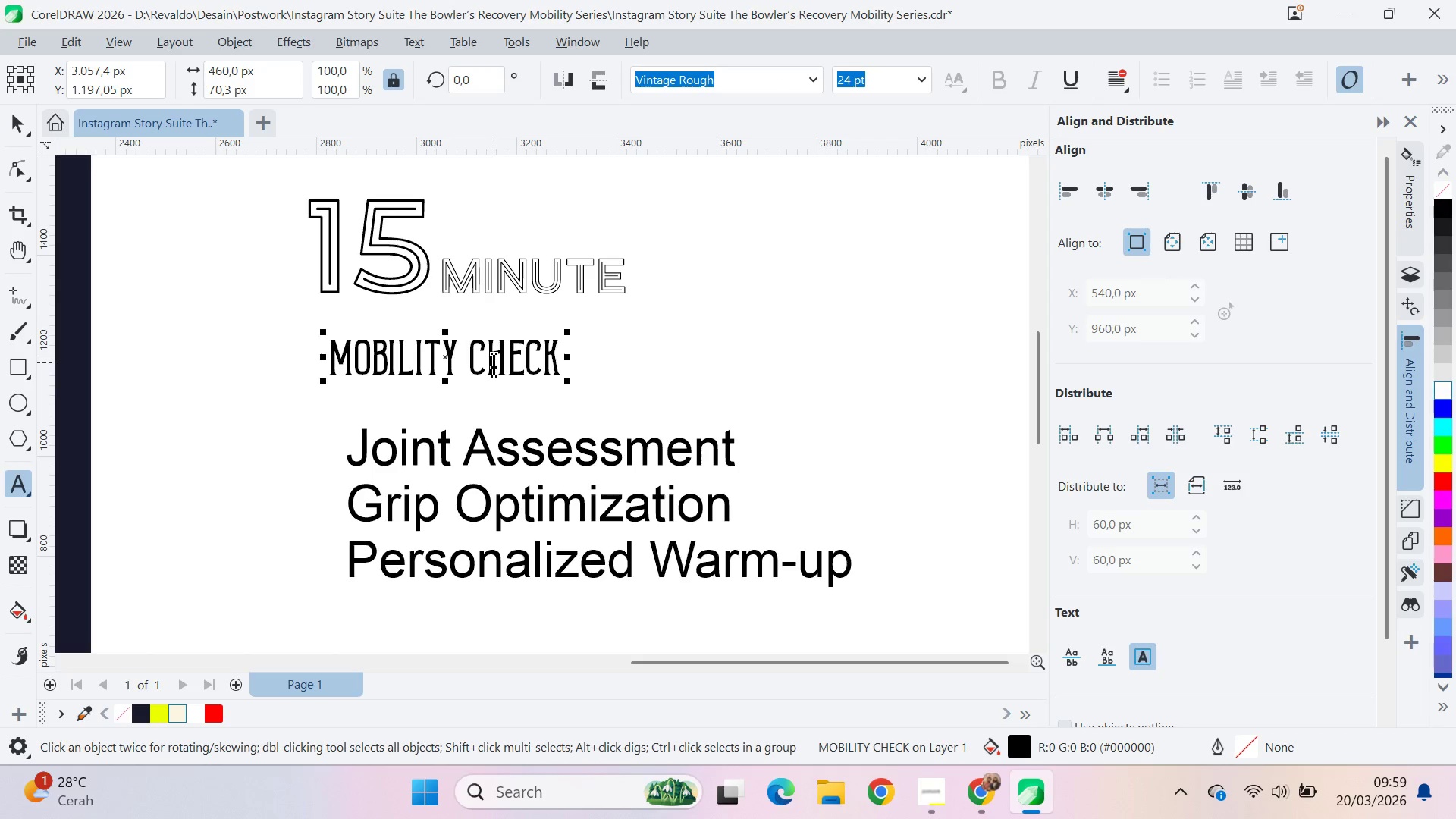 
key(Backspace)
 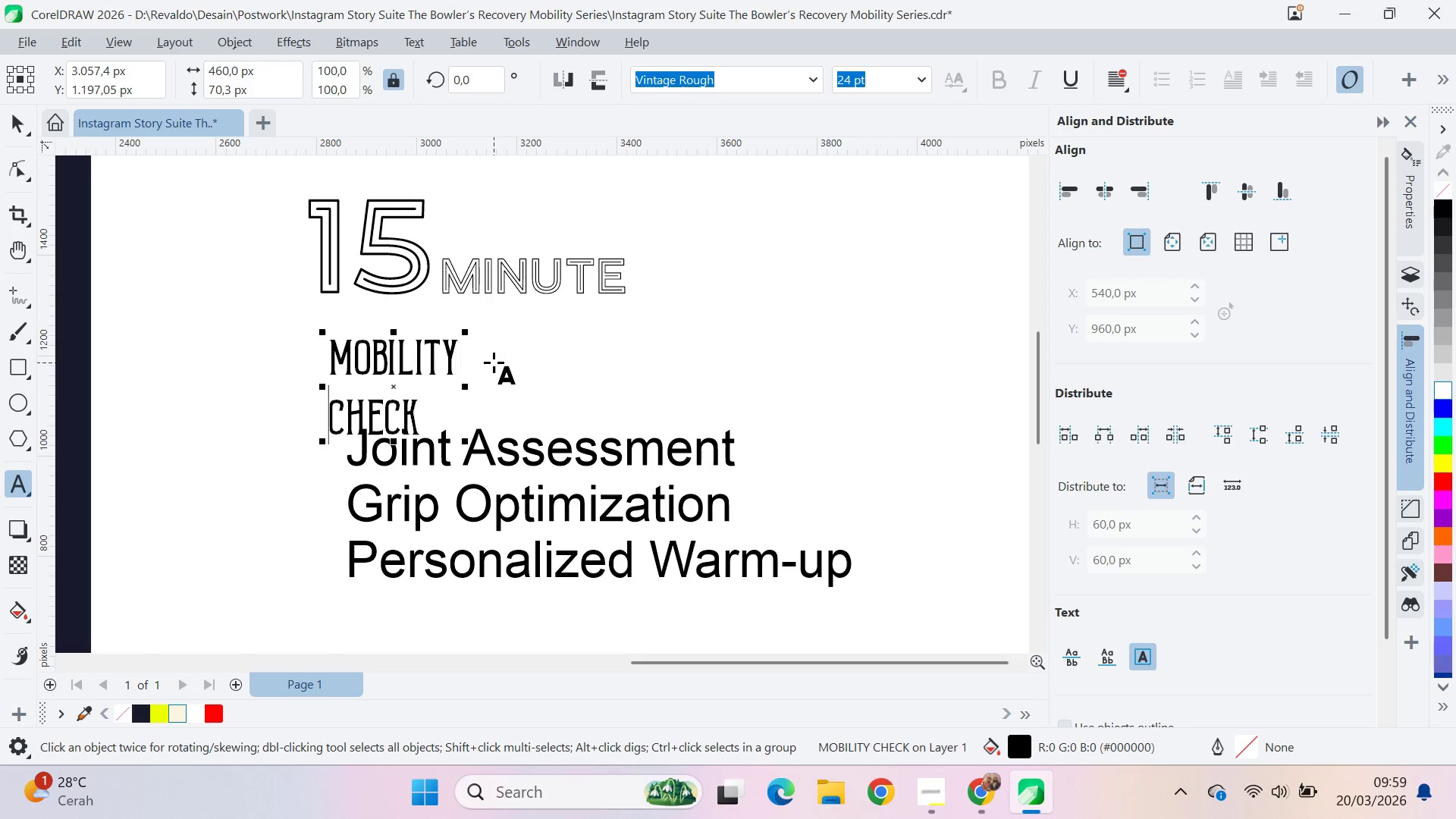 
key(Enter)
 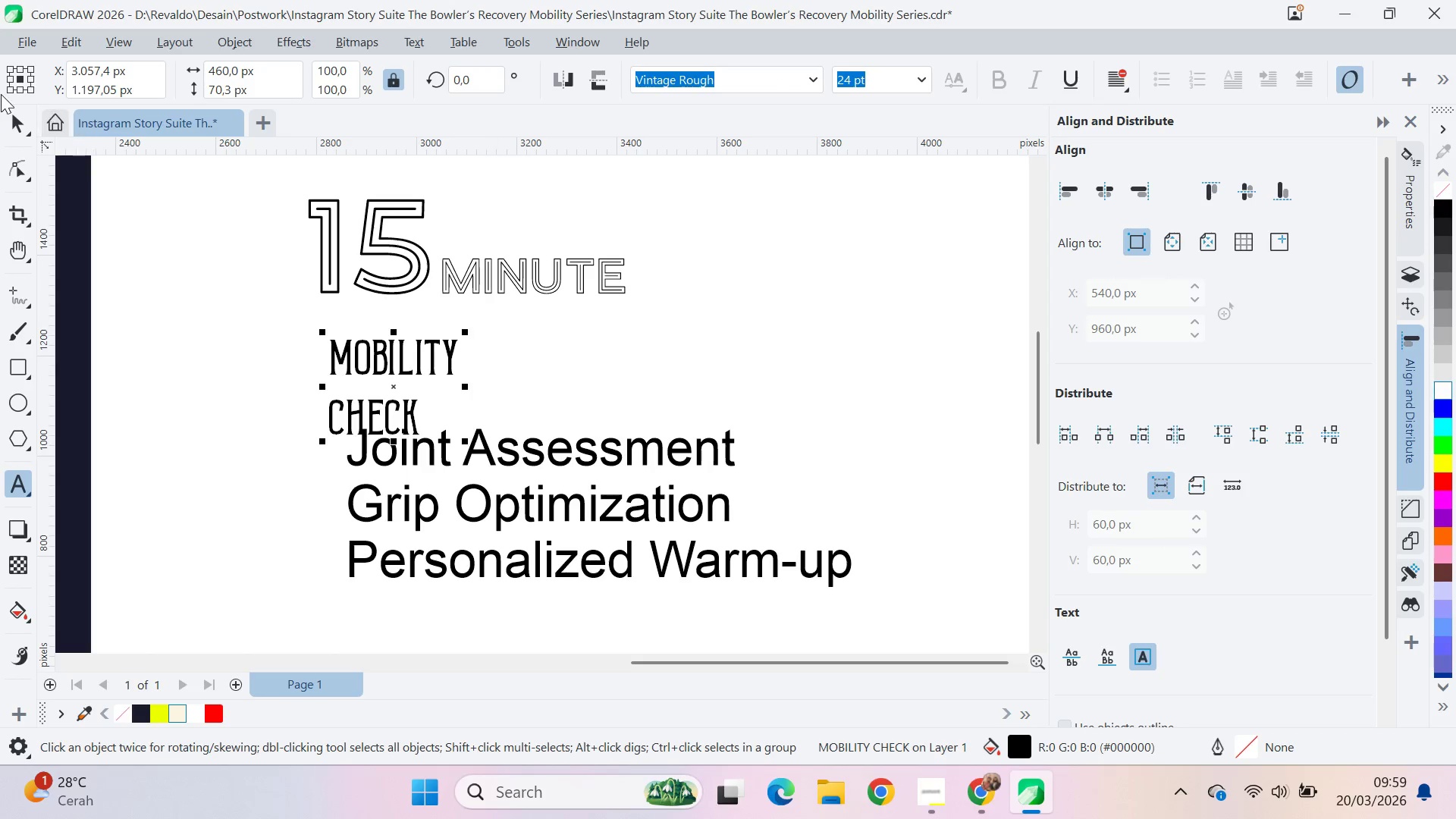 
left_click_drag(start_coordinate=[0, 124], to_coordinate=[7, 127])
 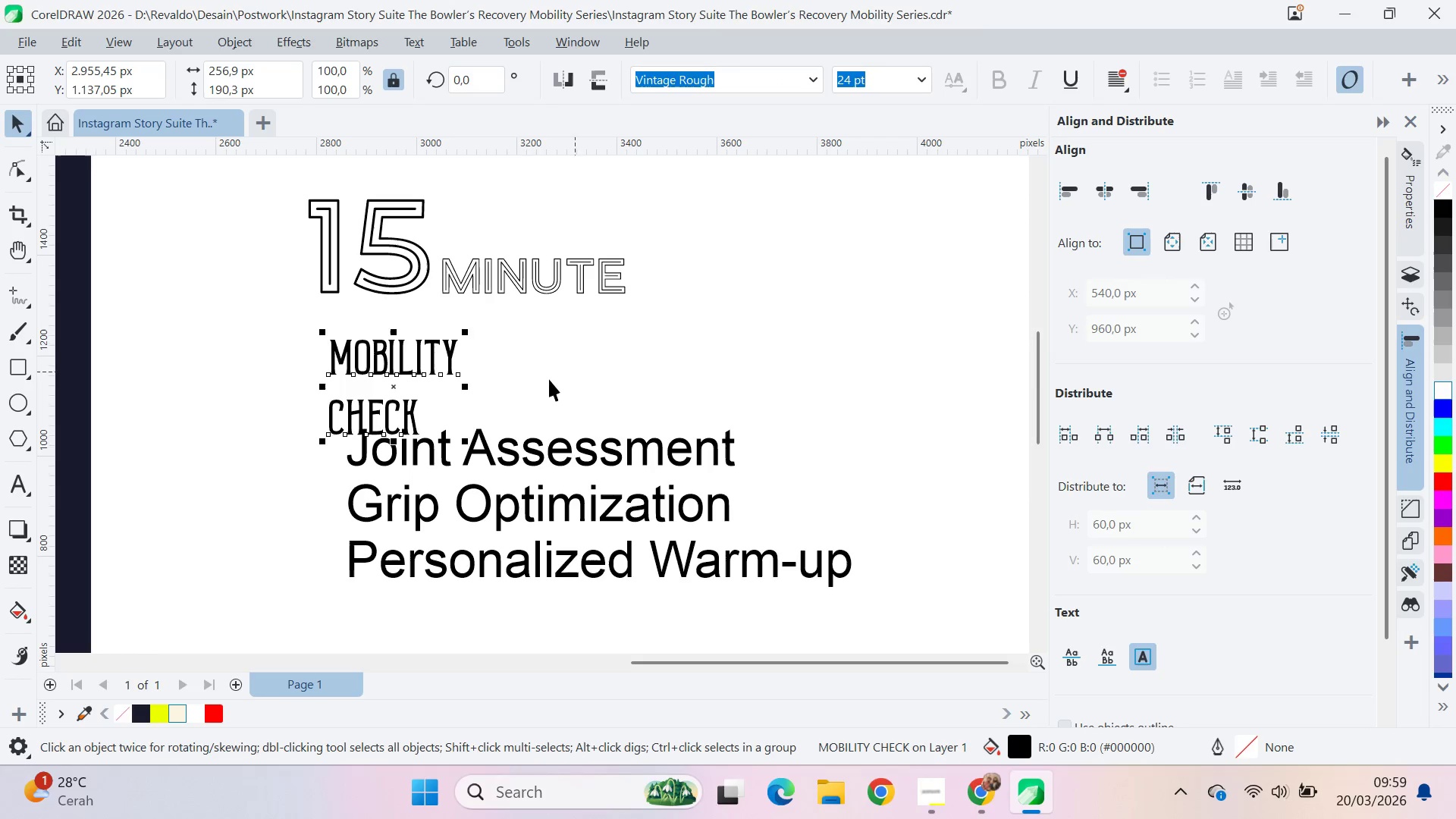 
key(Control+K)
 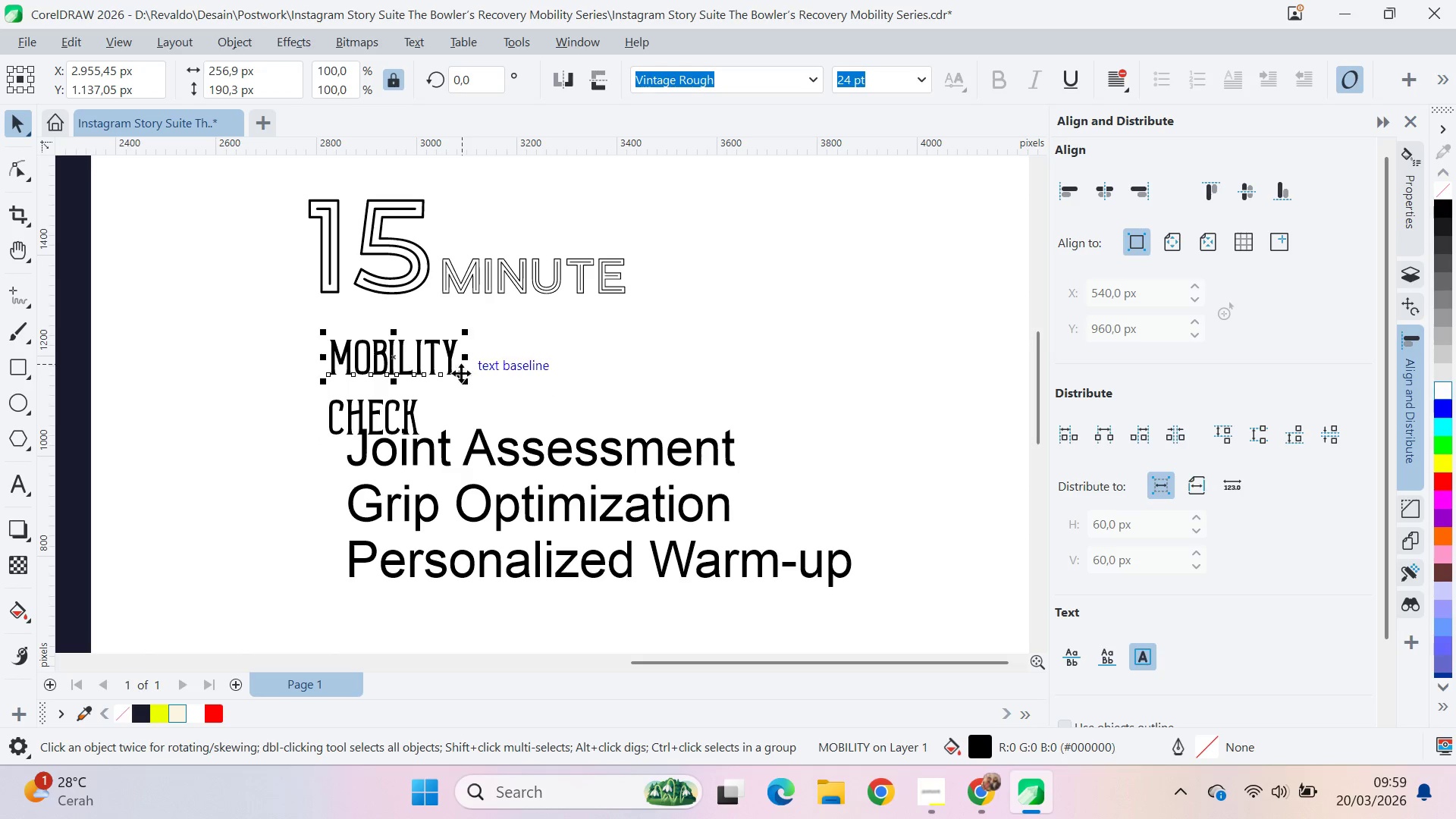 
left_click_drag(start_coordinate=[463, 382], to_coordinate=[523, 428])
 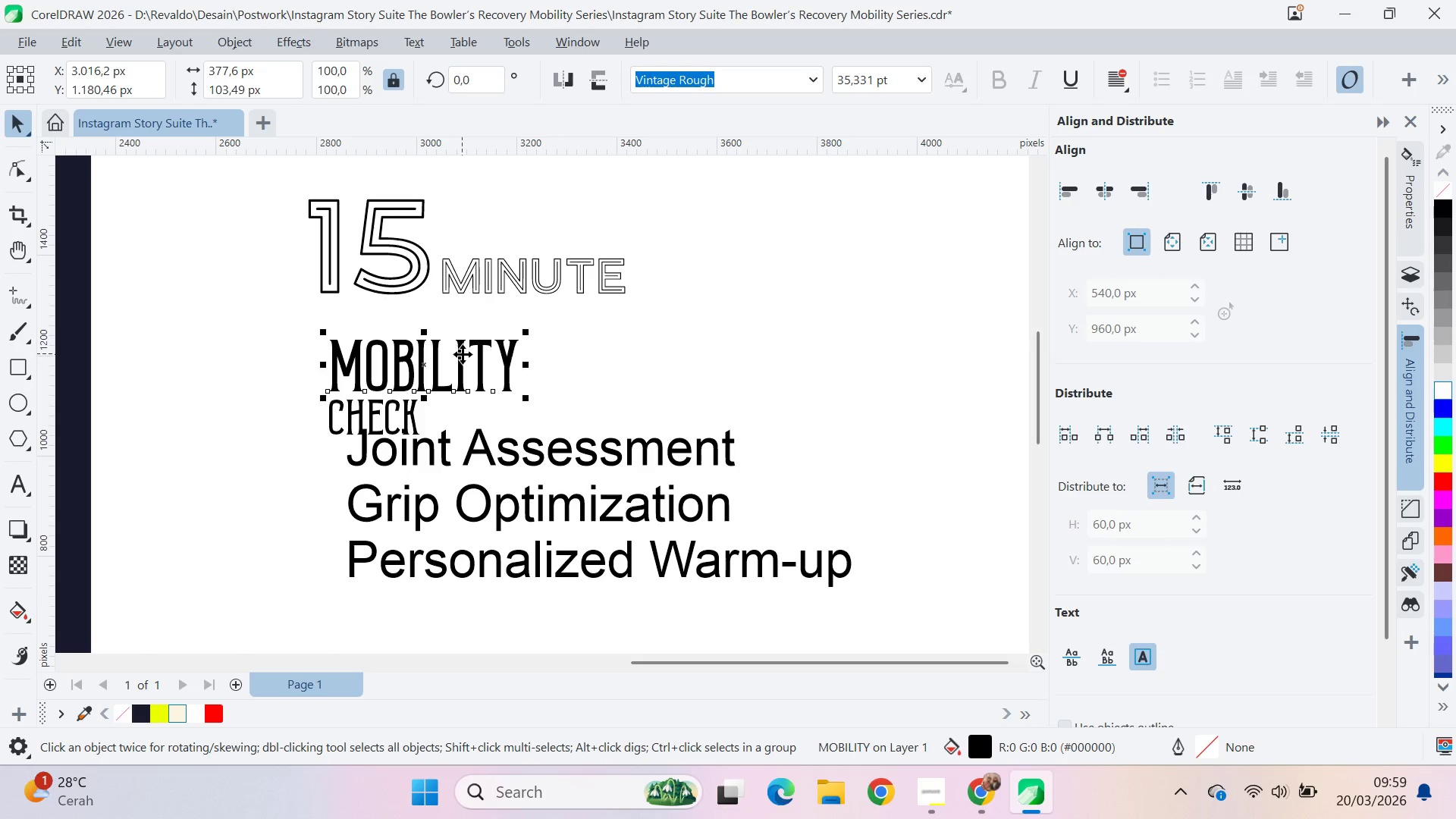 
left_click_drag(start_coordinate=[464, 355], to_coordinate=[477, 322])
 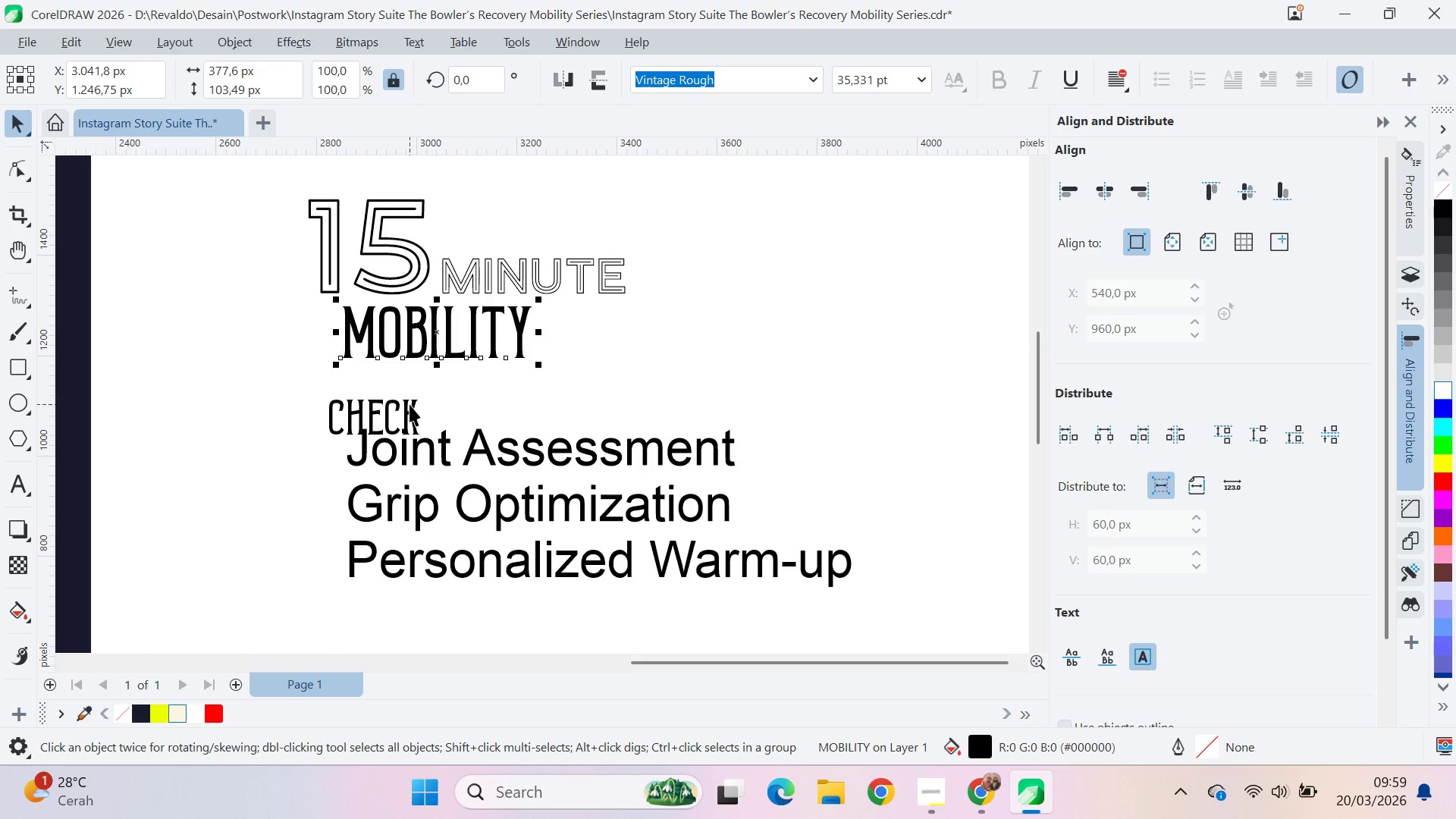 
left_click_drag(start_coordinate=[410, 404], to_coordinate=[630, 346])
 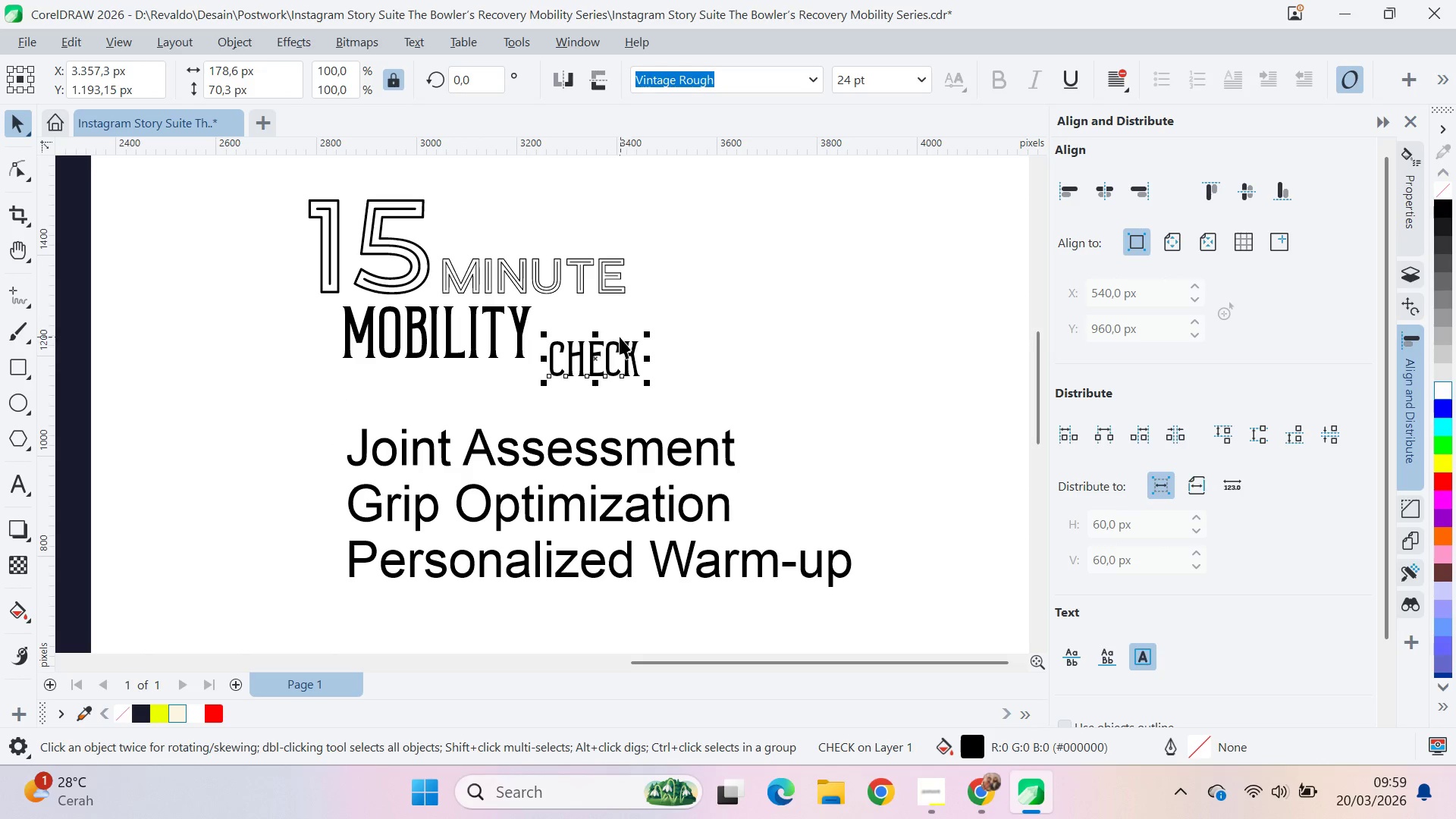 
left_click([620, 337])
 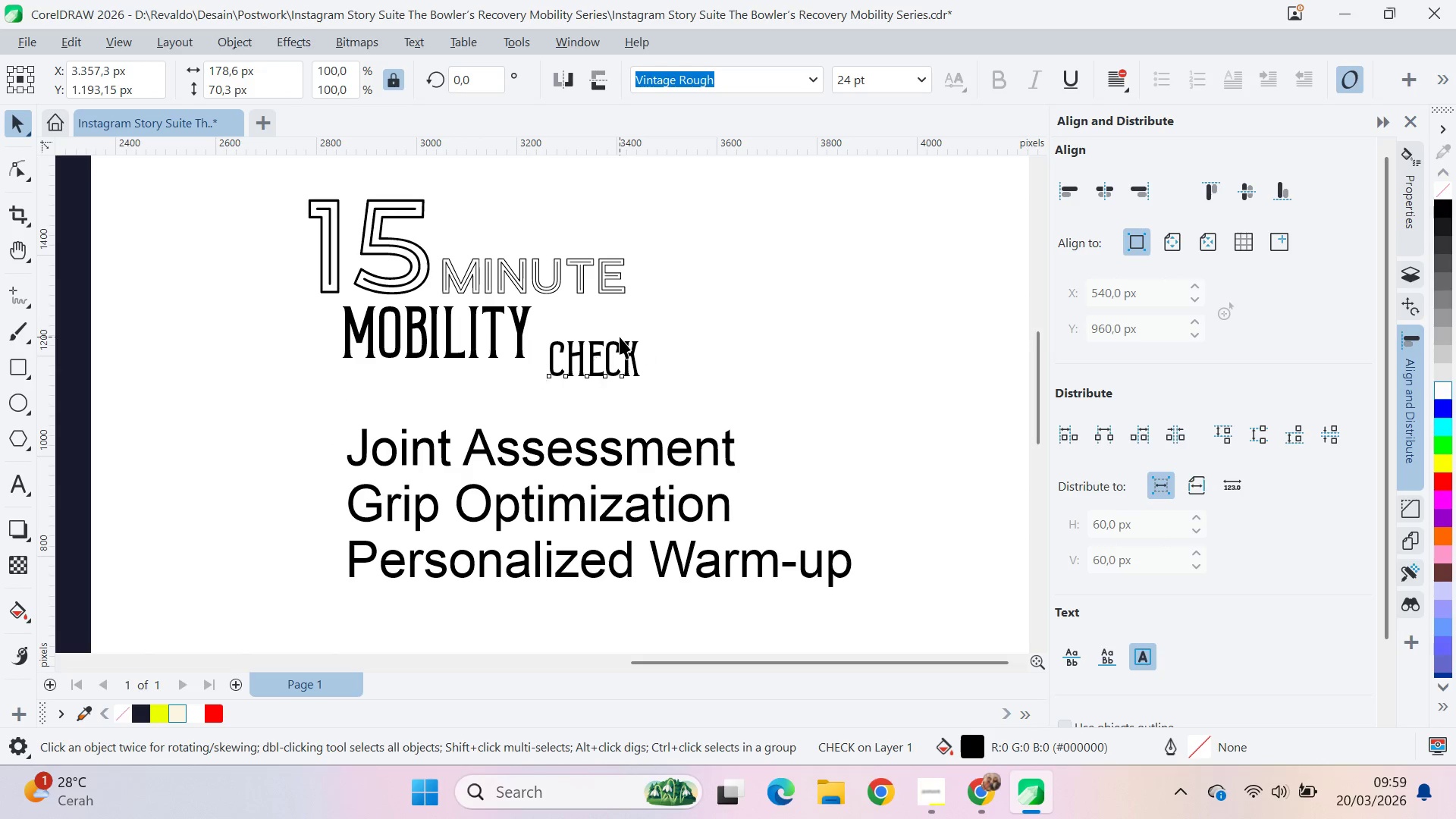 
key(Alt+AltLeft)
 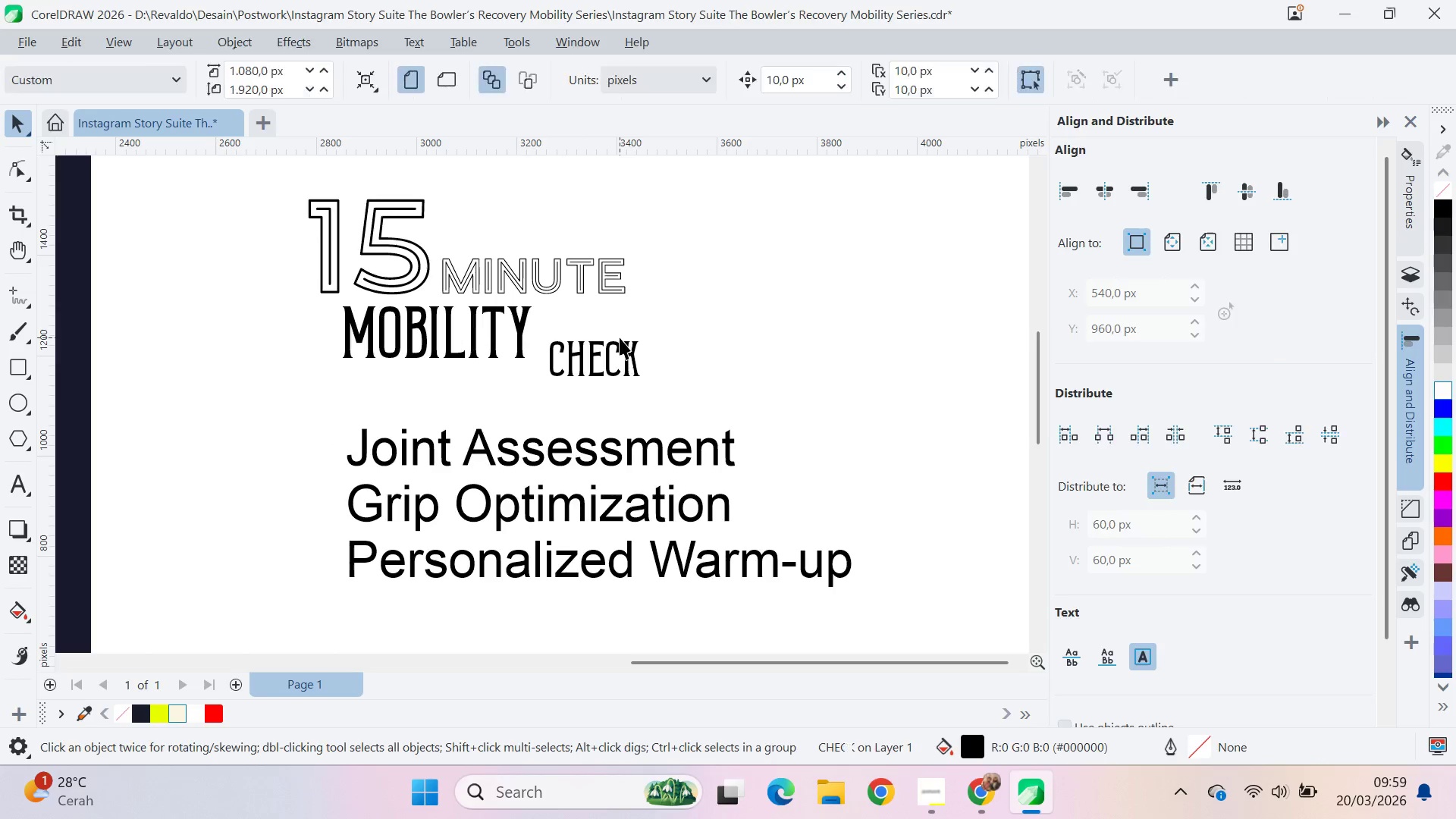 
key(Alt+Tab)
 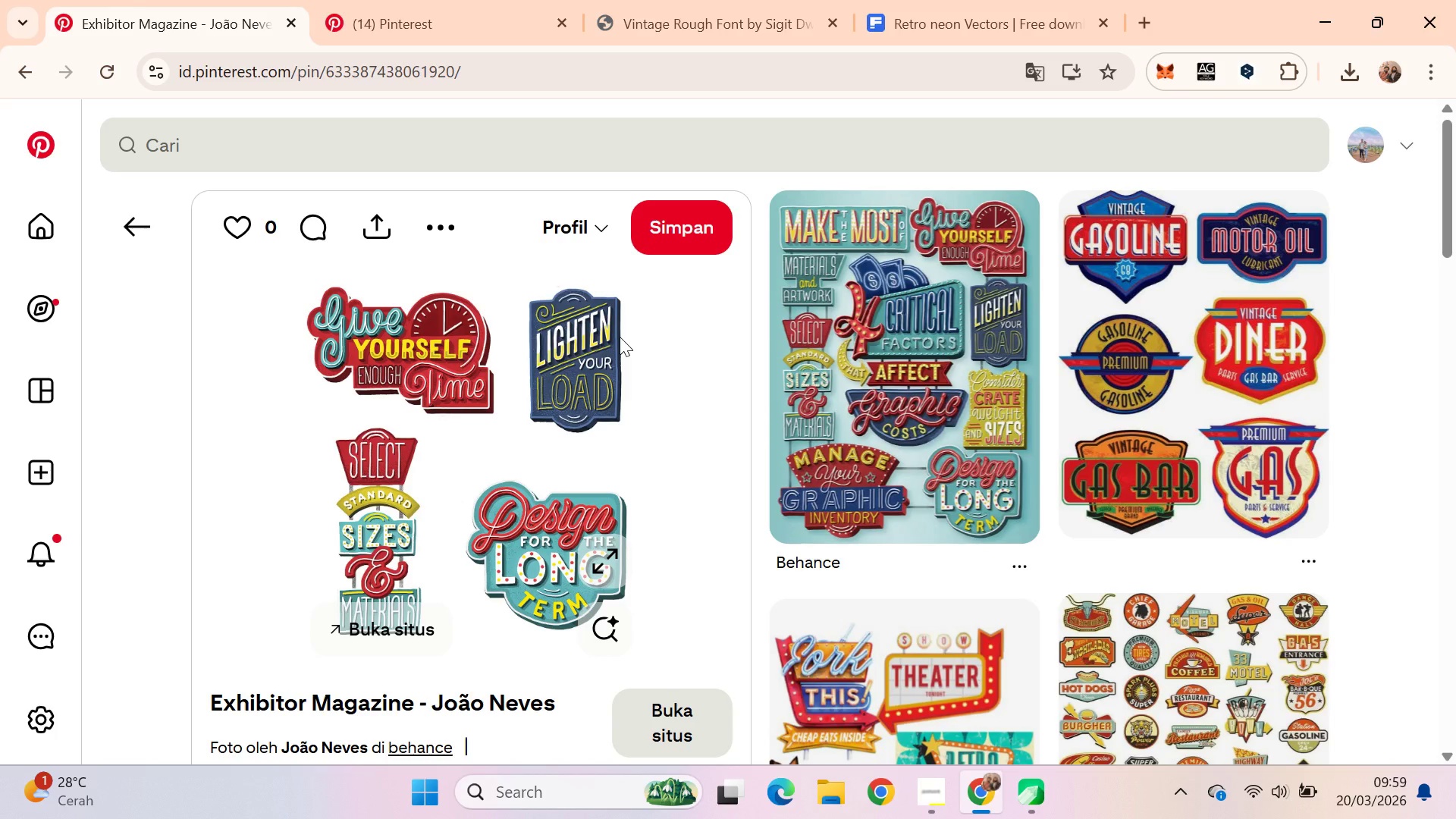 
key(Alt+AltLeft)
 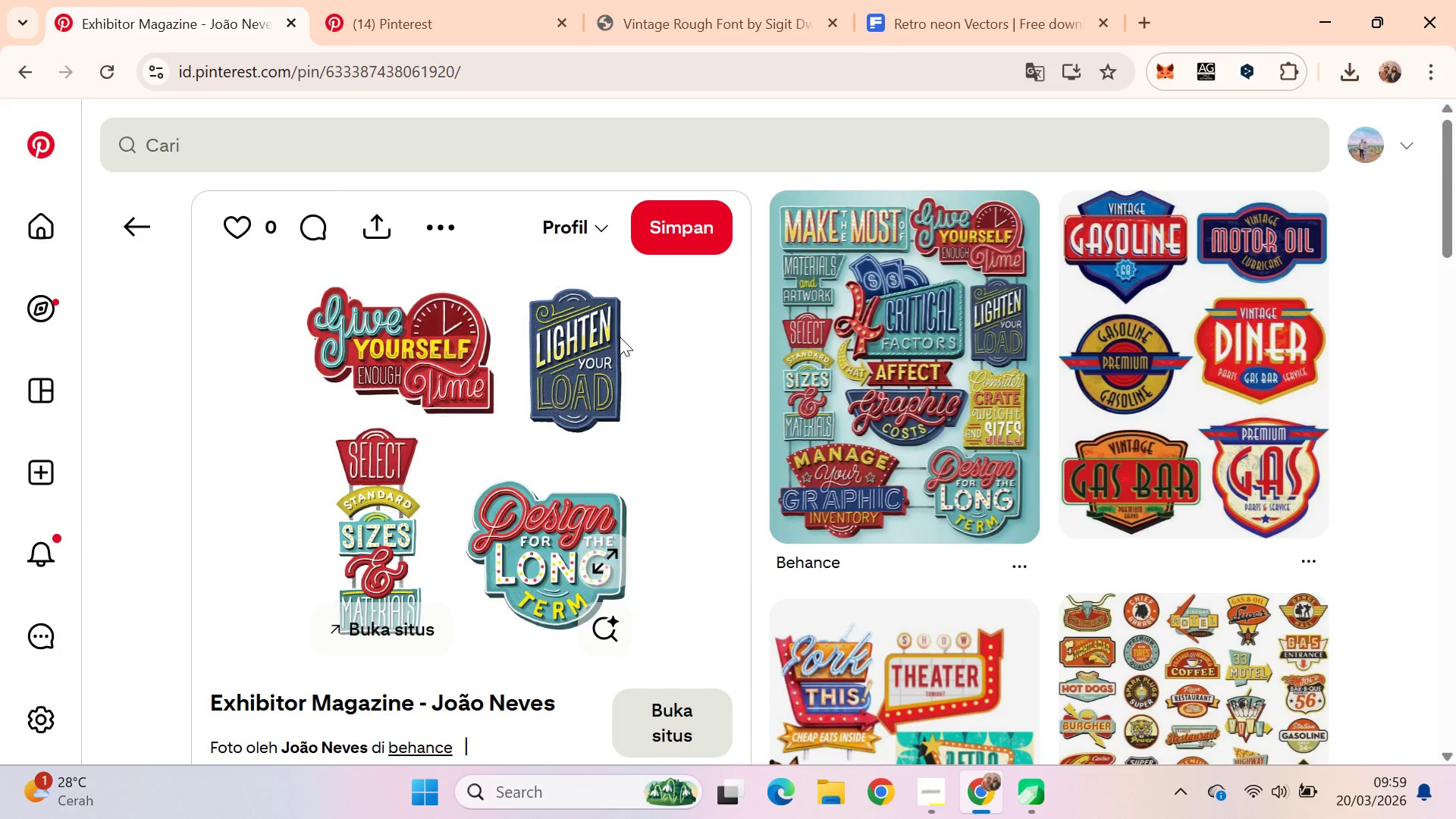 
key(Alt+Tab)
 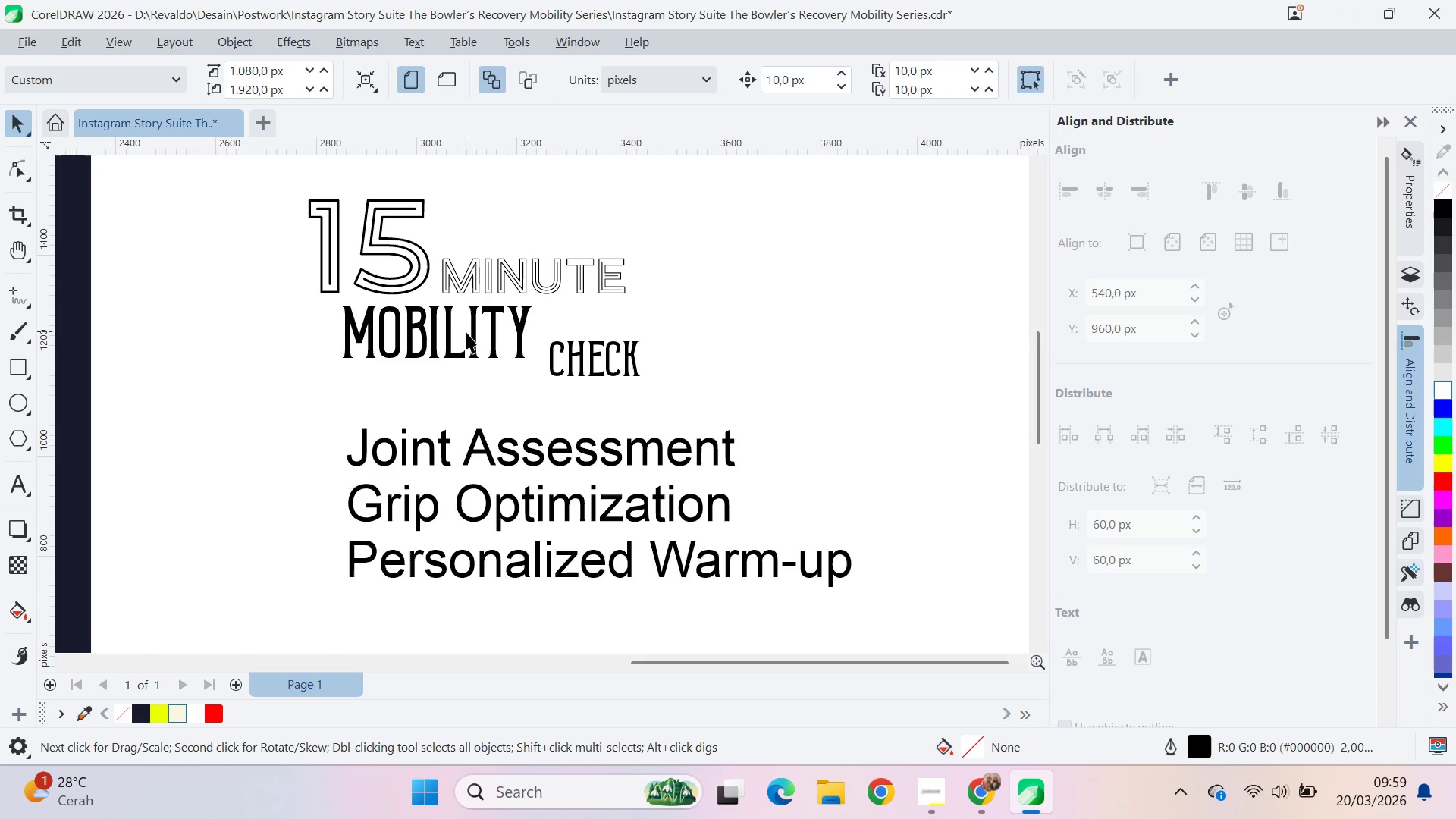 
double_click([474, 331])
 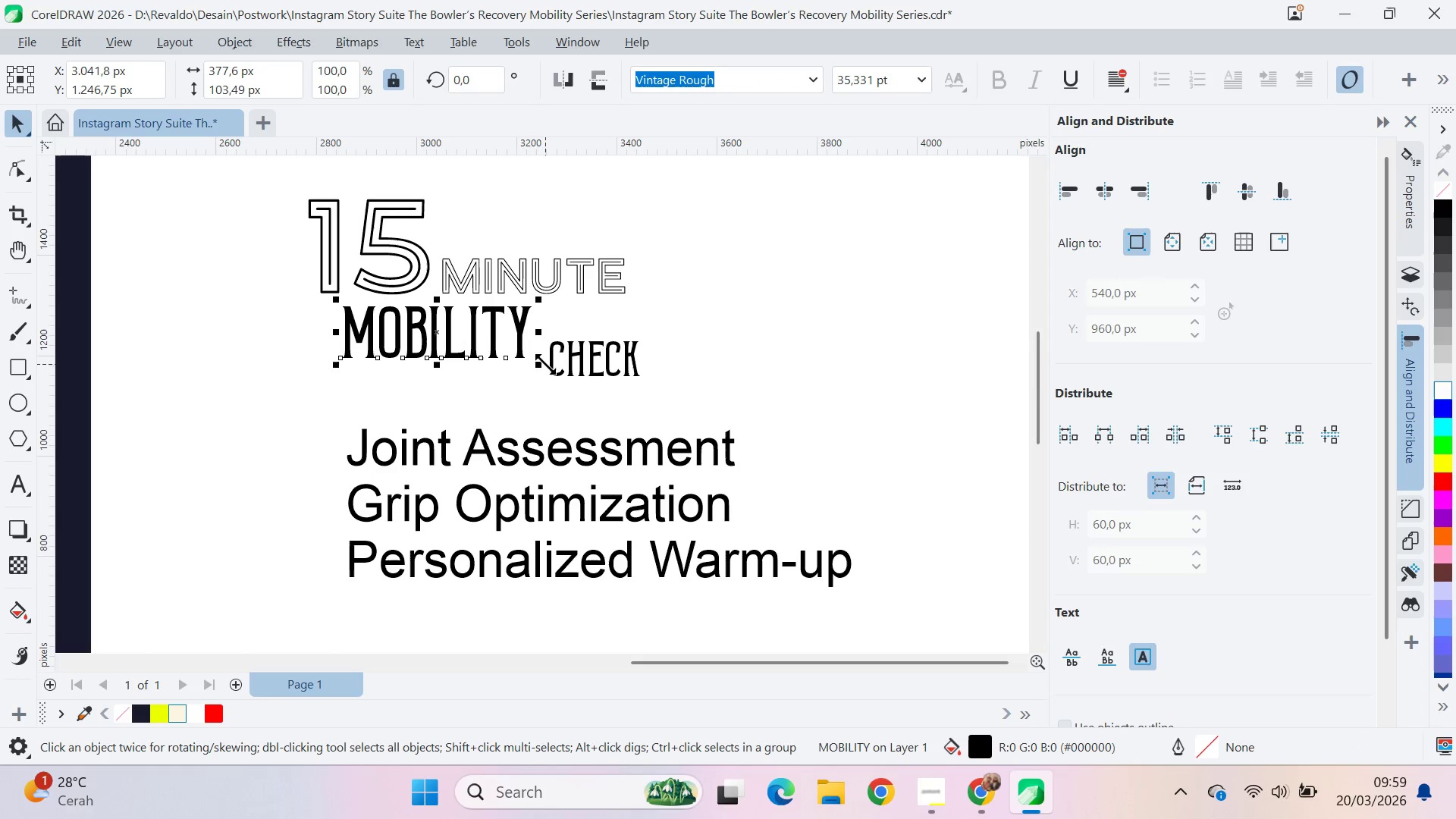 
left_click_drag(start_coordinate=[545, 365], to_coordinate=[516, 363])
 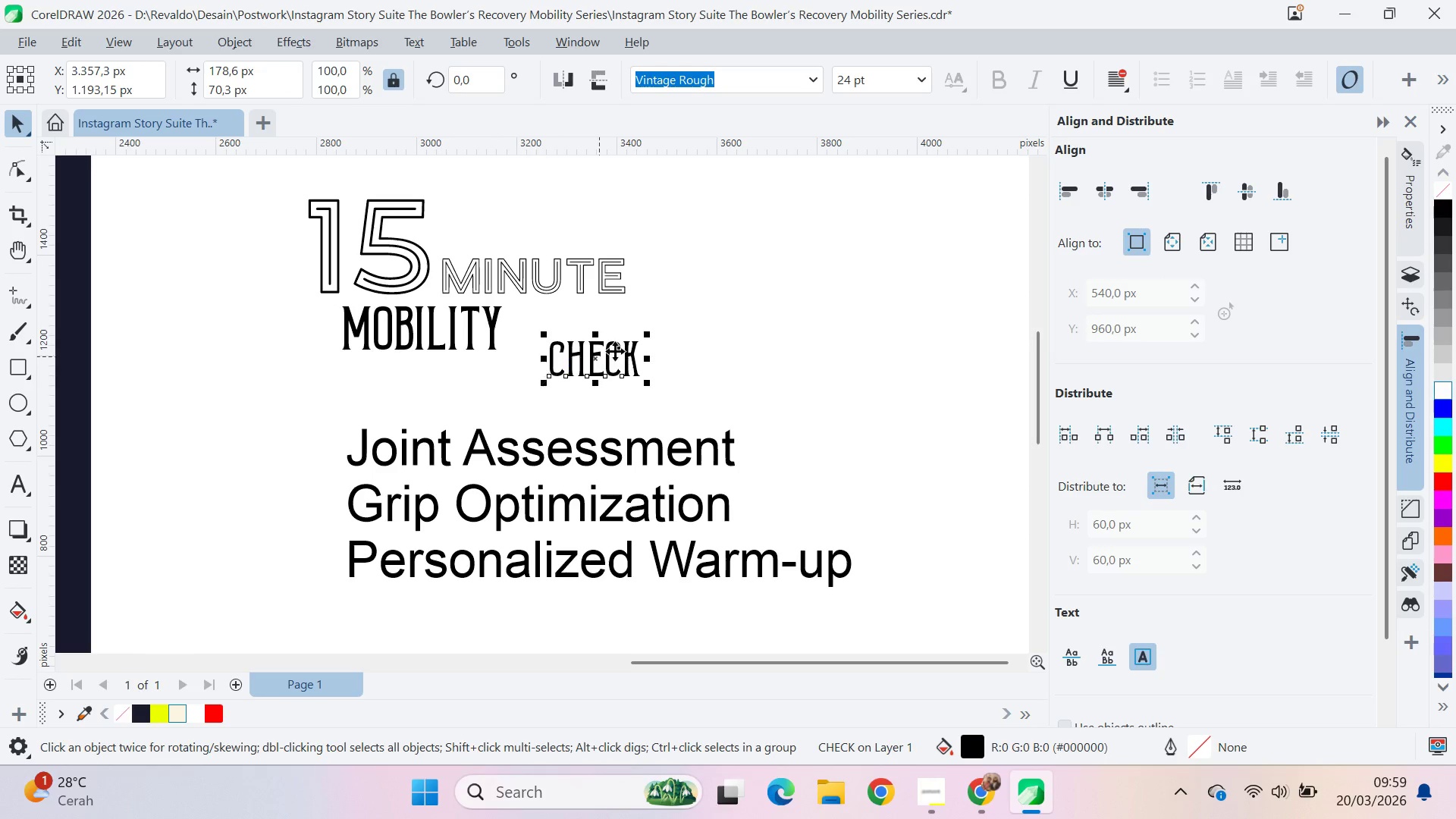 
key(Alt+AltLeft)
 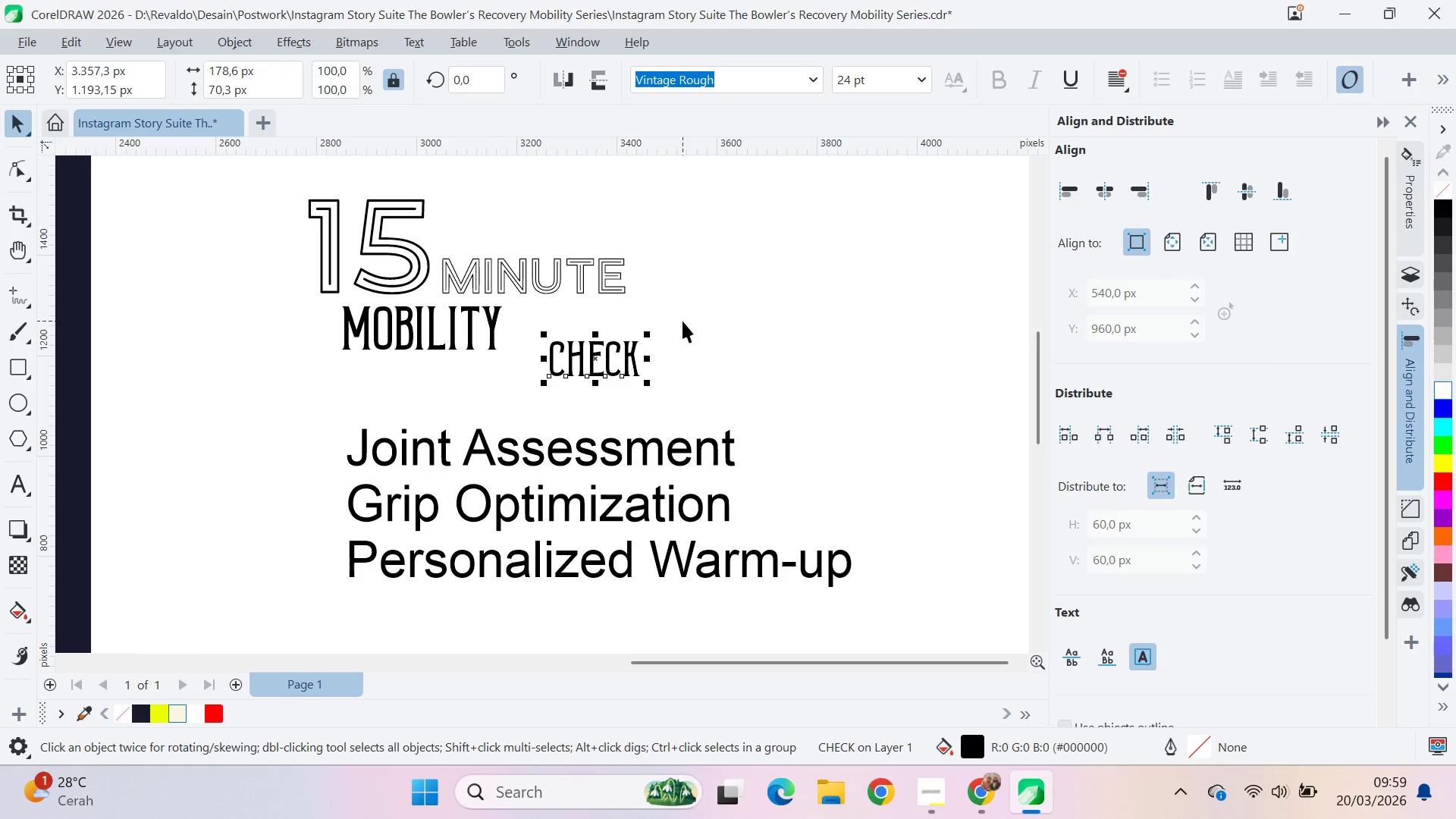 
key(Alt+Tab)
 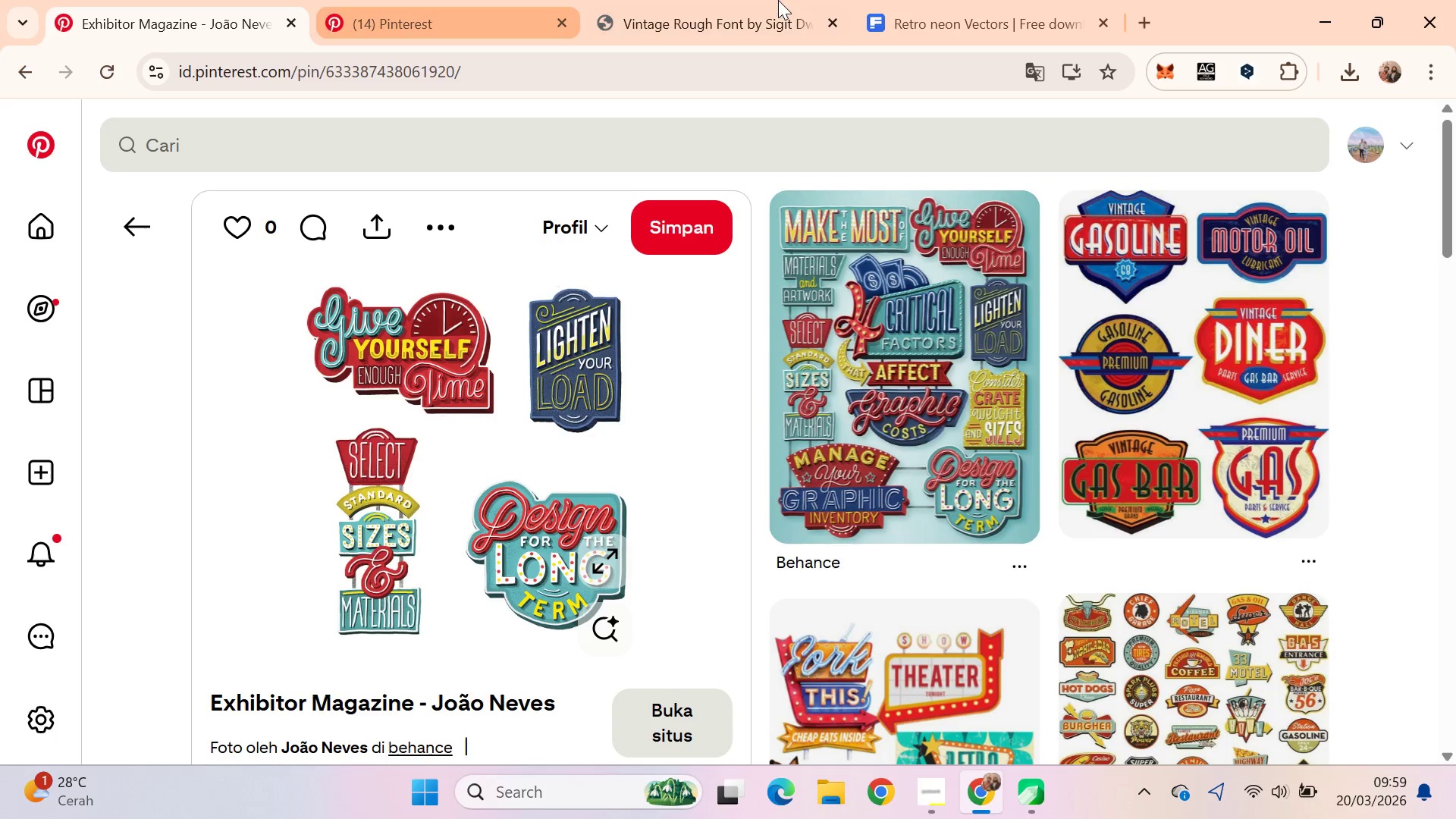 
mouse_move([681, 30])
 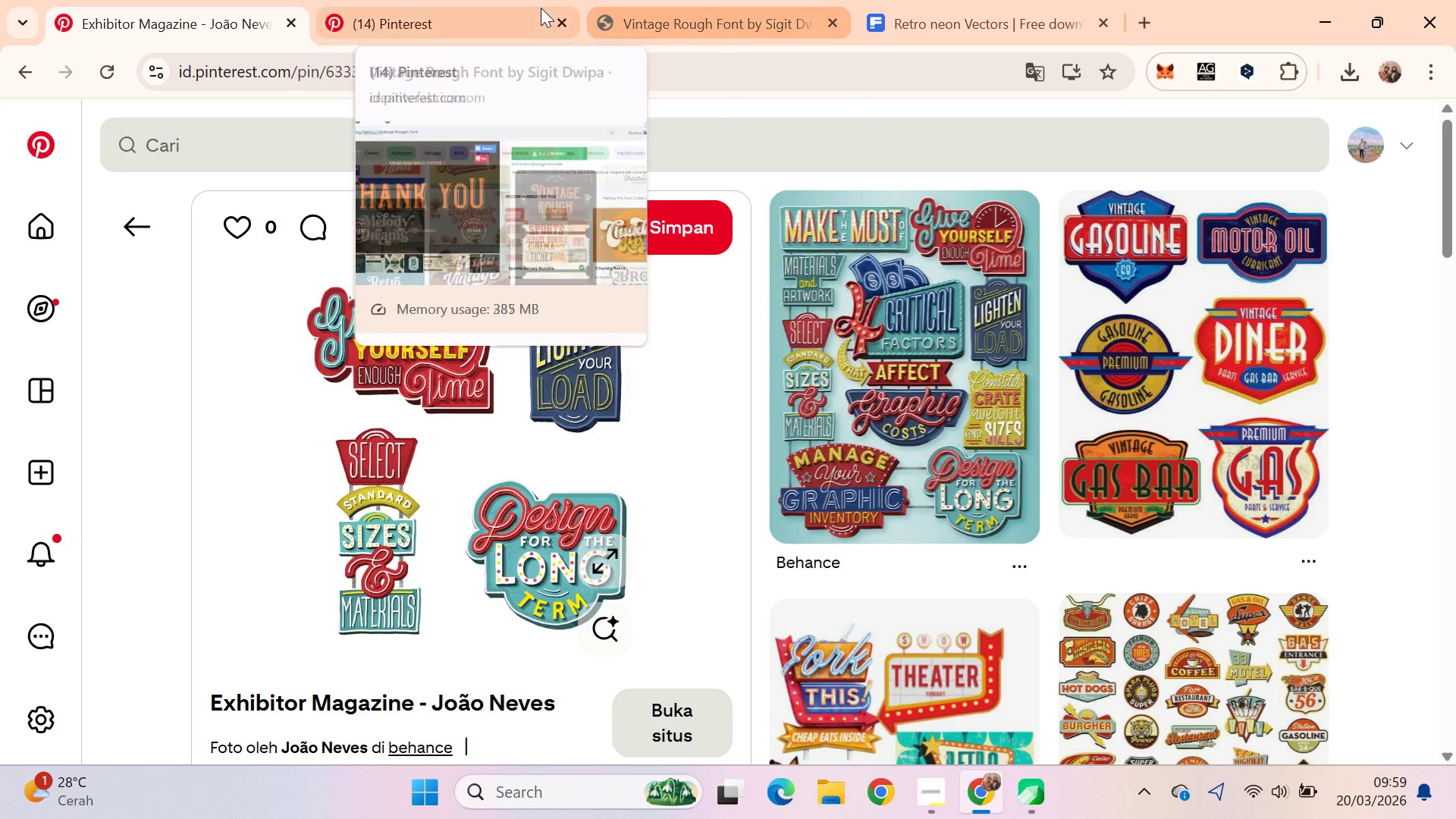 
left_click([541, 8])
 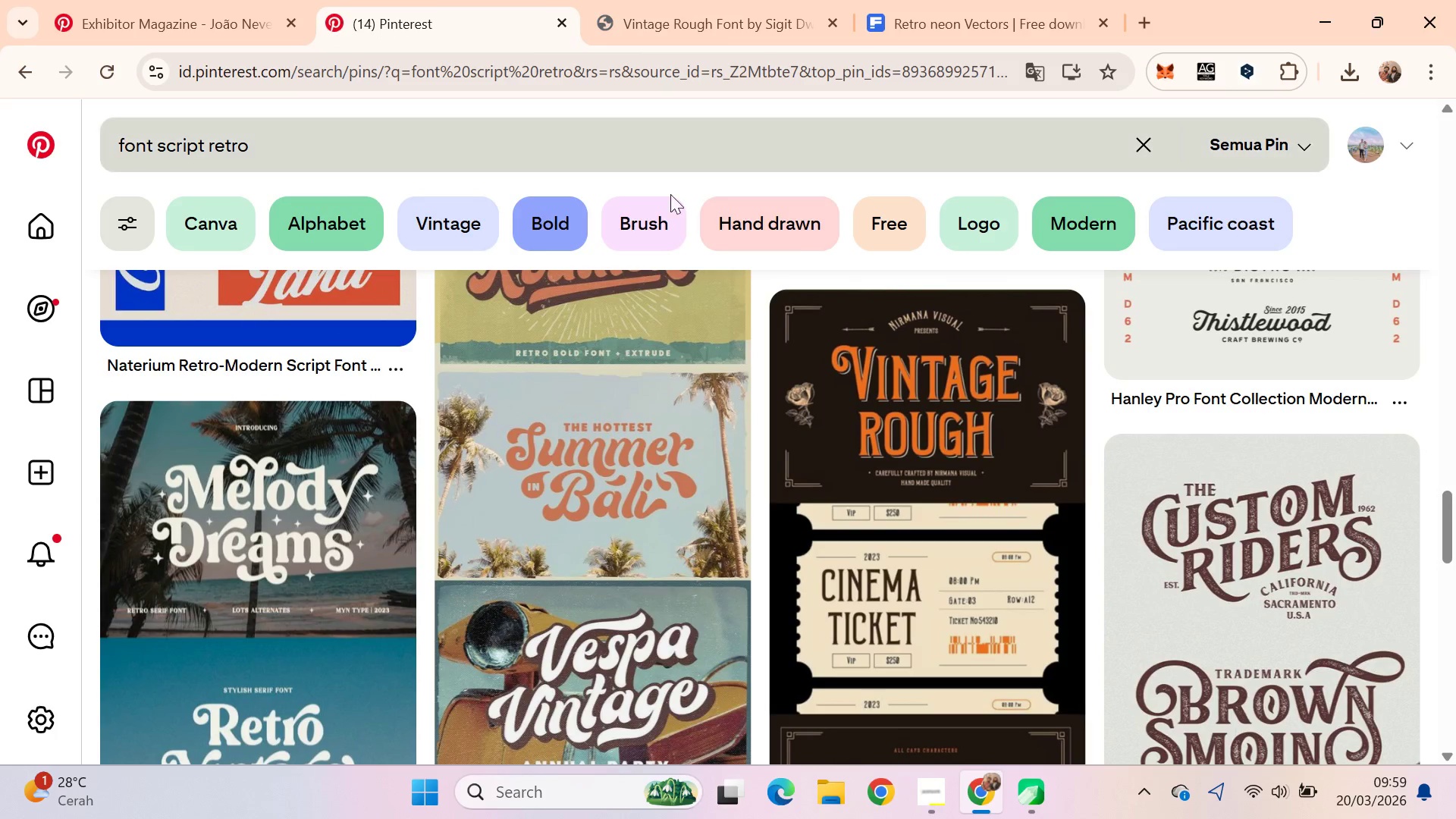 
scroll: coordinate [1341, 451], scroll_direction: down, amount: 2.0
 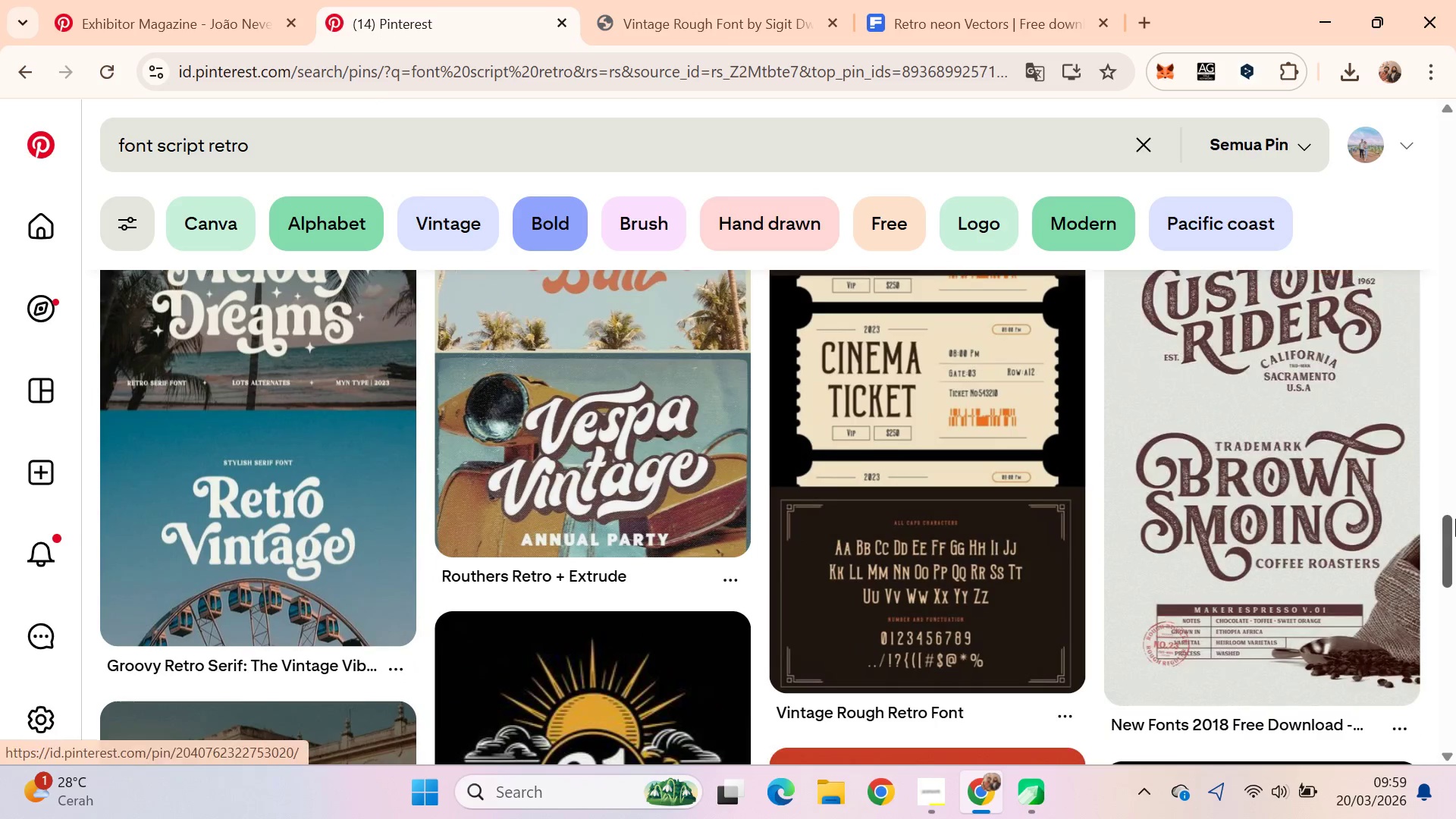 
left_click_drag(start_coordinate=[1455, 524], to_coordinate=[1454, 536])
 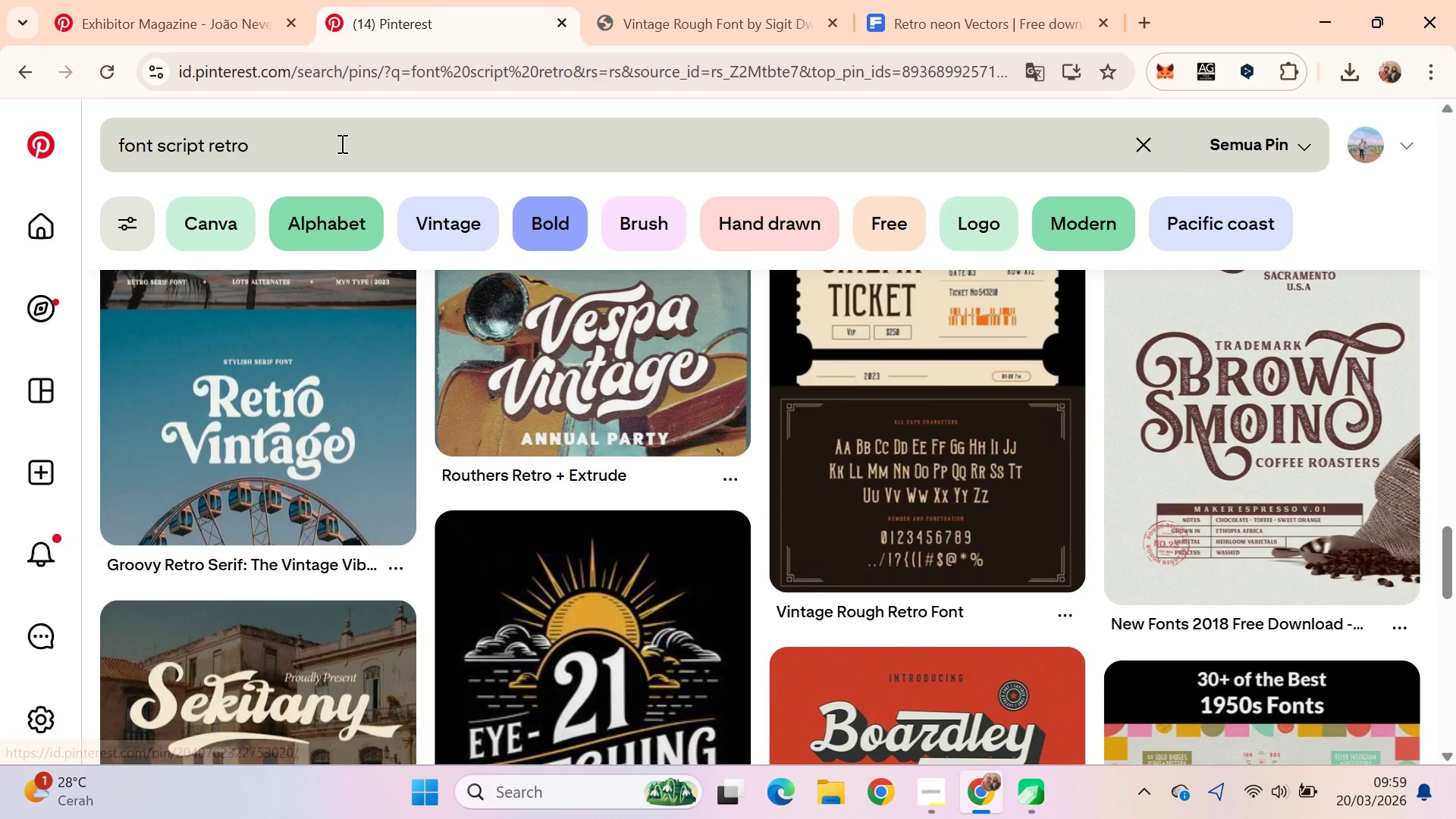 
double_click([340, 143])
 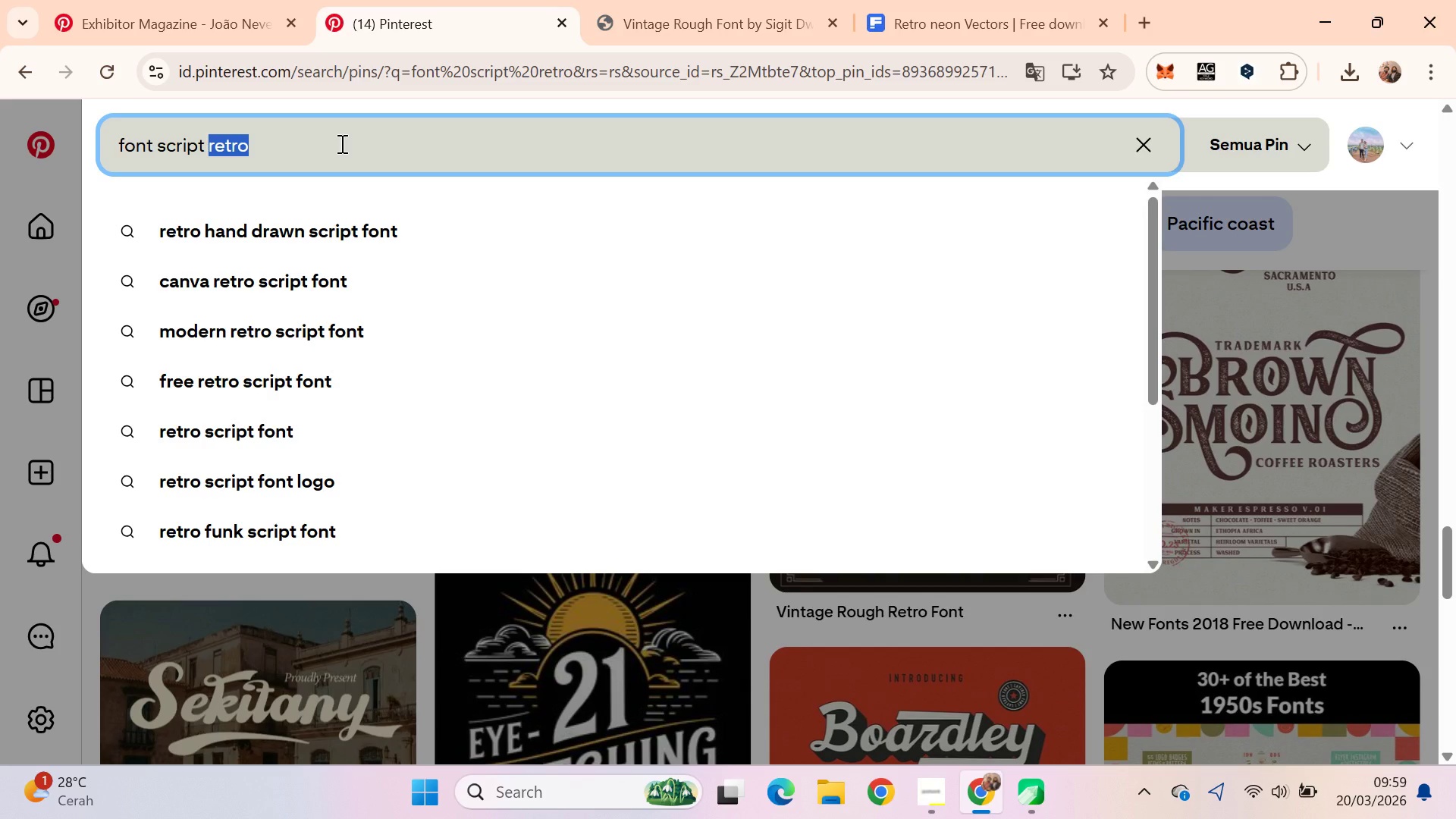 
type(line)
 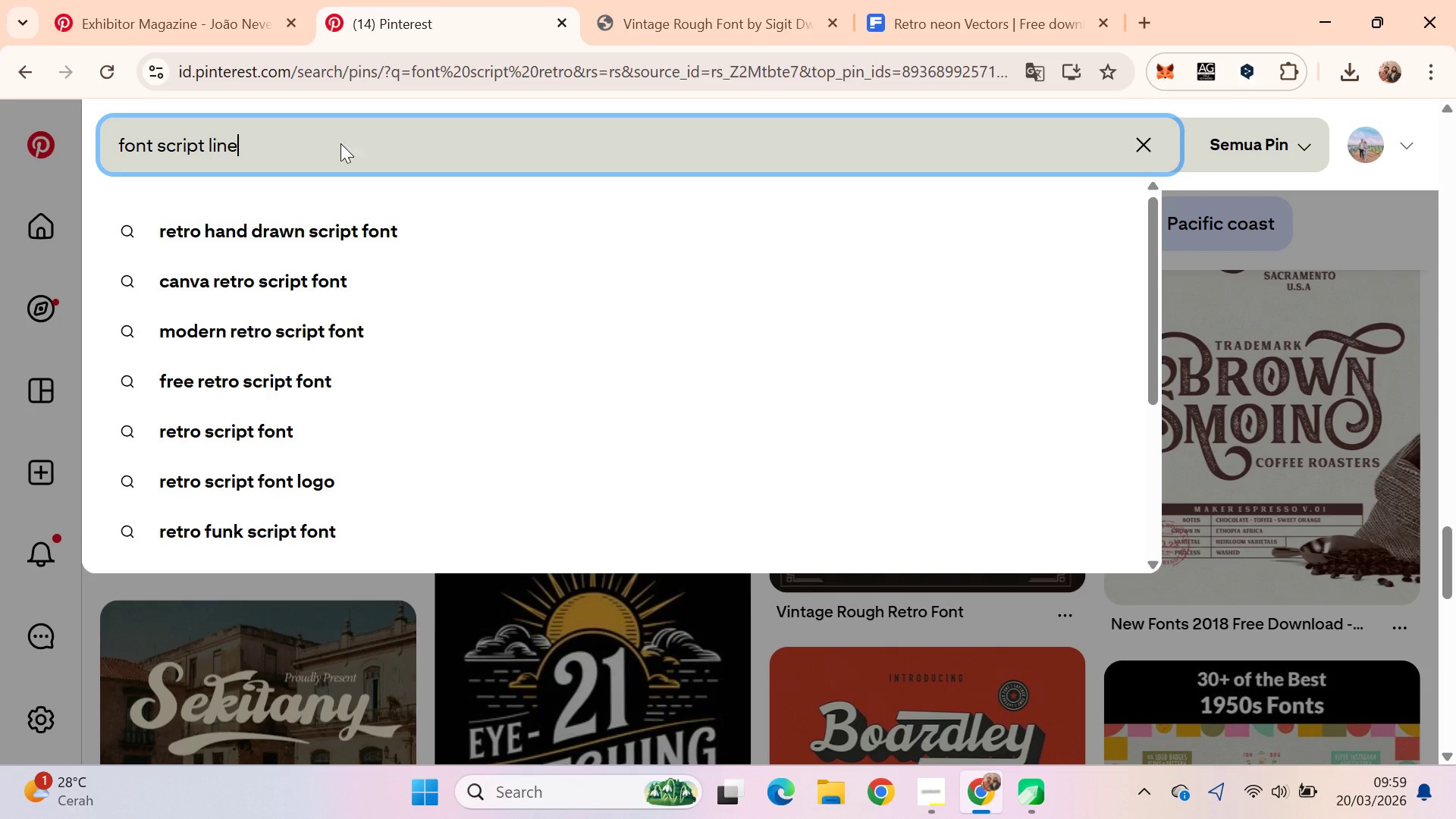 
key(Enter)
 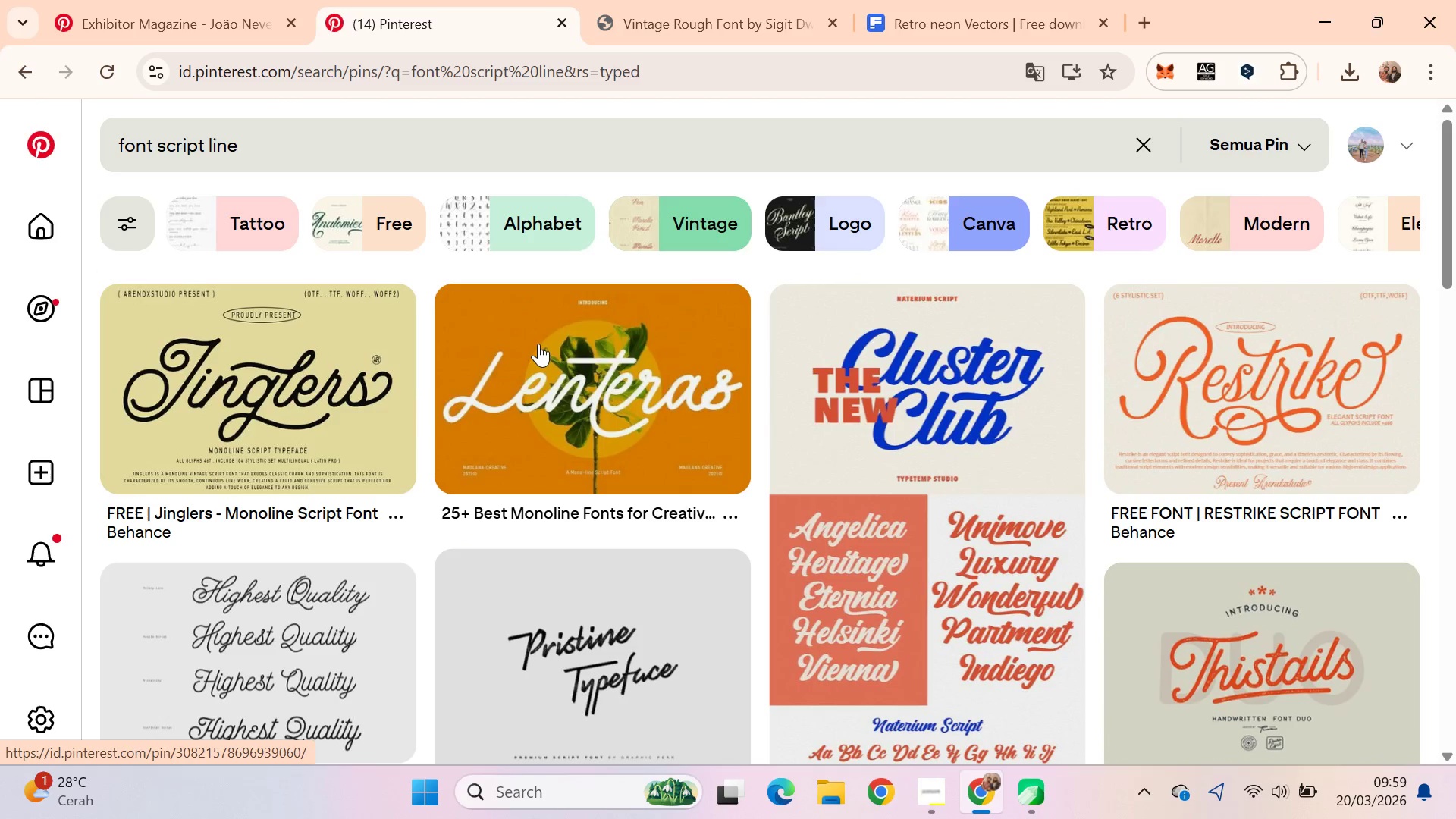 
wait(5.59)
 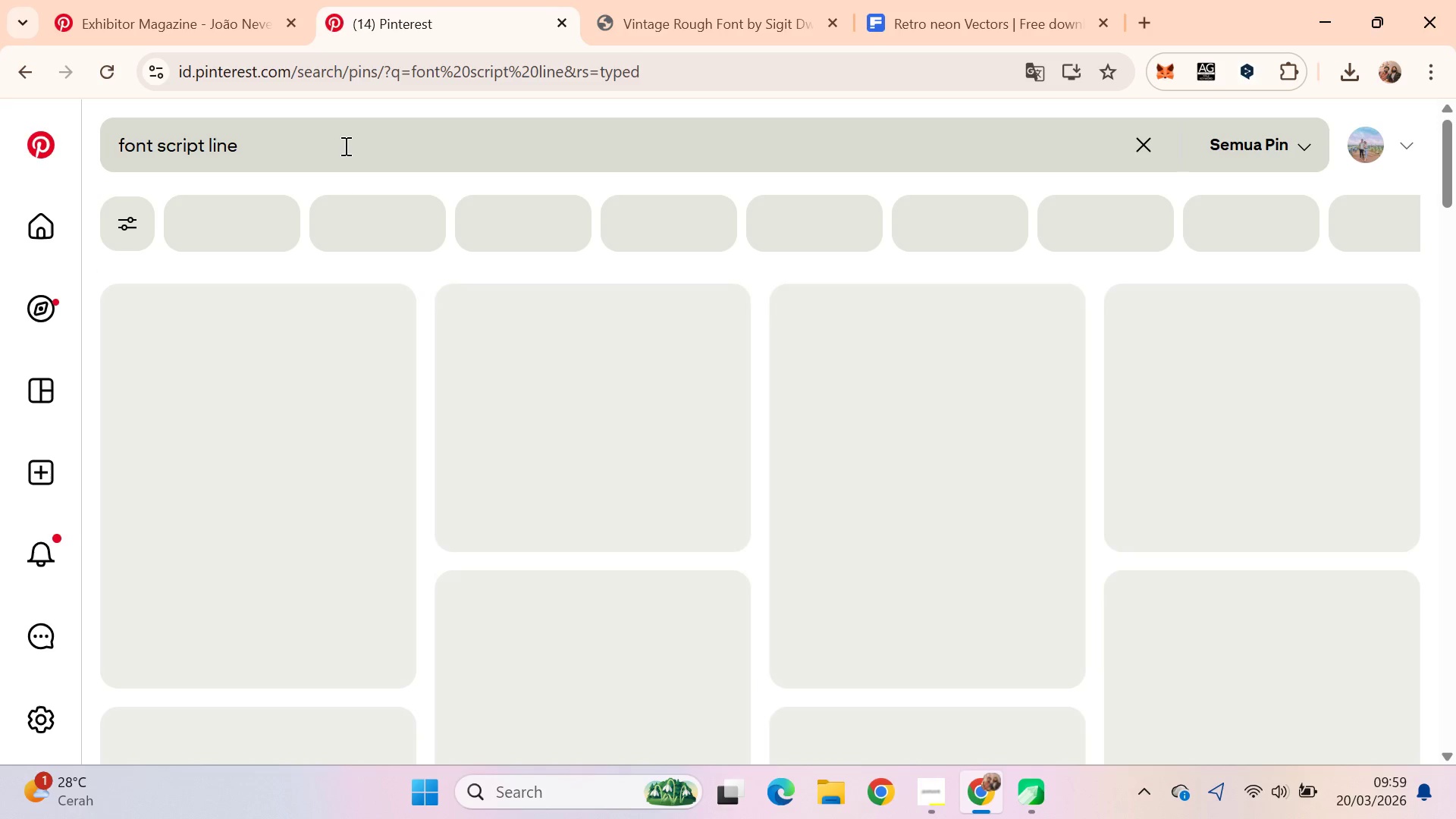 
left_click_drag(start_coordinate=[1455, 235], to_coordinate=[1453, 272])
 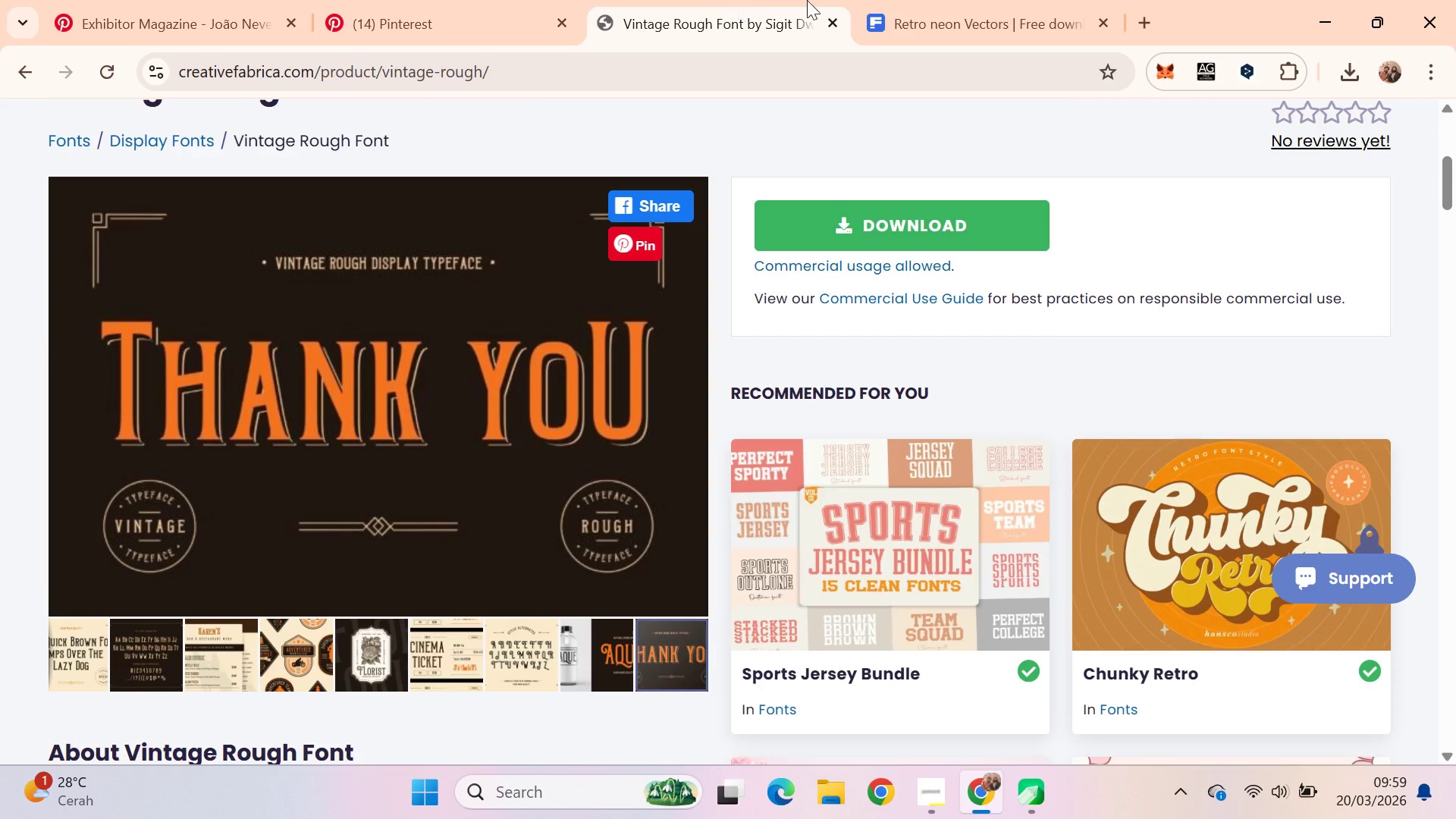 
scroll: coordinate [772, 169], scroll_direction: up, amount: 4.0
 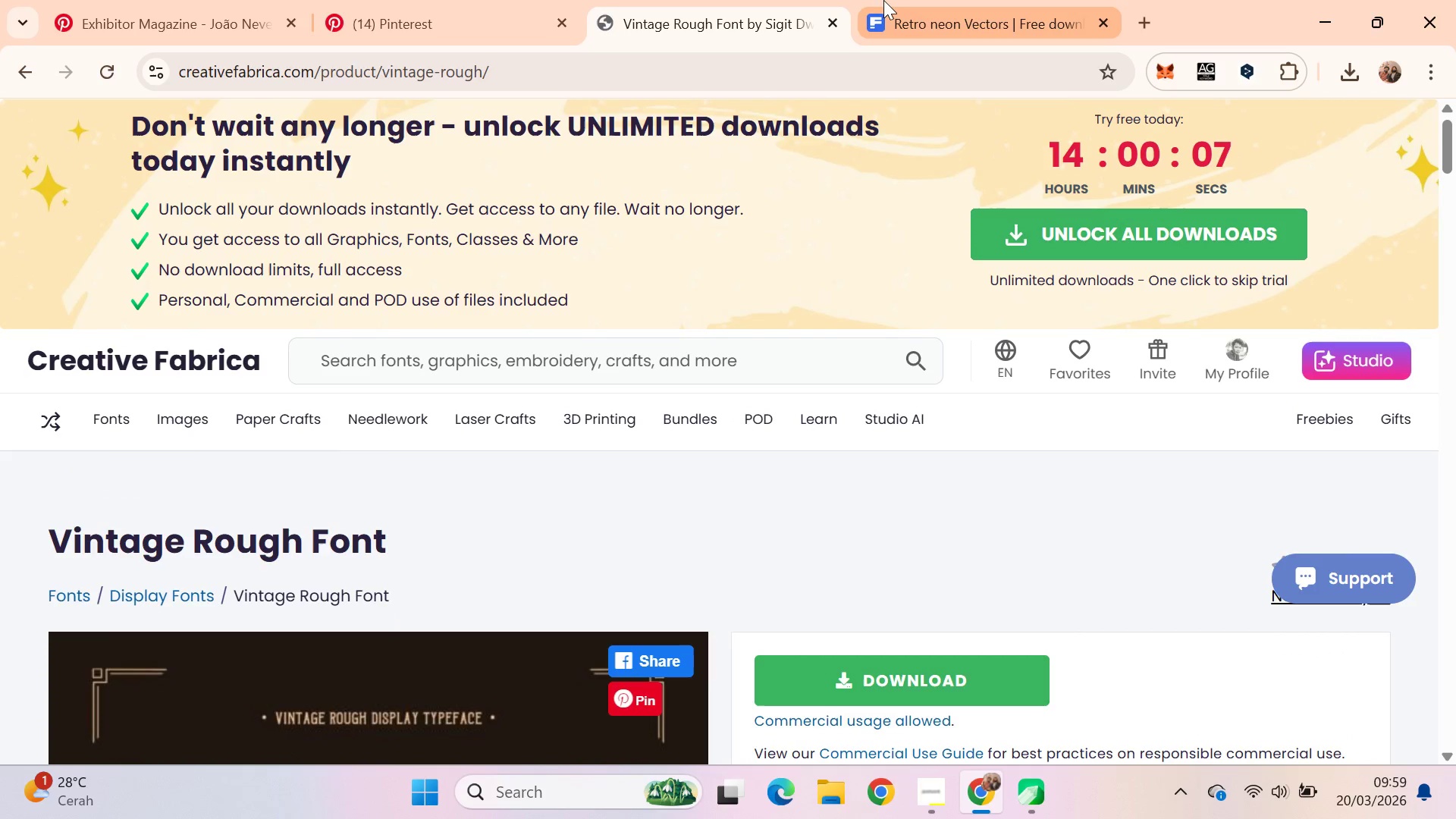 
left_click_drag(start_coordinate=[885, 0], to_coordinate=[893, 0])
 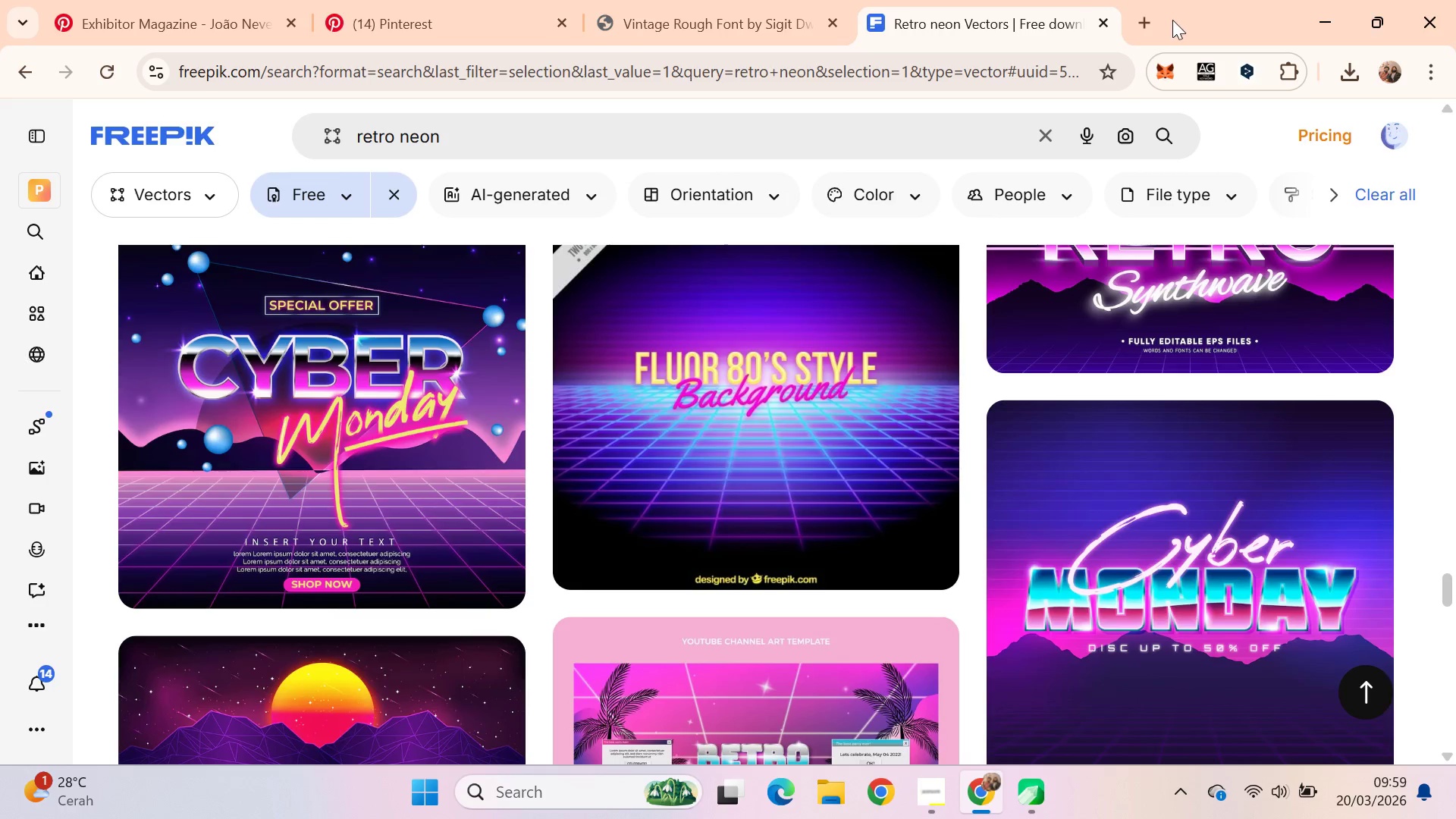 
double_click([1142, 27])
 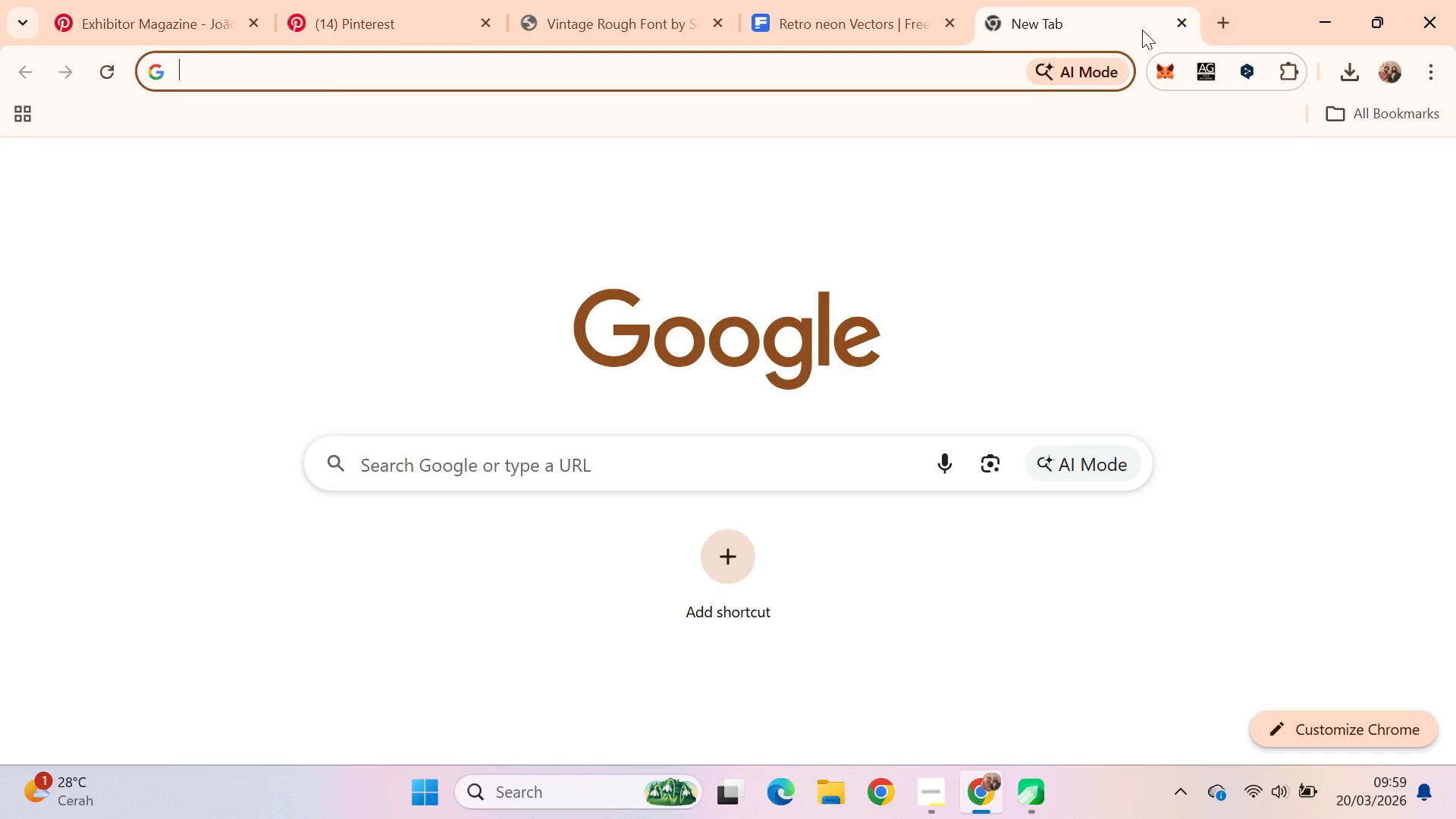 
type(font thistails)
 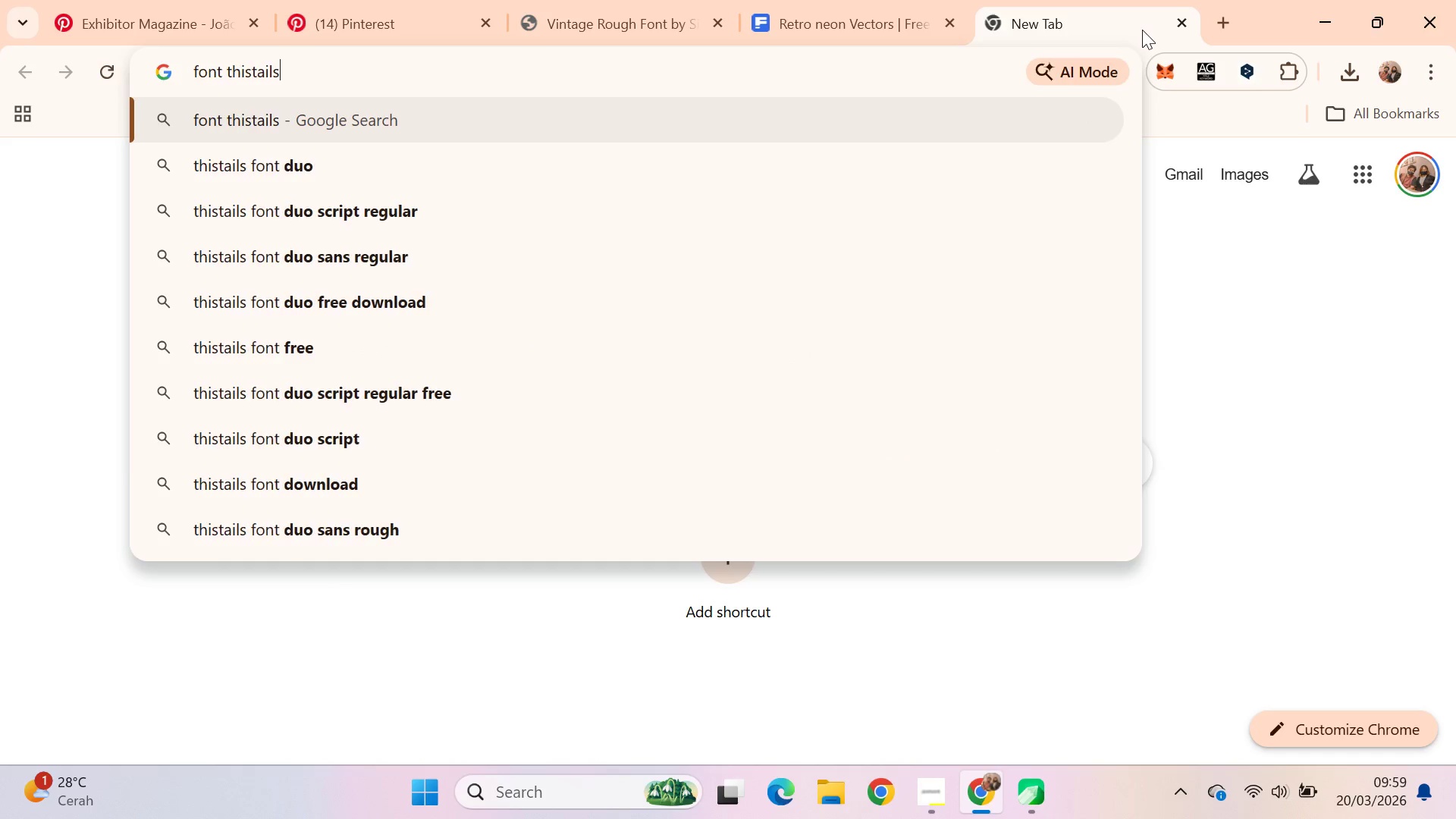 
key(Enter)
 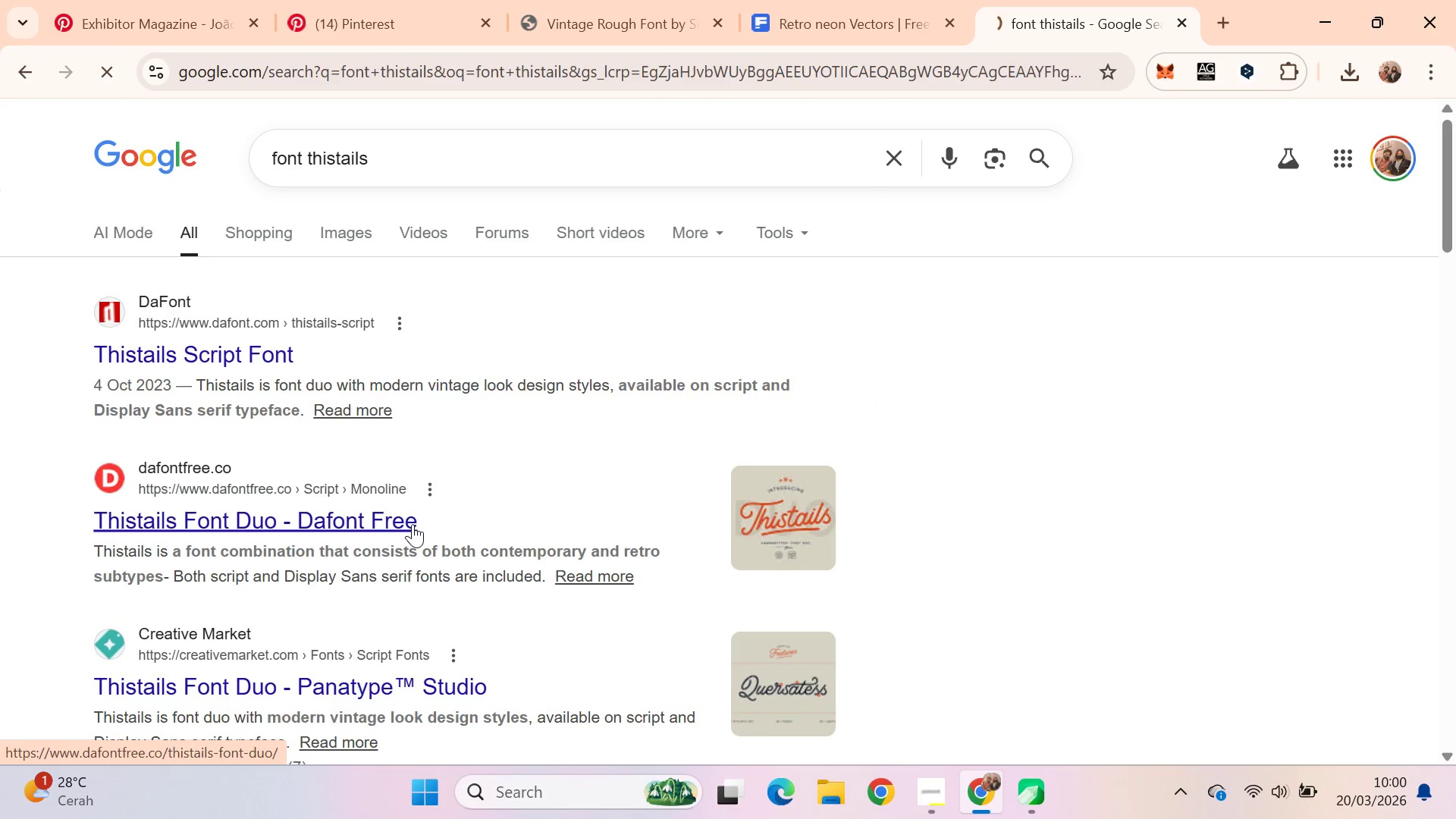 
scroll: coordinate [435, 500], scroll_direction: down, amount: 20.0
 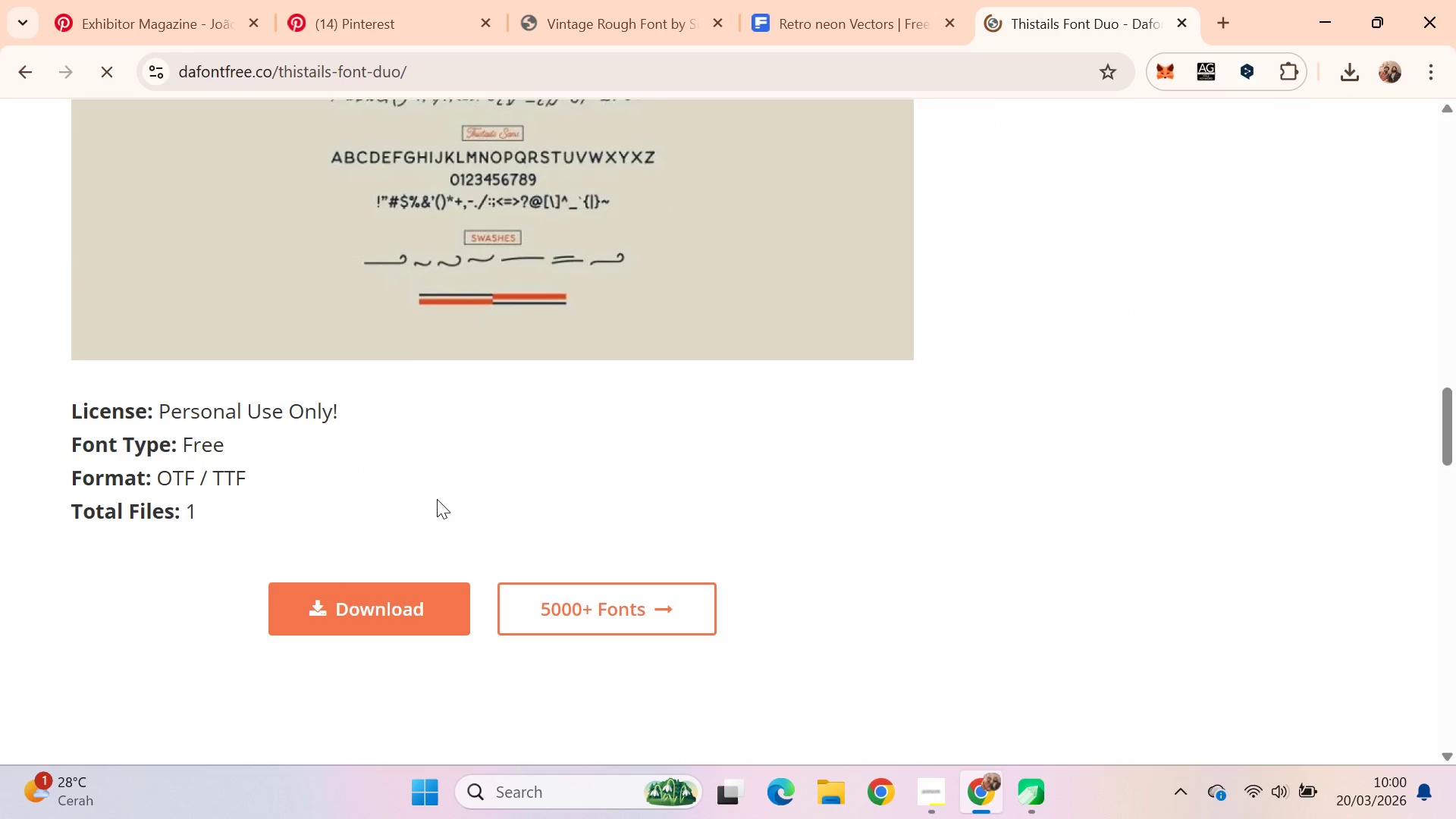 
key(Control+W)
 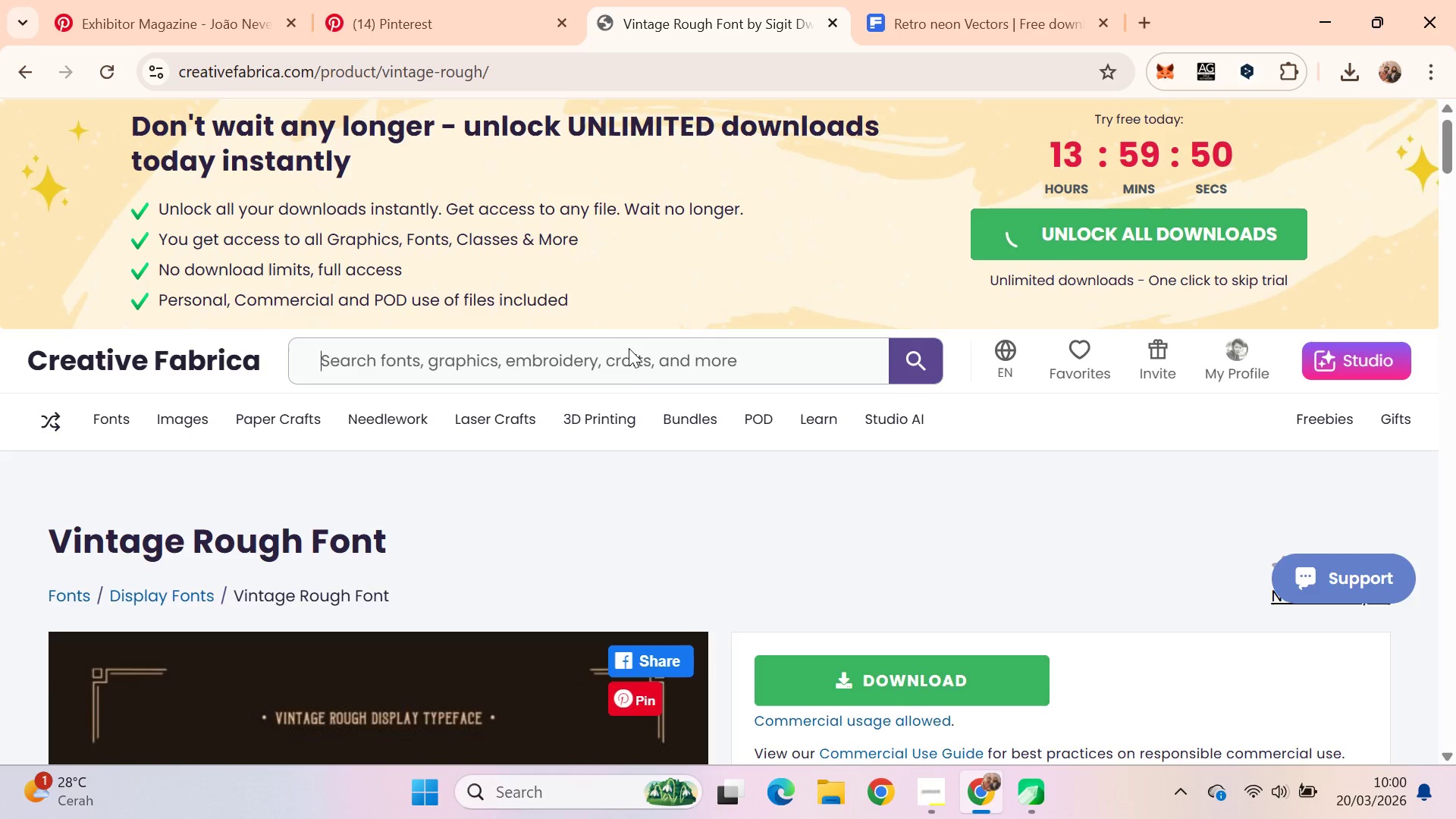 
type(thistails)
 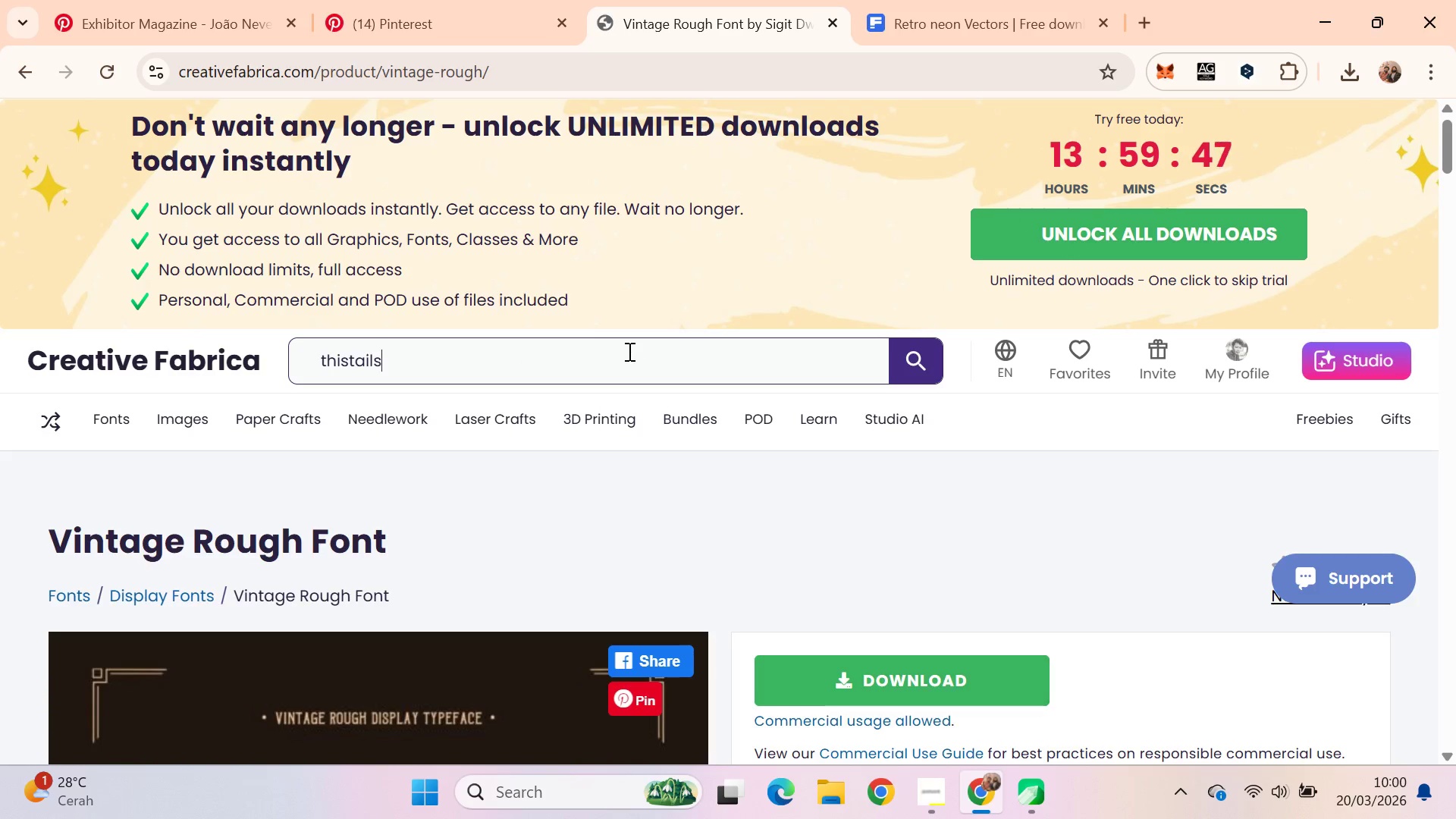 
key(Enter)
 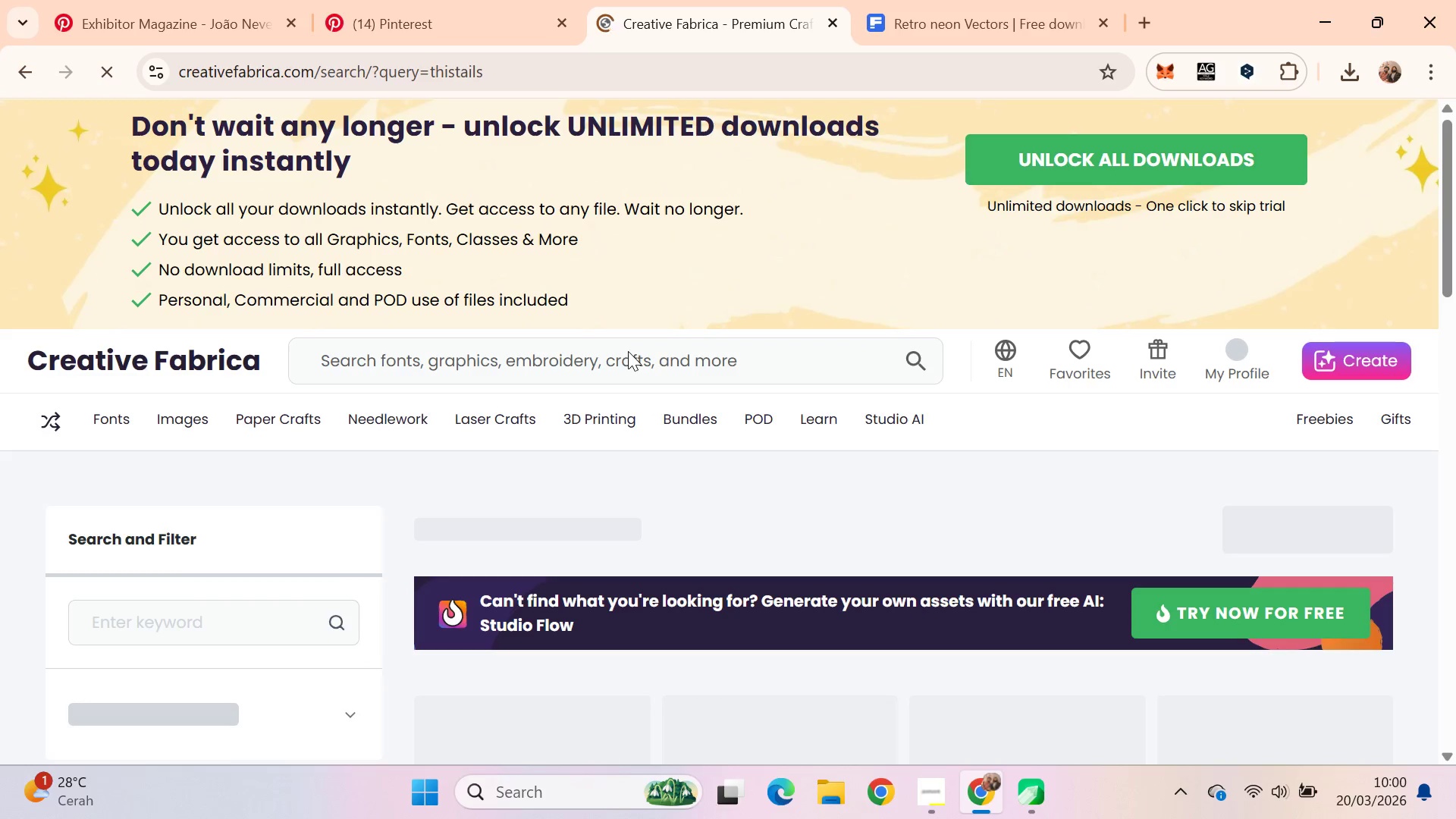 
scroll: coordinate [634, 452], scroll_direction: down, amount: 3.0
 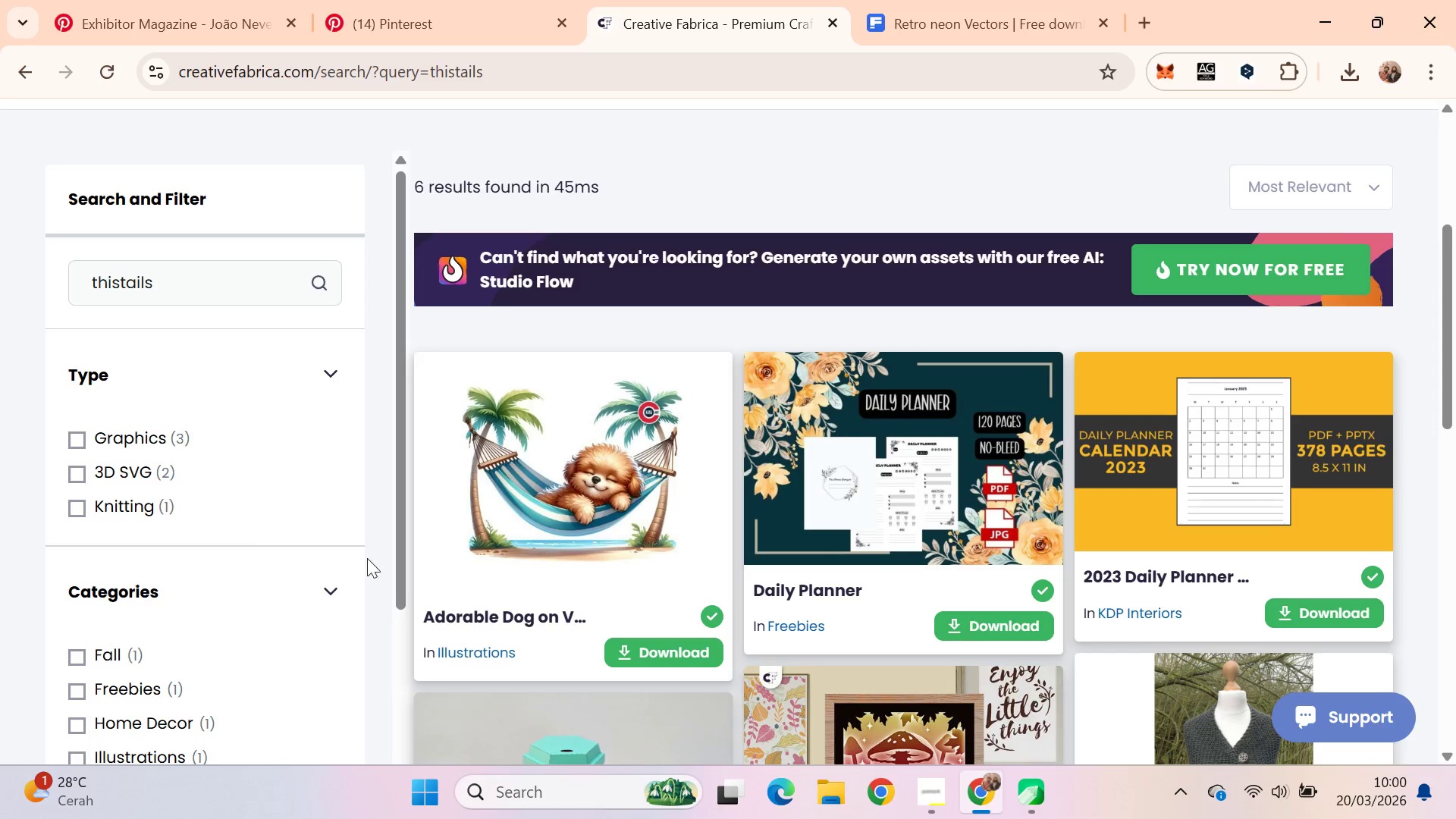 
left_click_drag(start_coordinate=[1455, 289], to_coordinate=[1455, 441])
 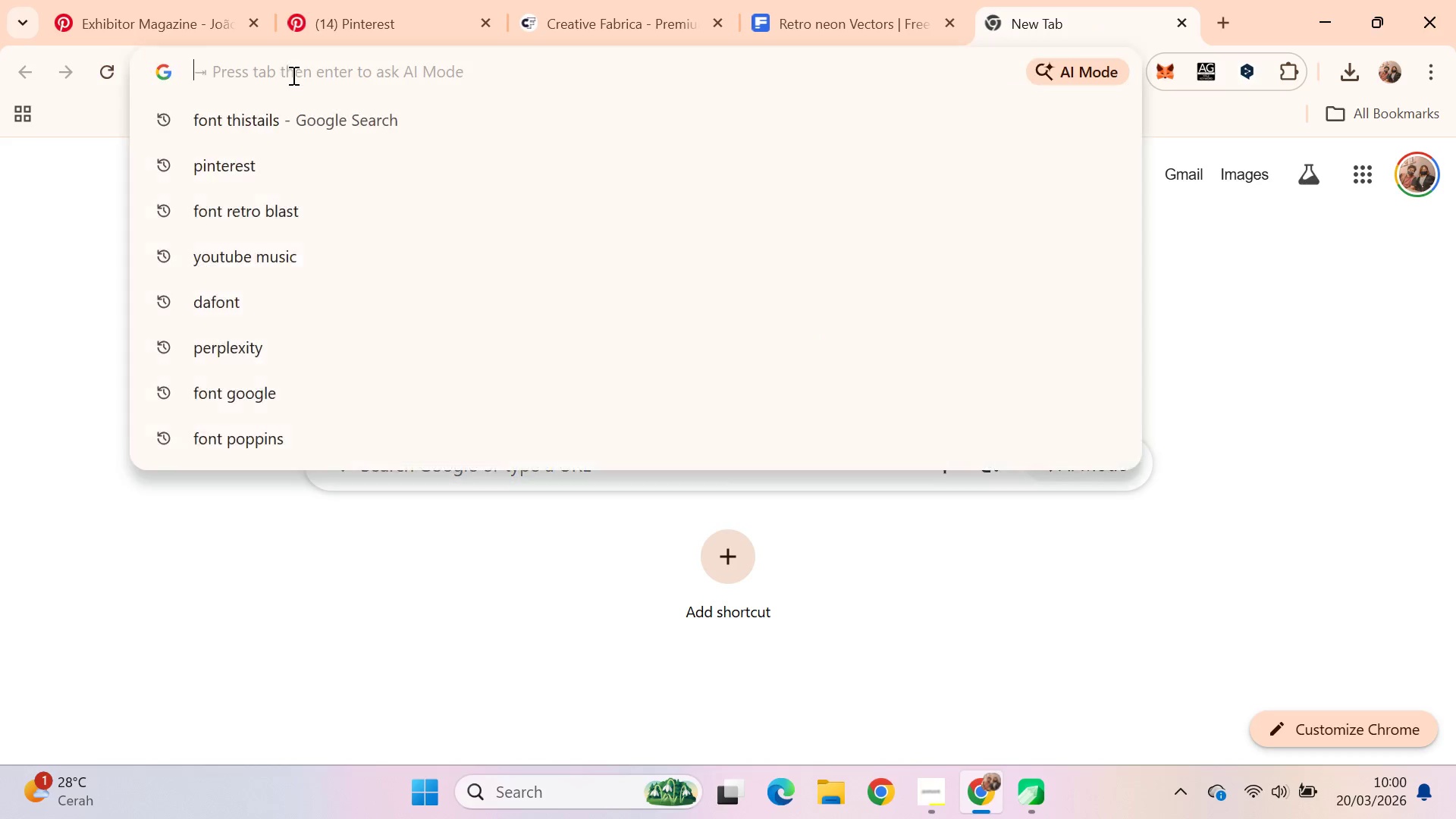 
key(ArrowRight)
 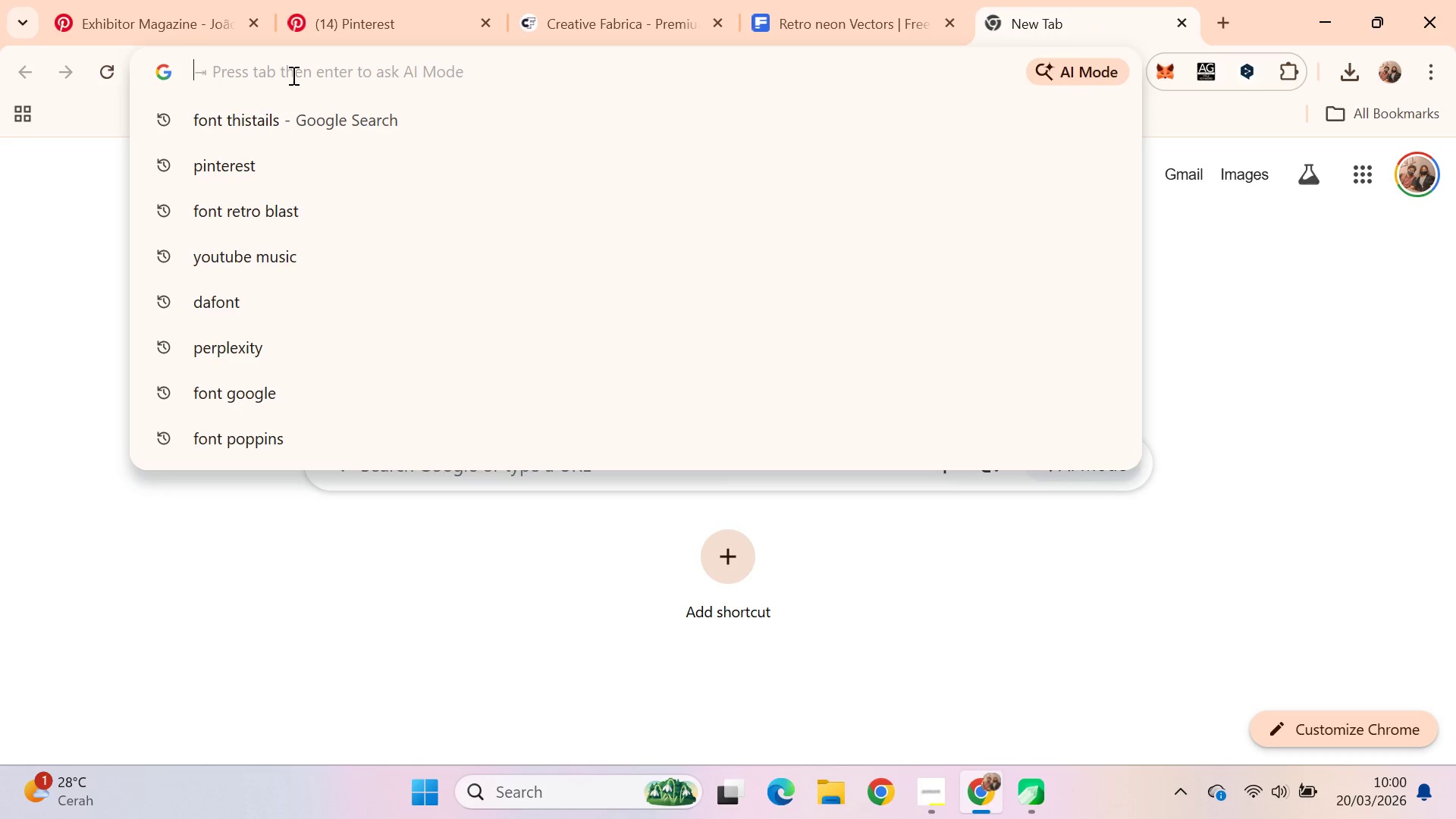 
key(ArrowRight)
 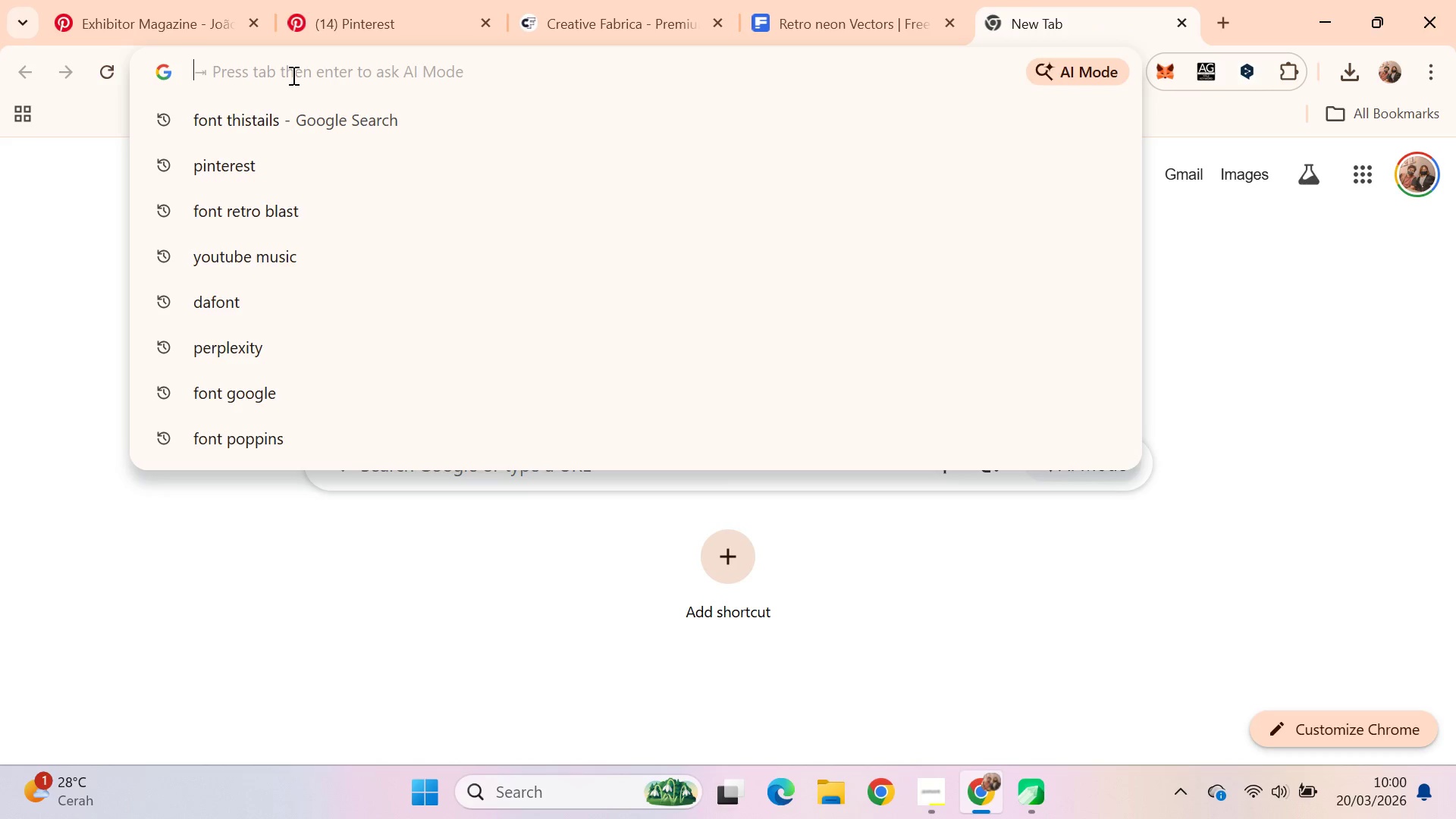 
key(ArrowDown)
 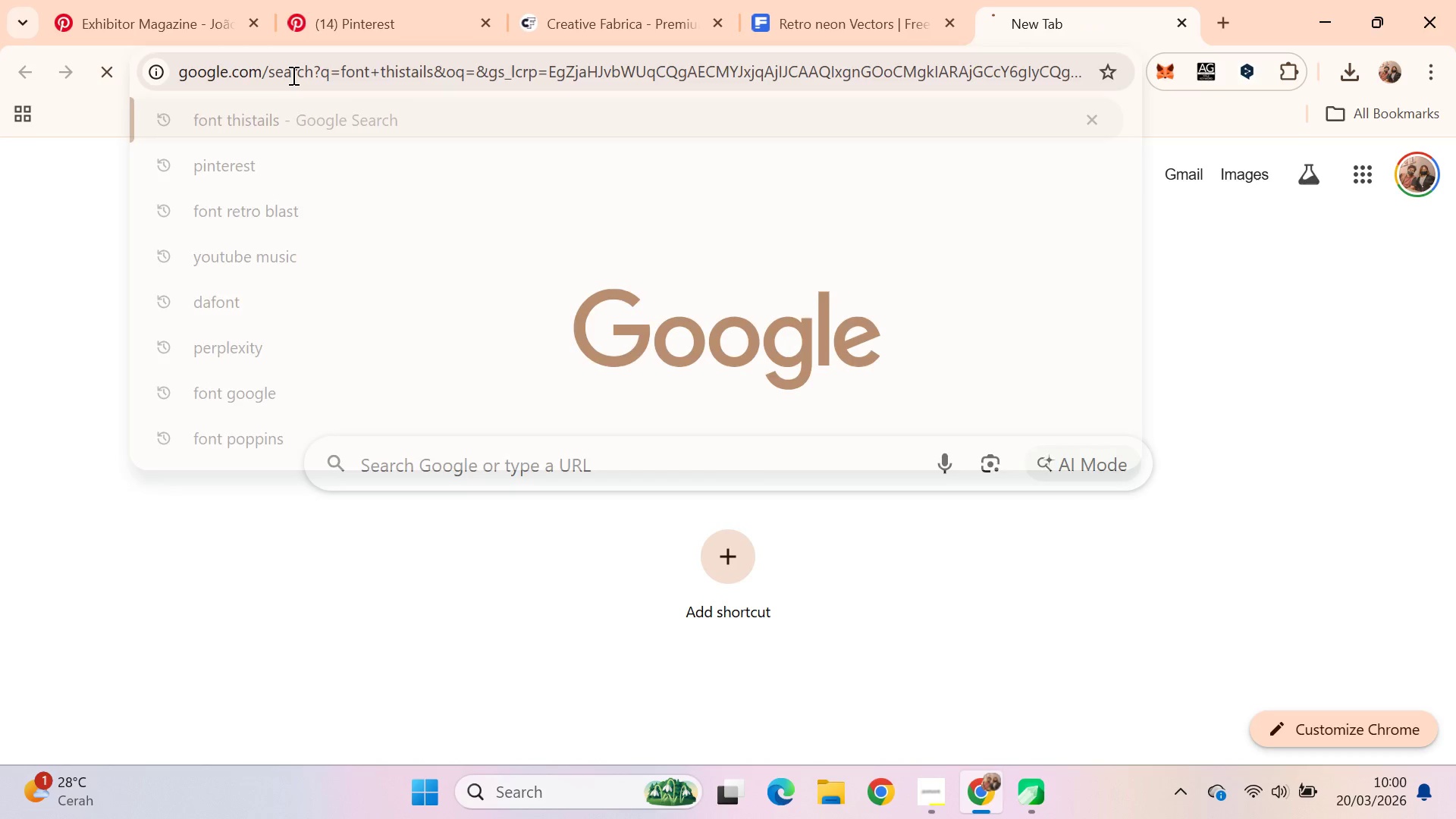 
key(Enter)
 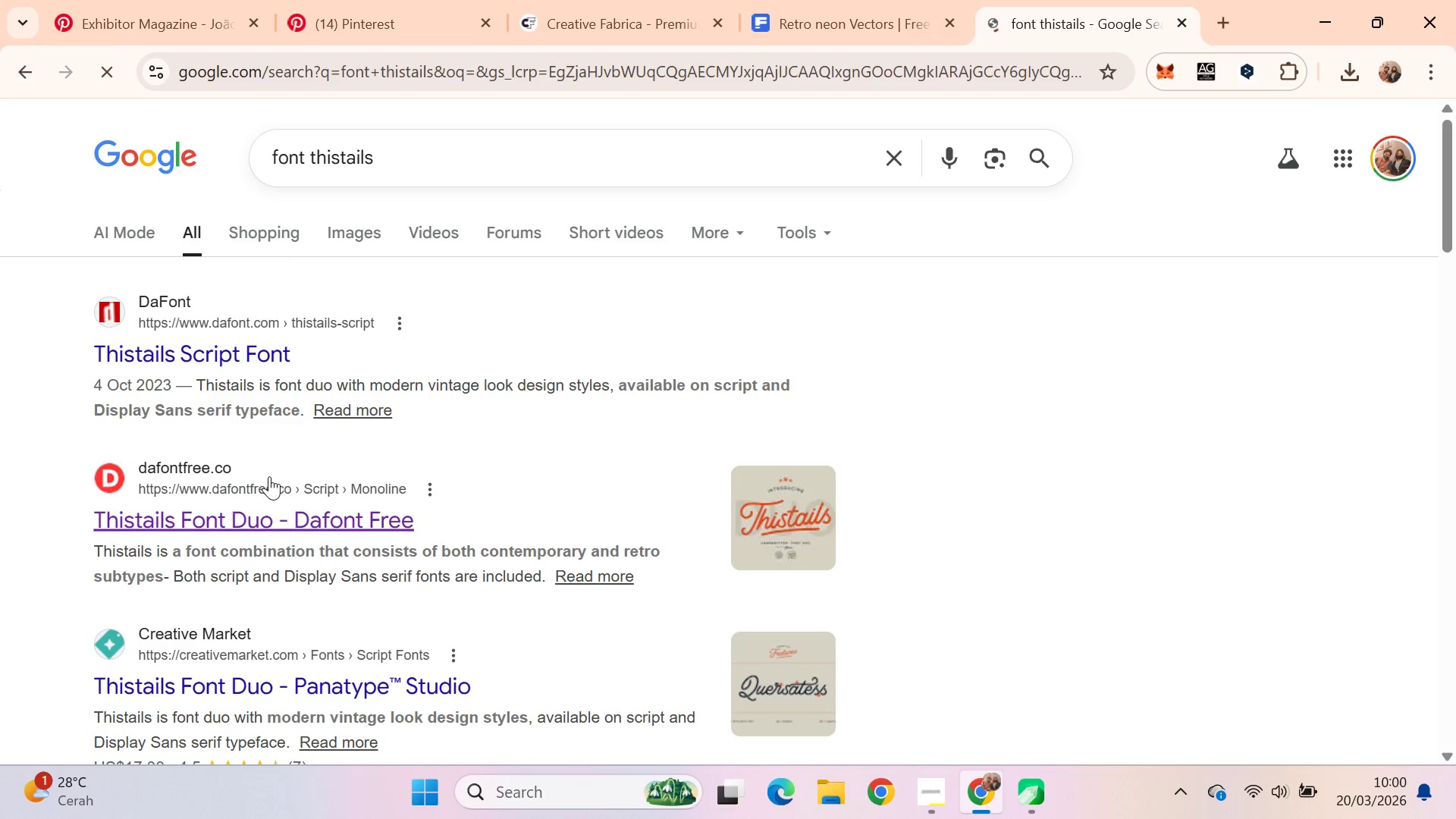 
scroll: coordinate [291, 528], scroll_direction: none, amount: 0.0
 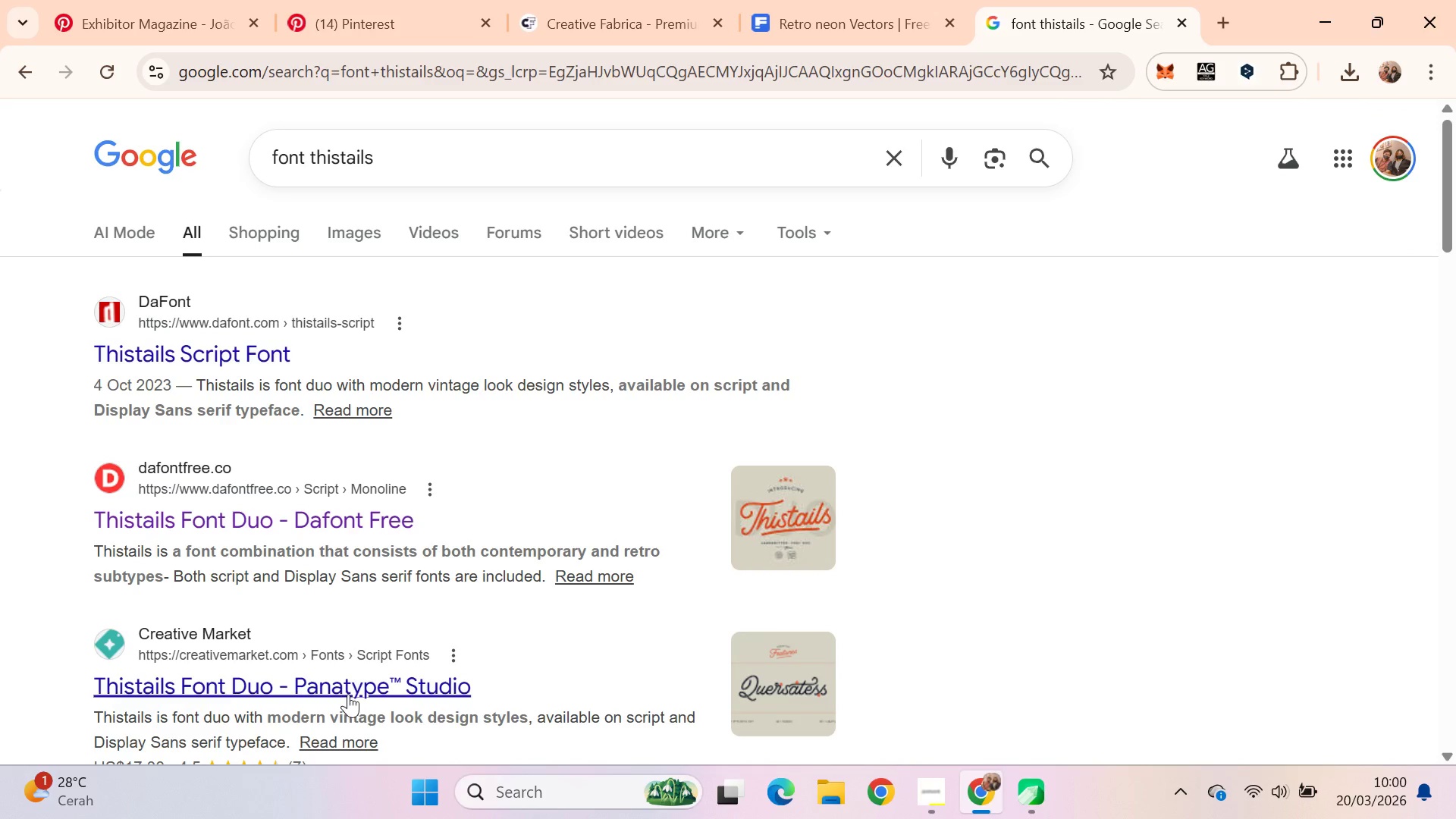 
left_click([348, 692])
 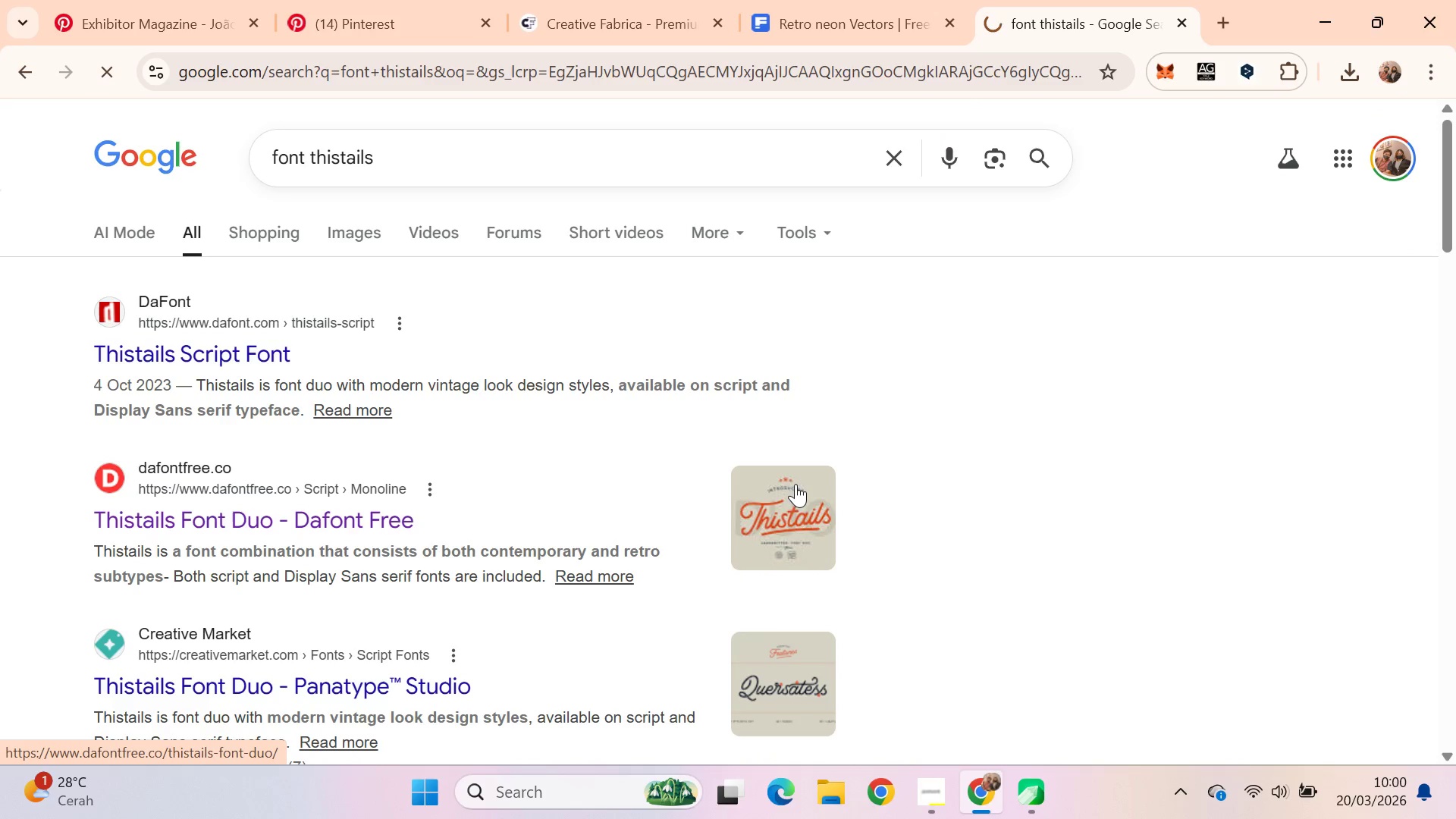 
mouse_move([893, 430])
 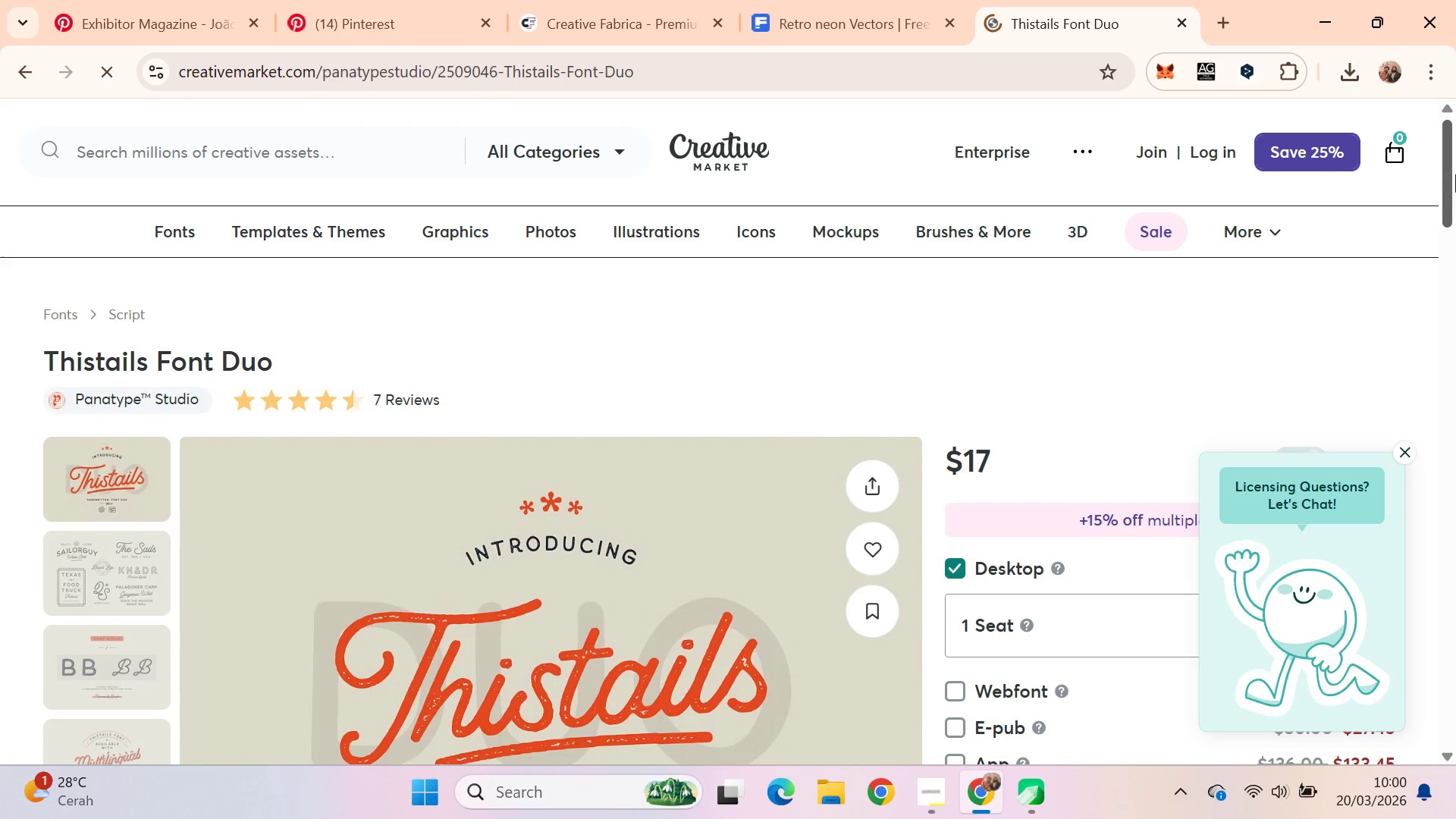 
left_click_drag(start_coordinate=[1455, 173], to_coordinate=[1443, 227])
 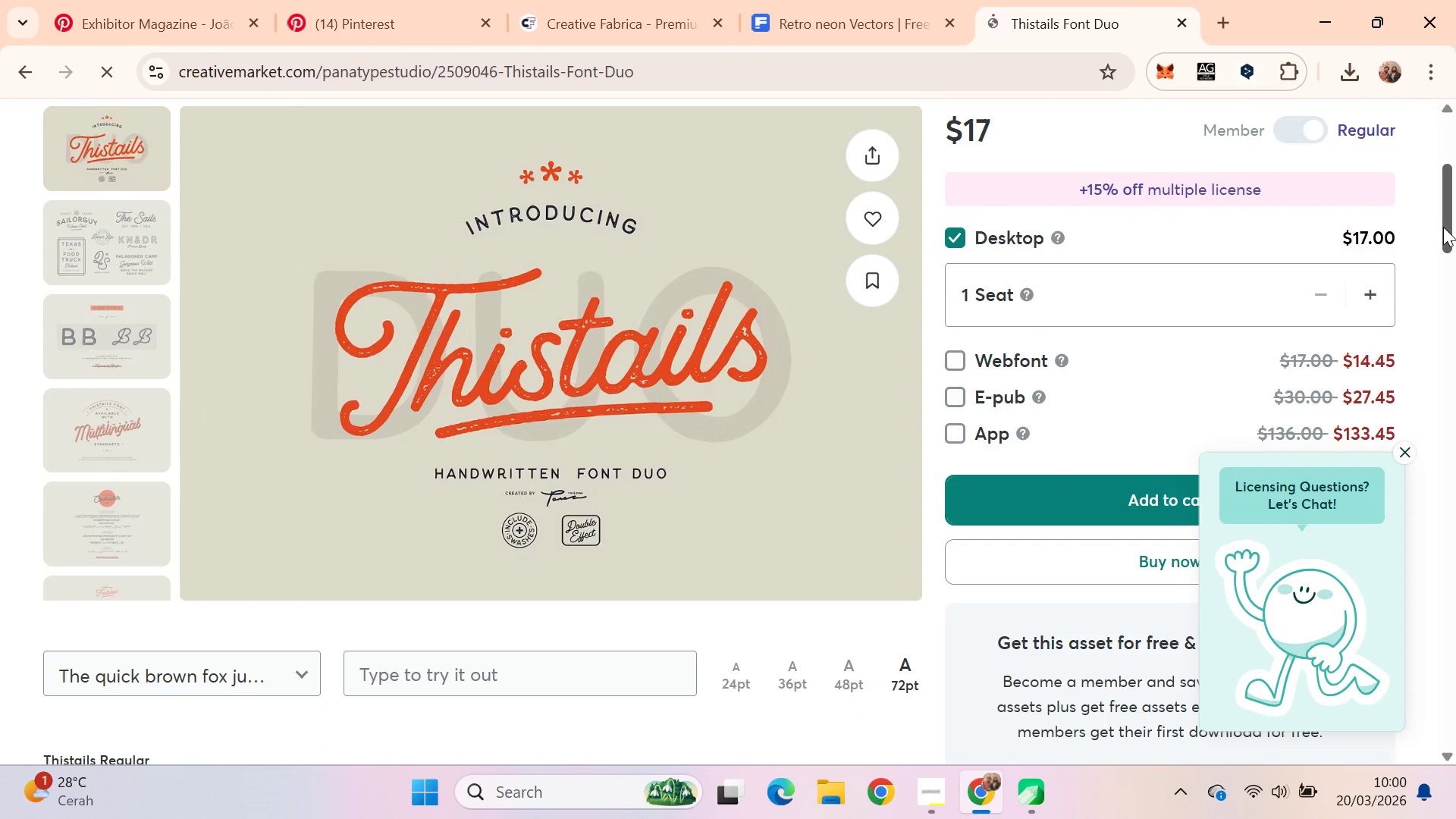 
left_click([1443, 227])
 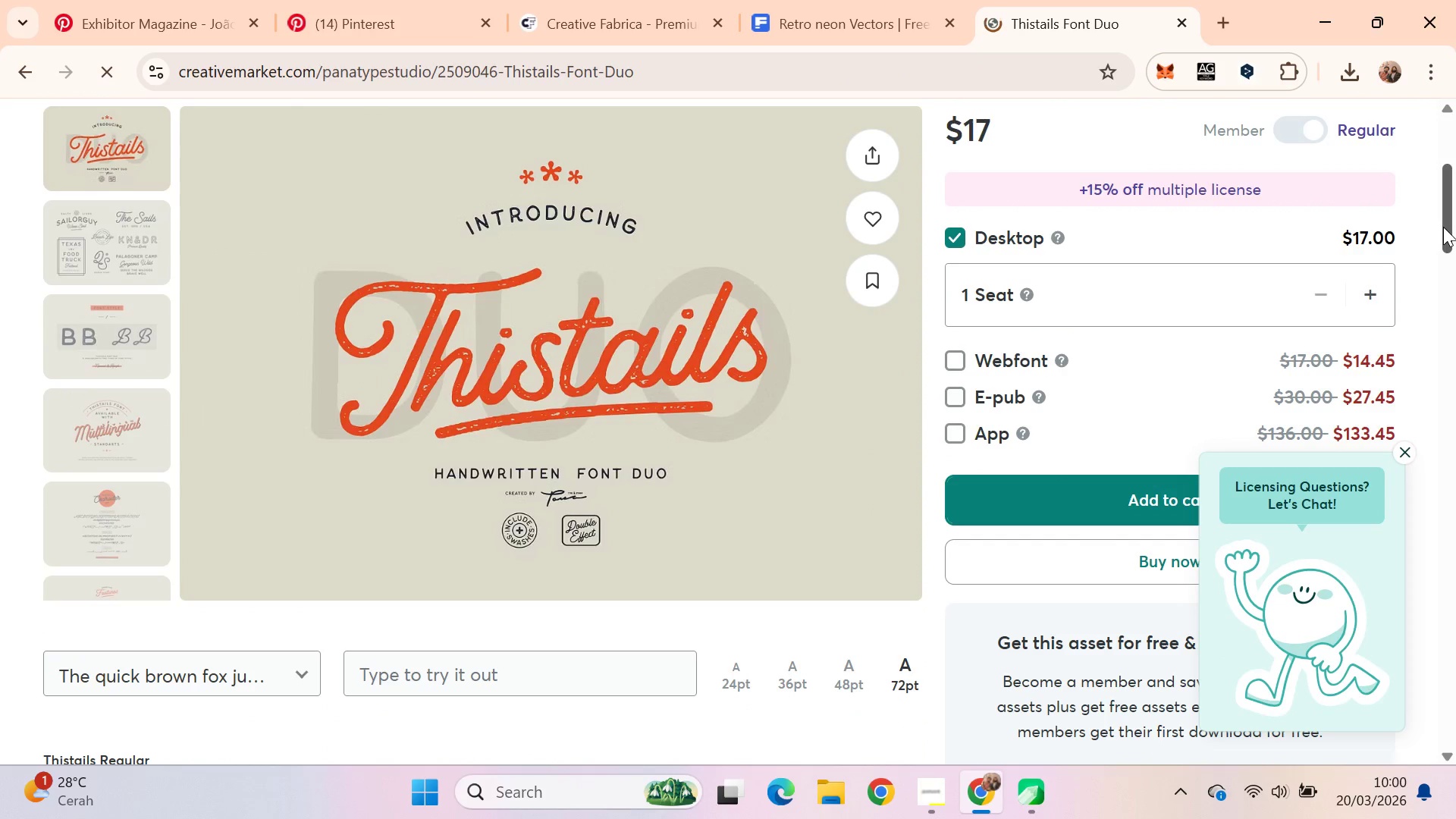 
key(Control+W)
 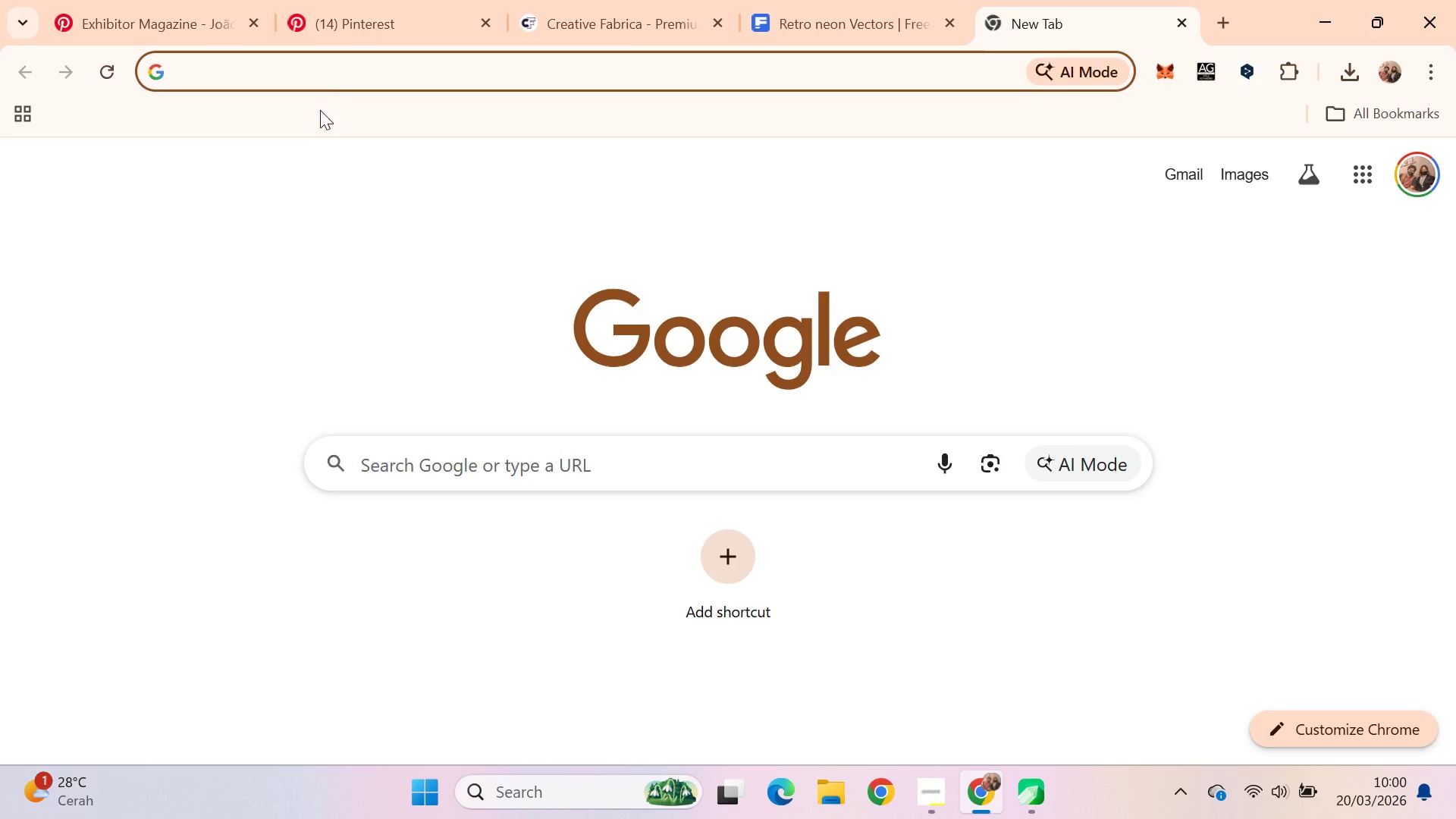 
left_click([322, 121])
 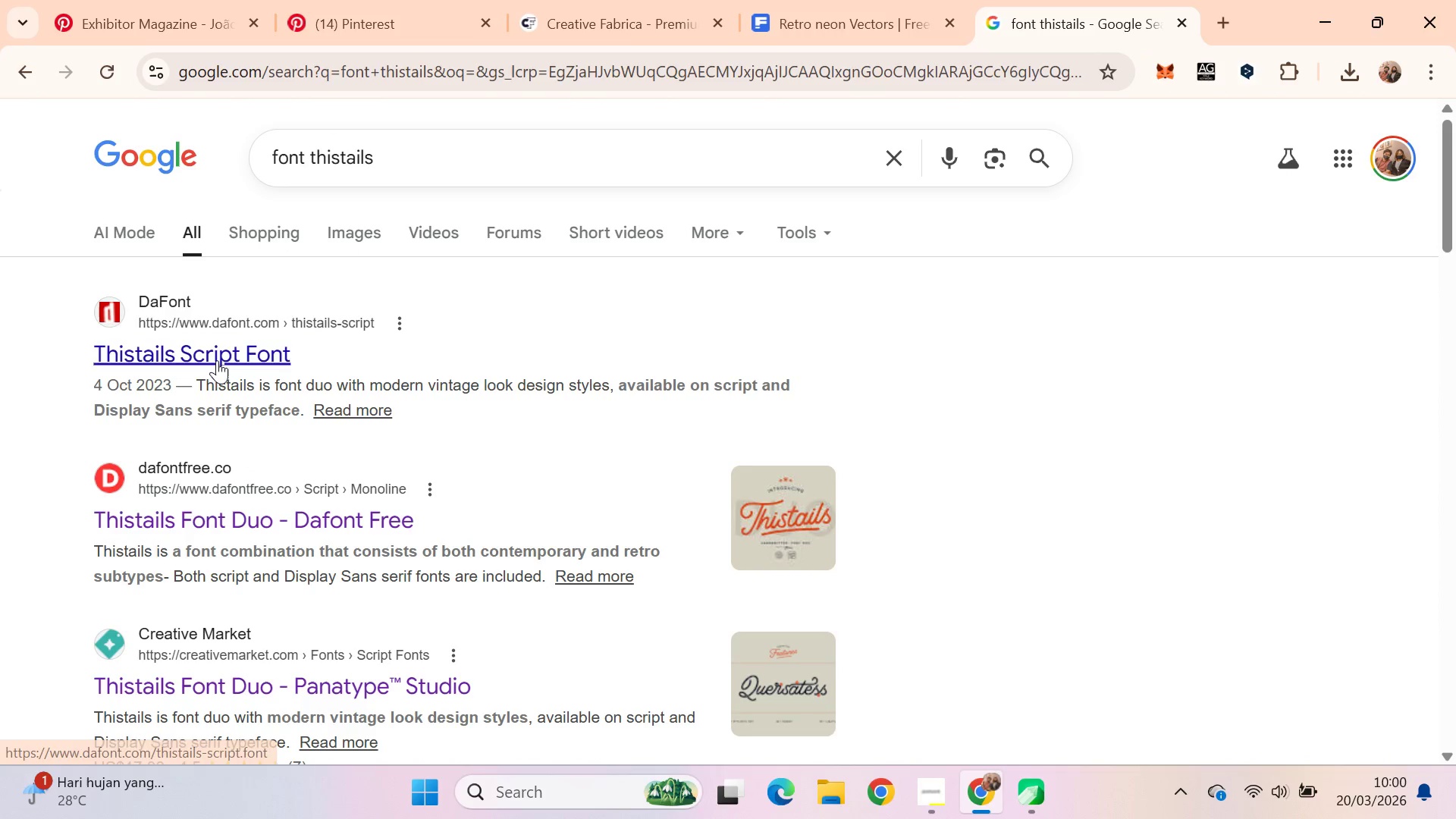 
scroll: coordinate [250, 376], scroll_direction: down, amount: 15.0
 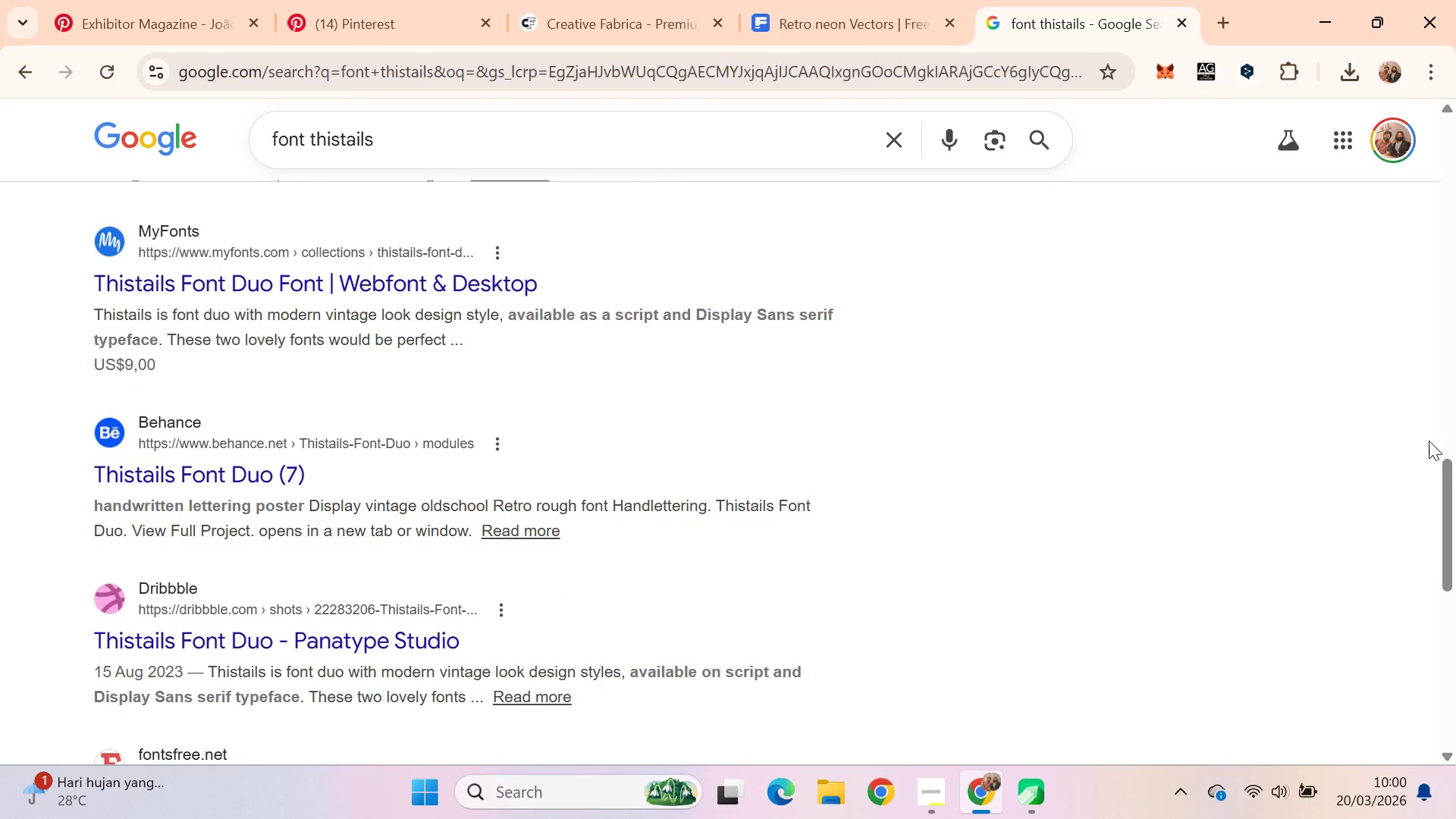 
left_click_drag(start_coordinate=[1455, 488], to_coordinate=[1448, 548])
 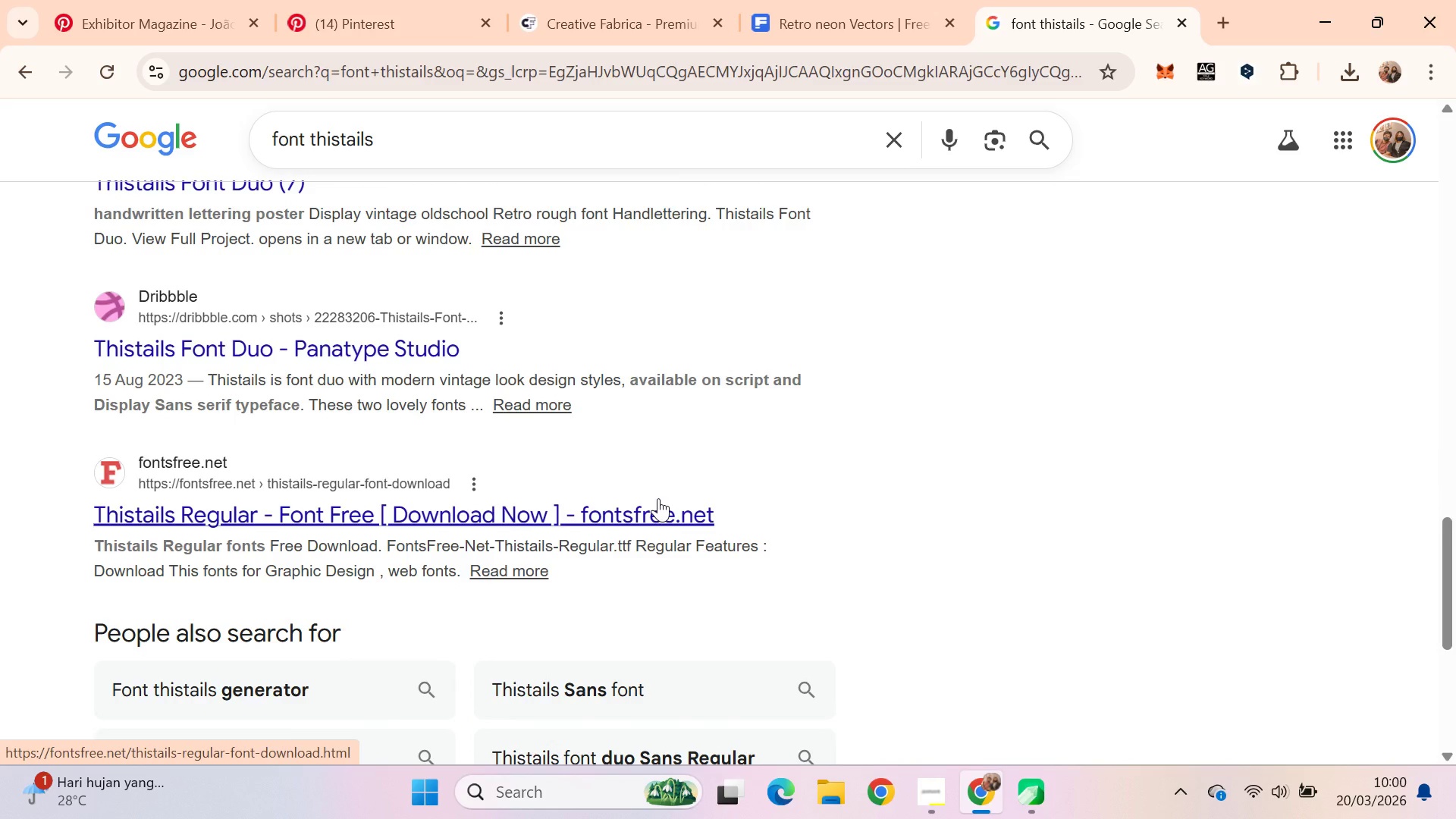 
hold_key(key=ControlLeft, duration=0.48)
 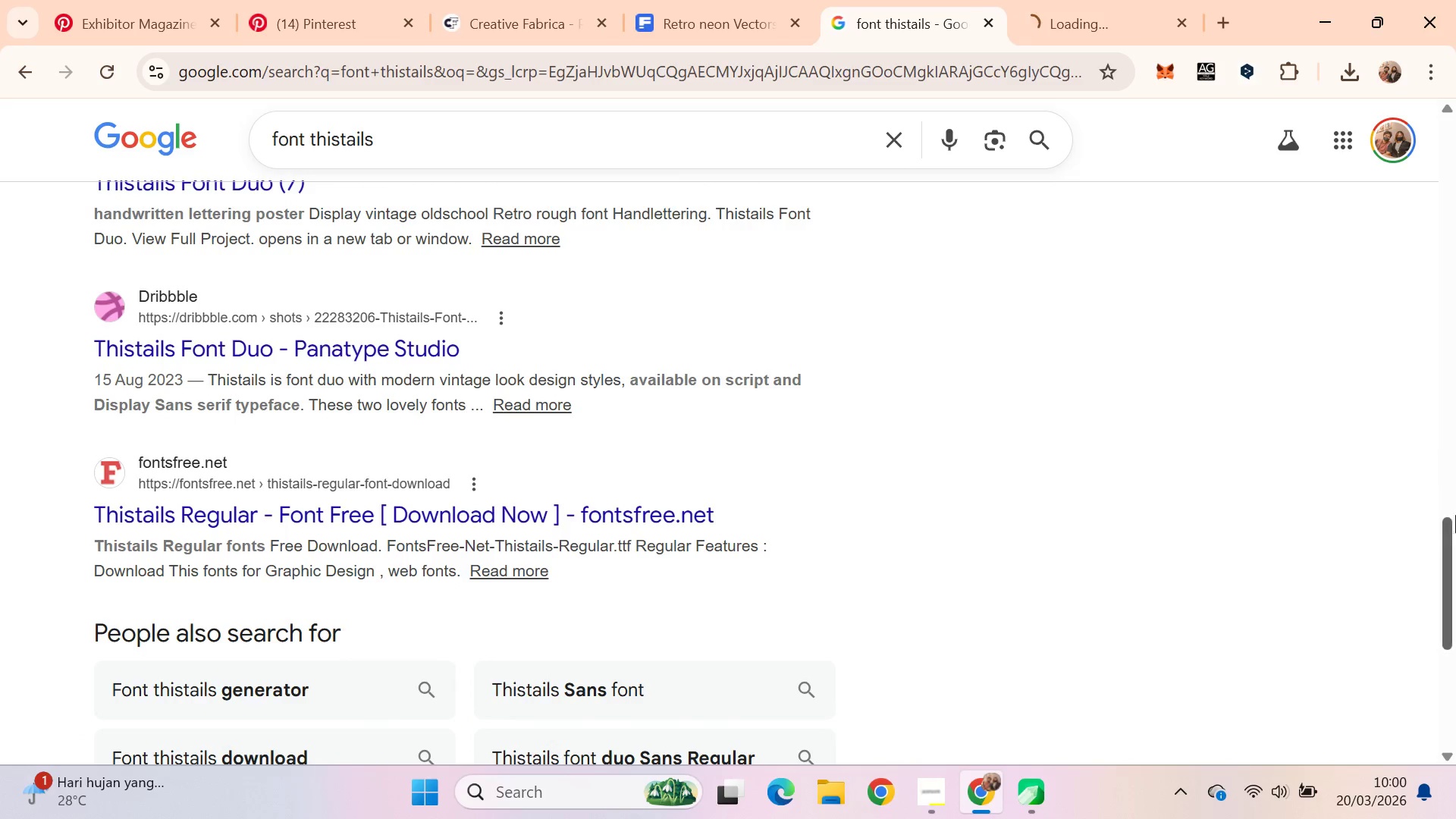 
left_click_drag(start_coordinate=[1455, 492], to_coordinate=[1455, 570])
 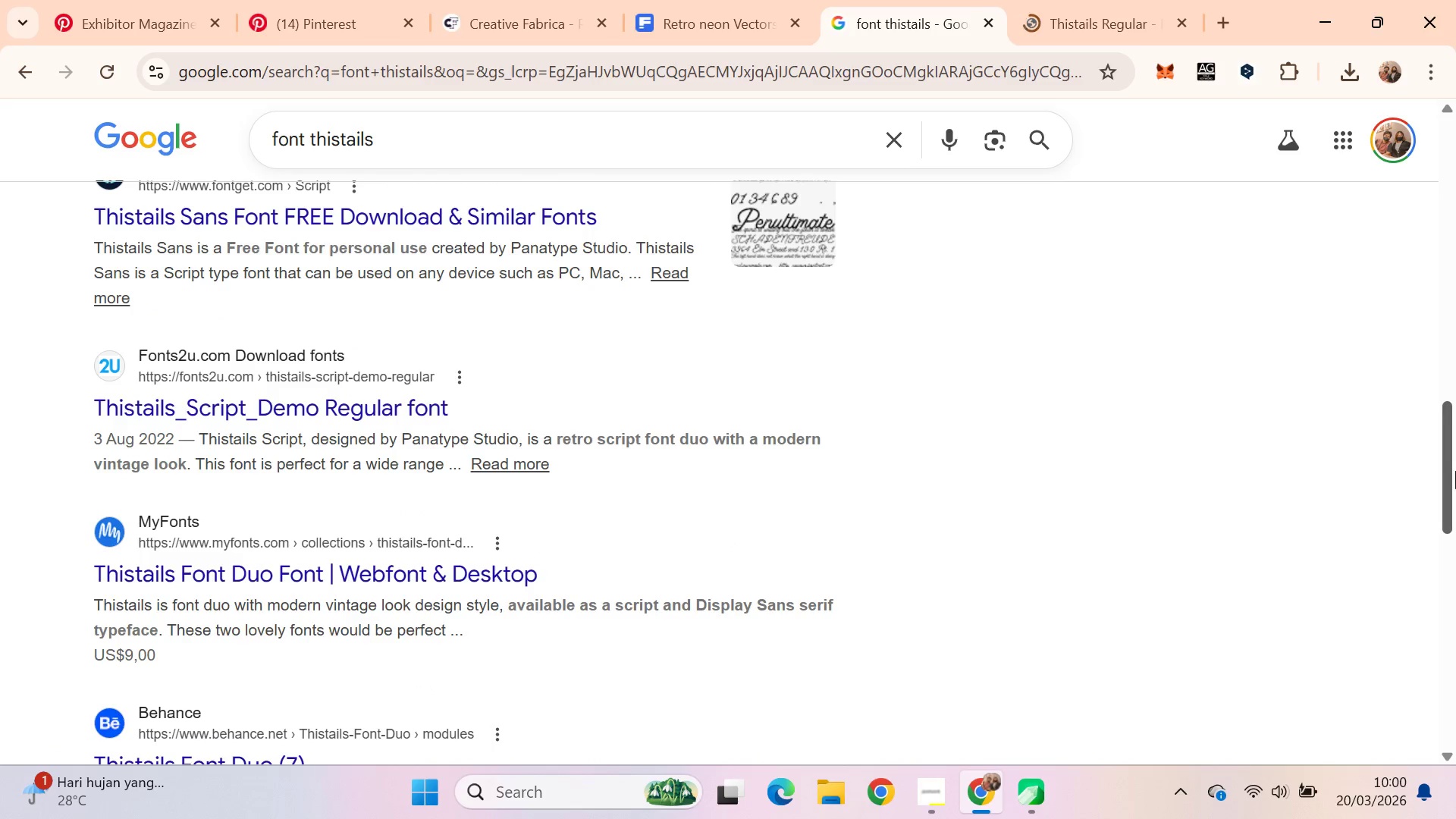 
left_click_drag(start_coordinate=[1455, 470], to_coordinate=[1454, 648])
 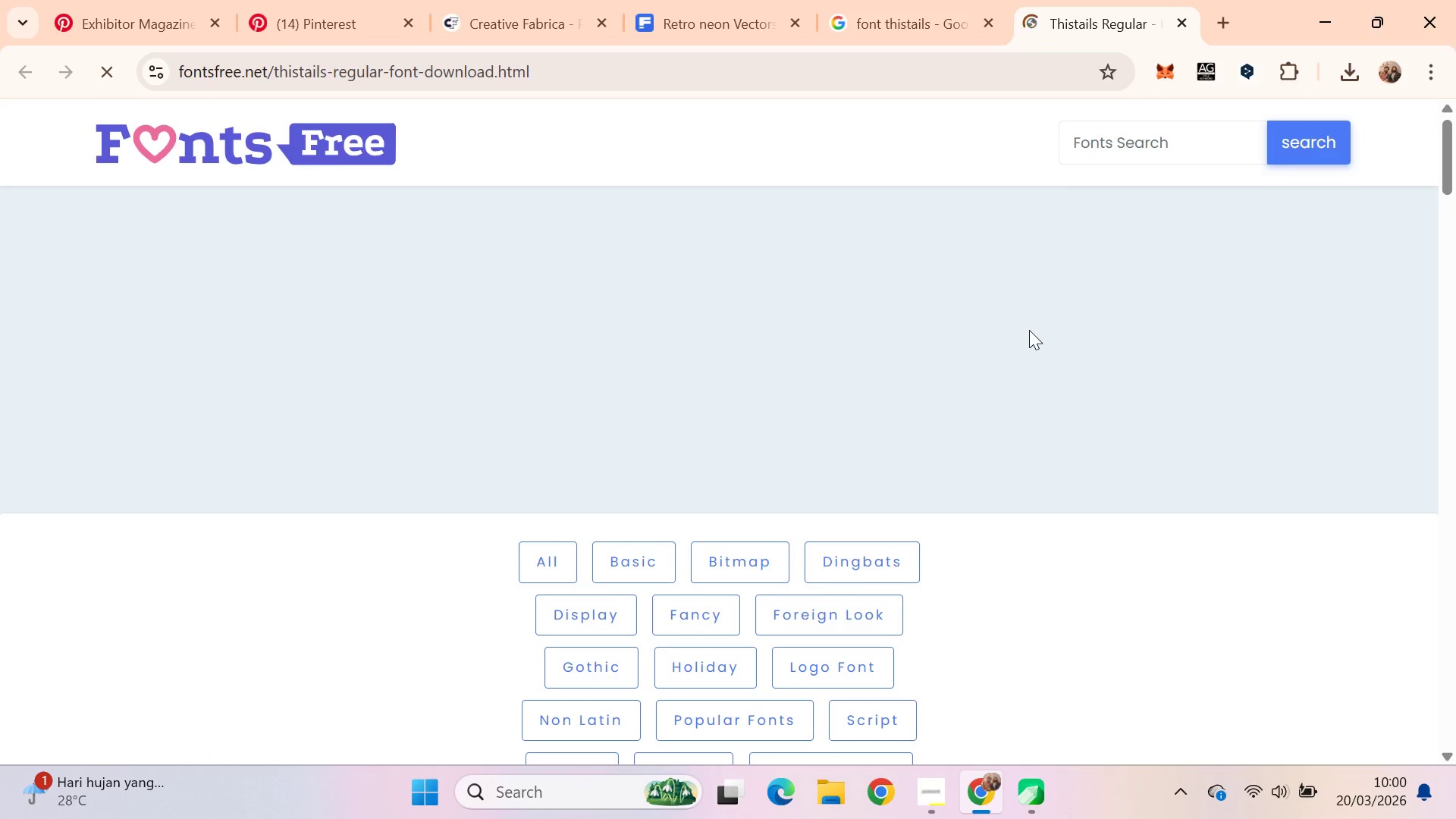 
scroll: coordinate [1031, 331], scroll_direction: down, amount: 7.0
 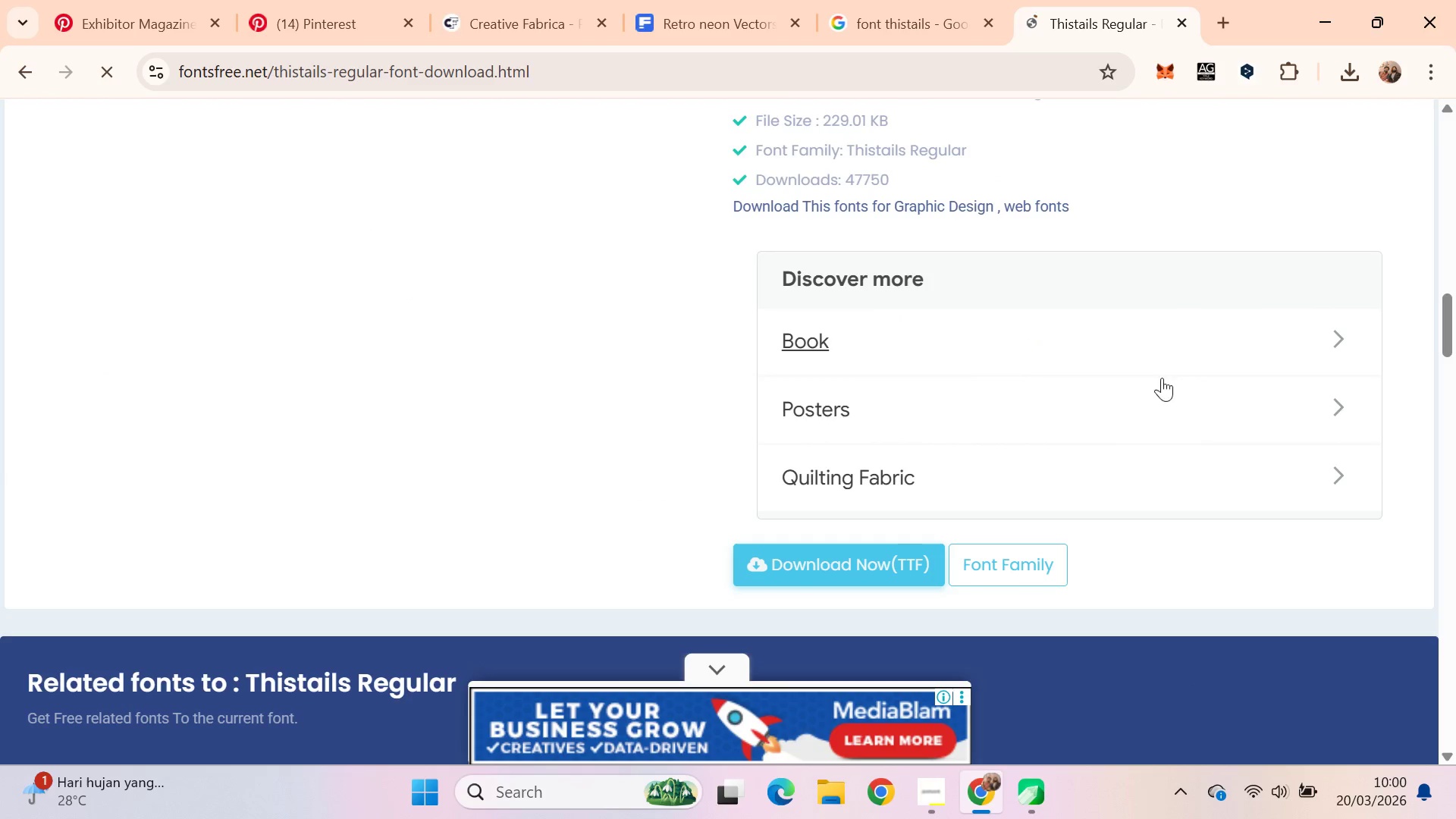 
left_click([874, 578])
 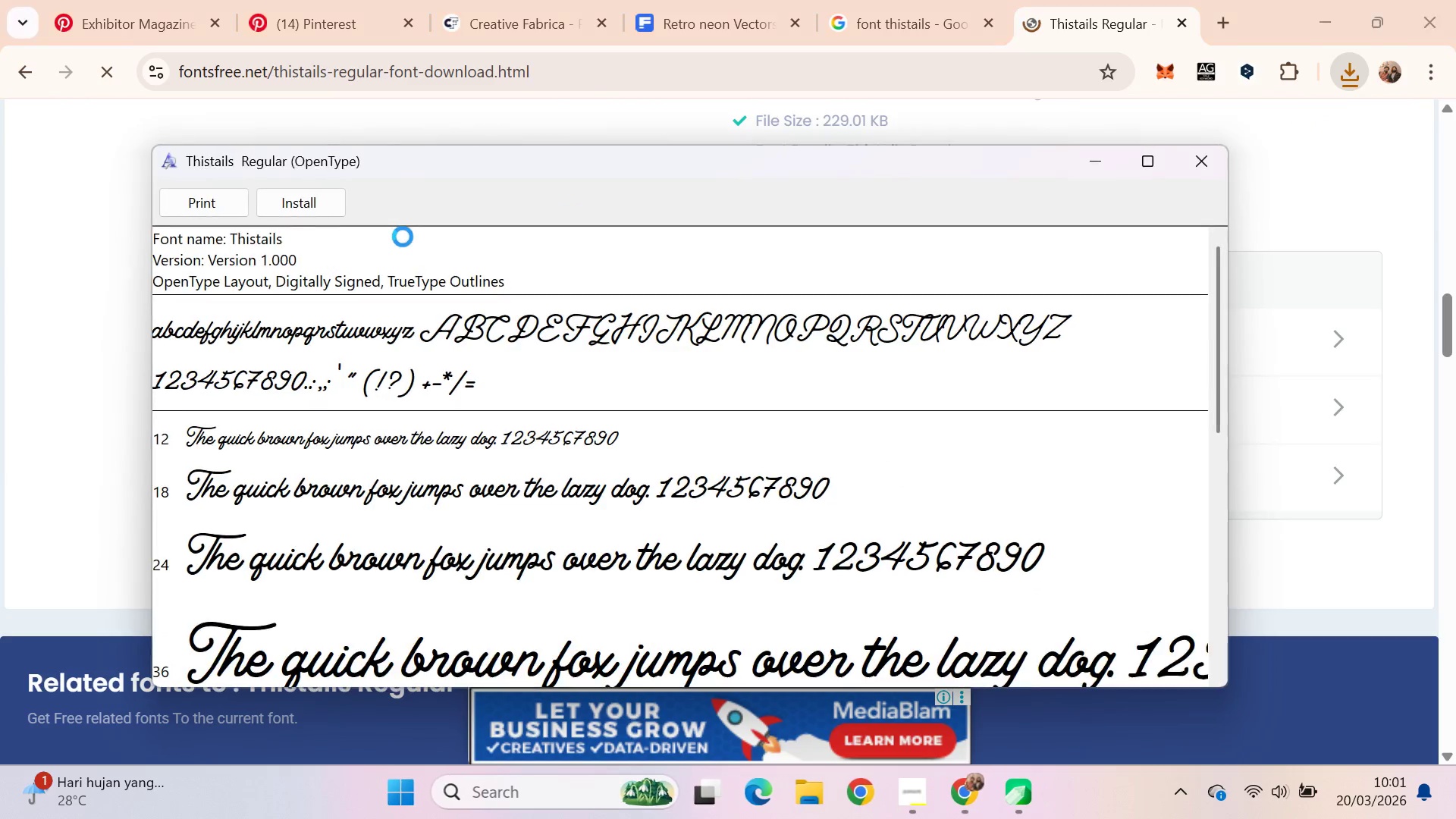 
wait(8.92)
 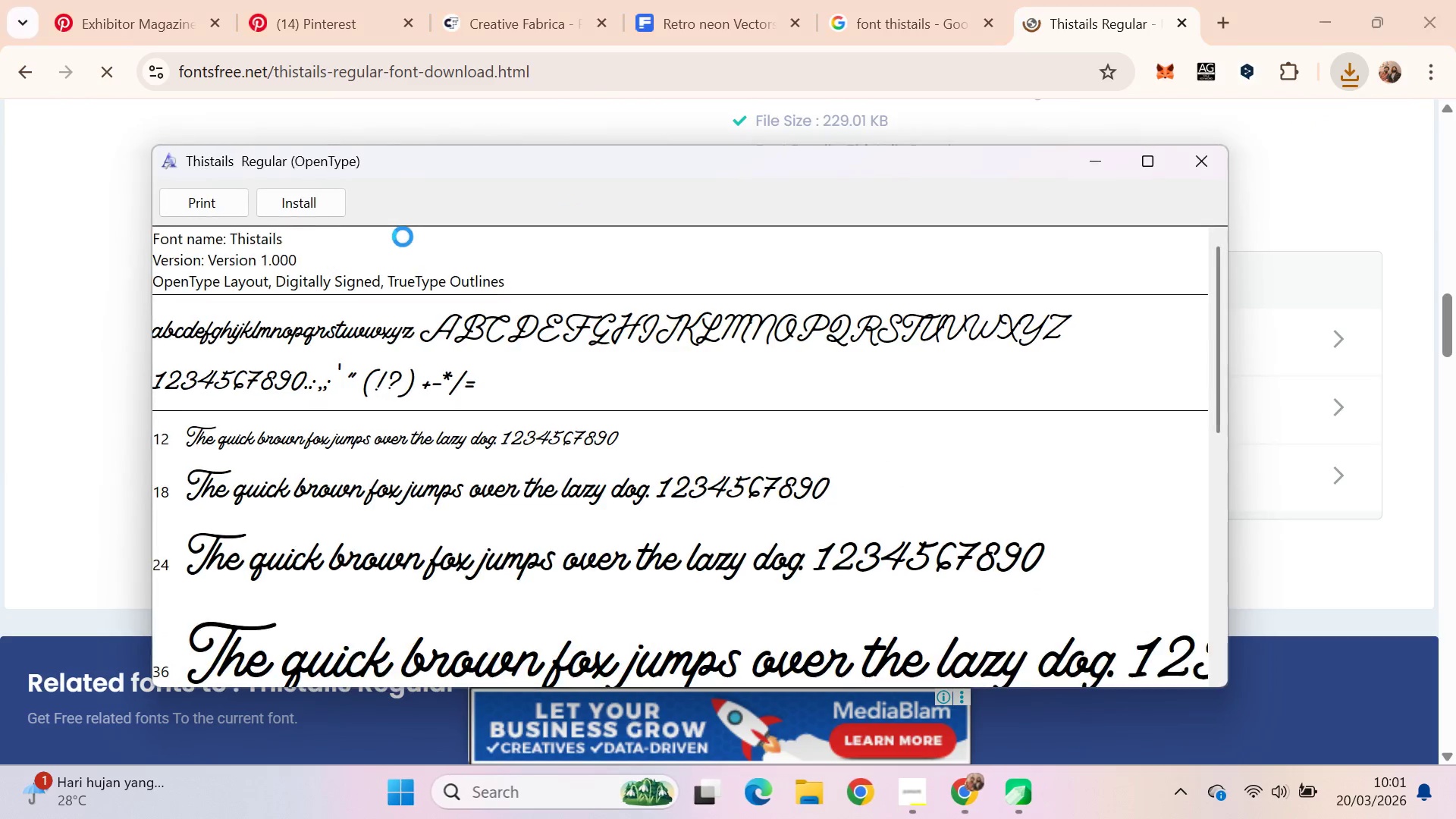 
left_click_drag(start_coordinate=[1226, 167], to_coordinate=[1222, 166])
 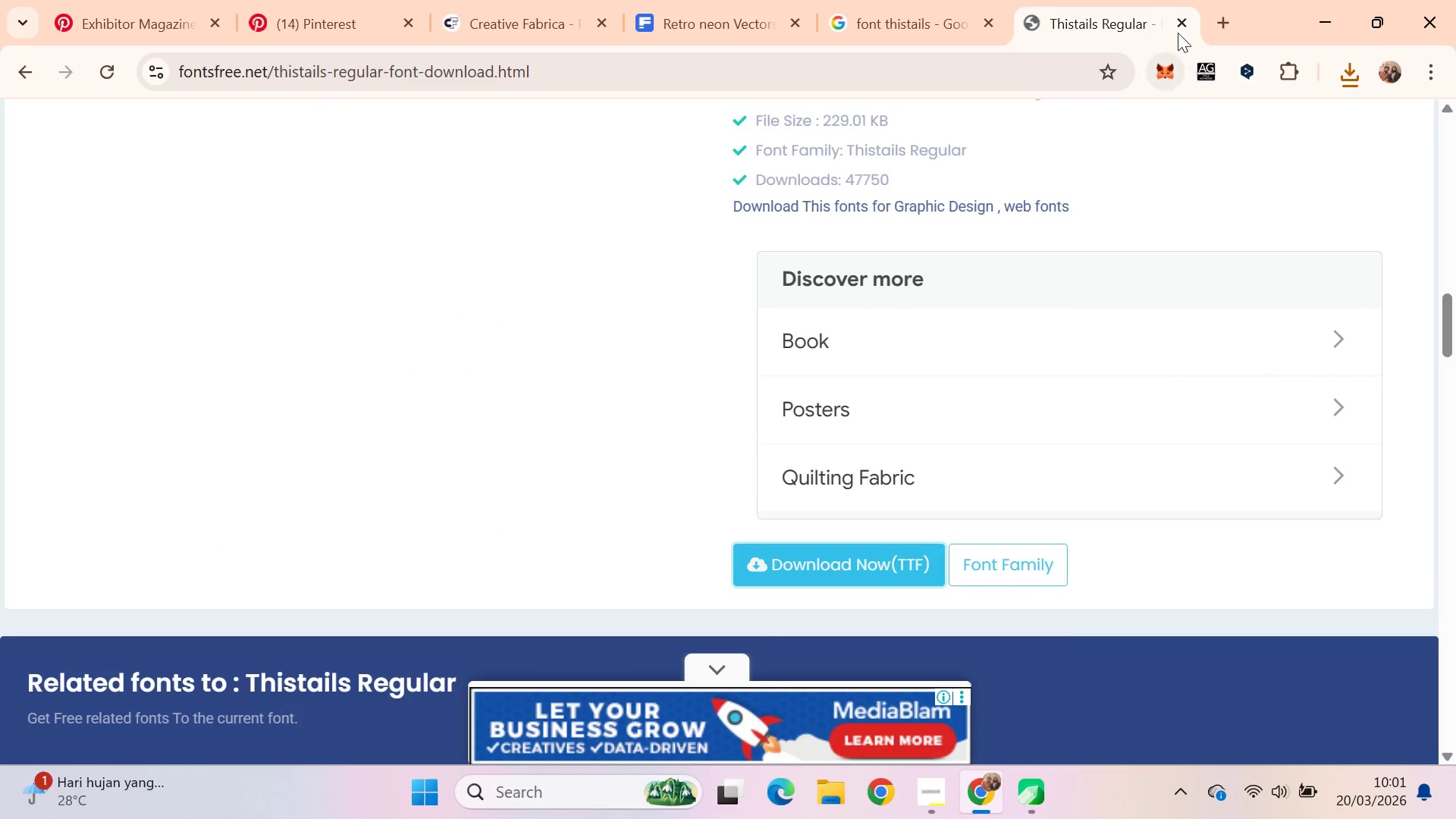 
left_click([1177, 22])
 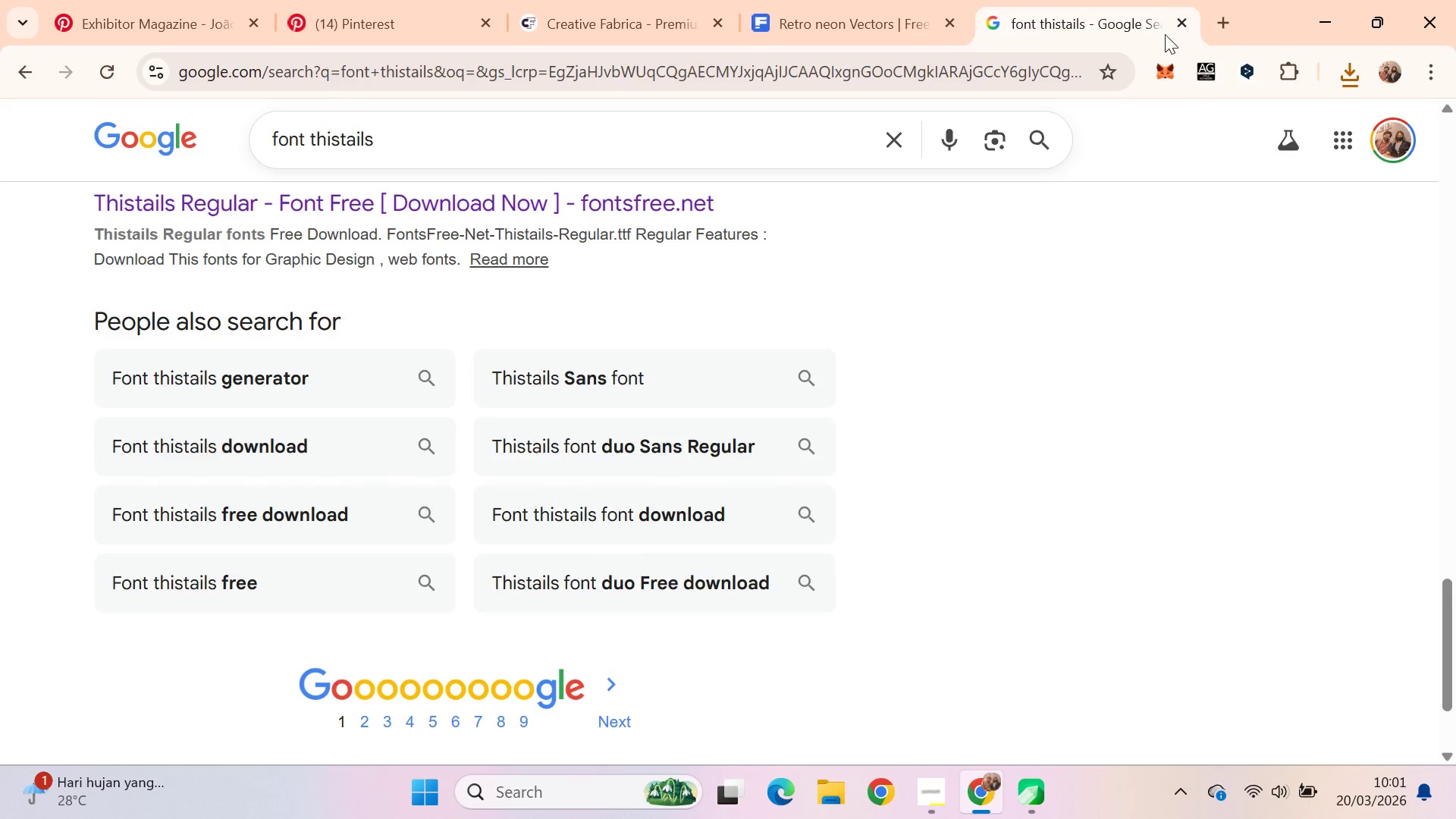 
key(Alt+AltLeft)
 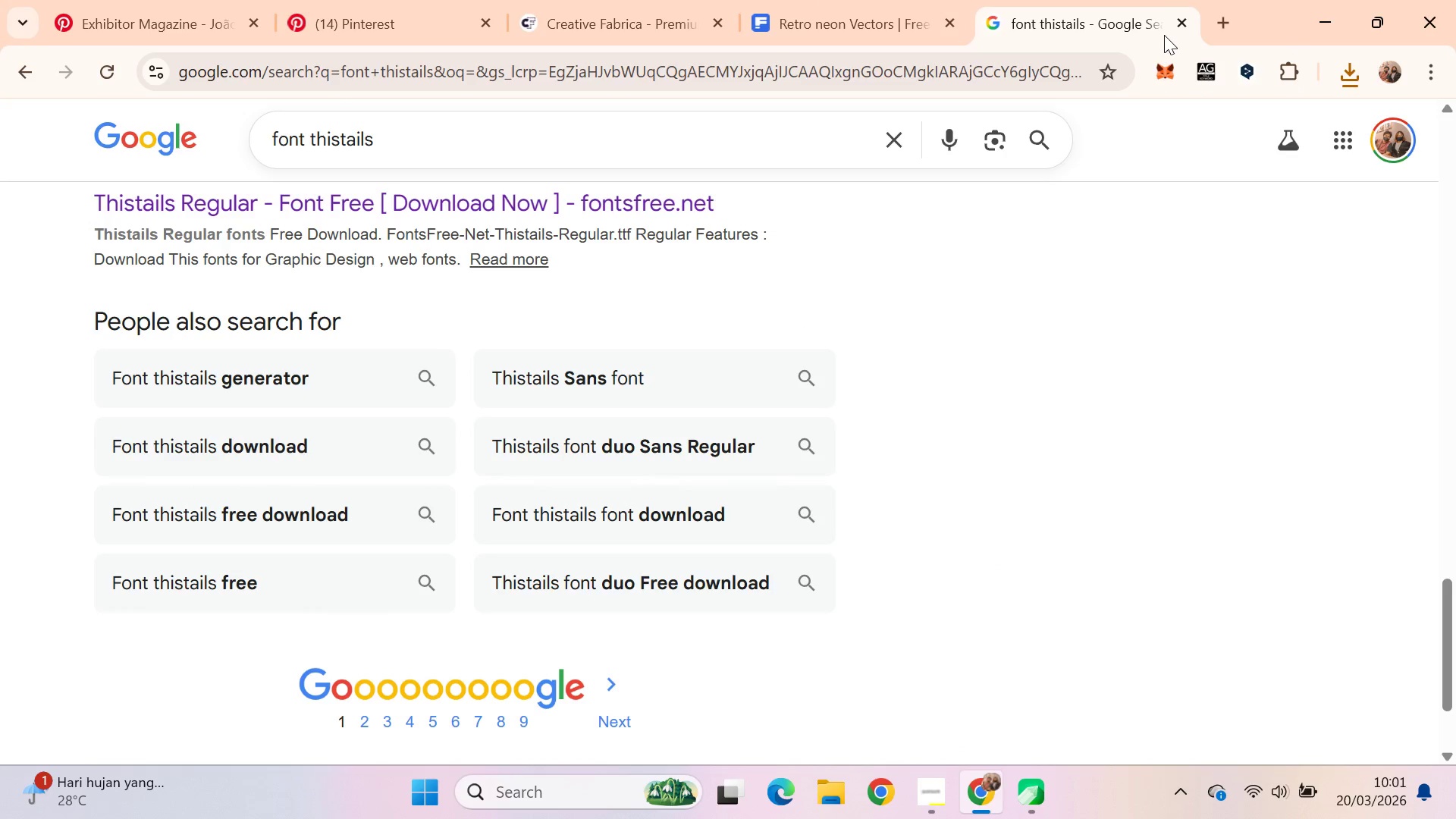 
key(Alt+Tab)
 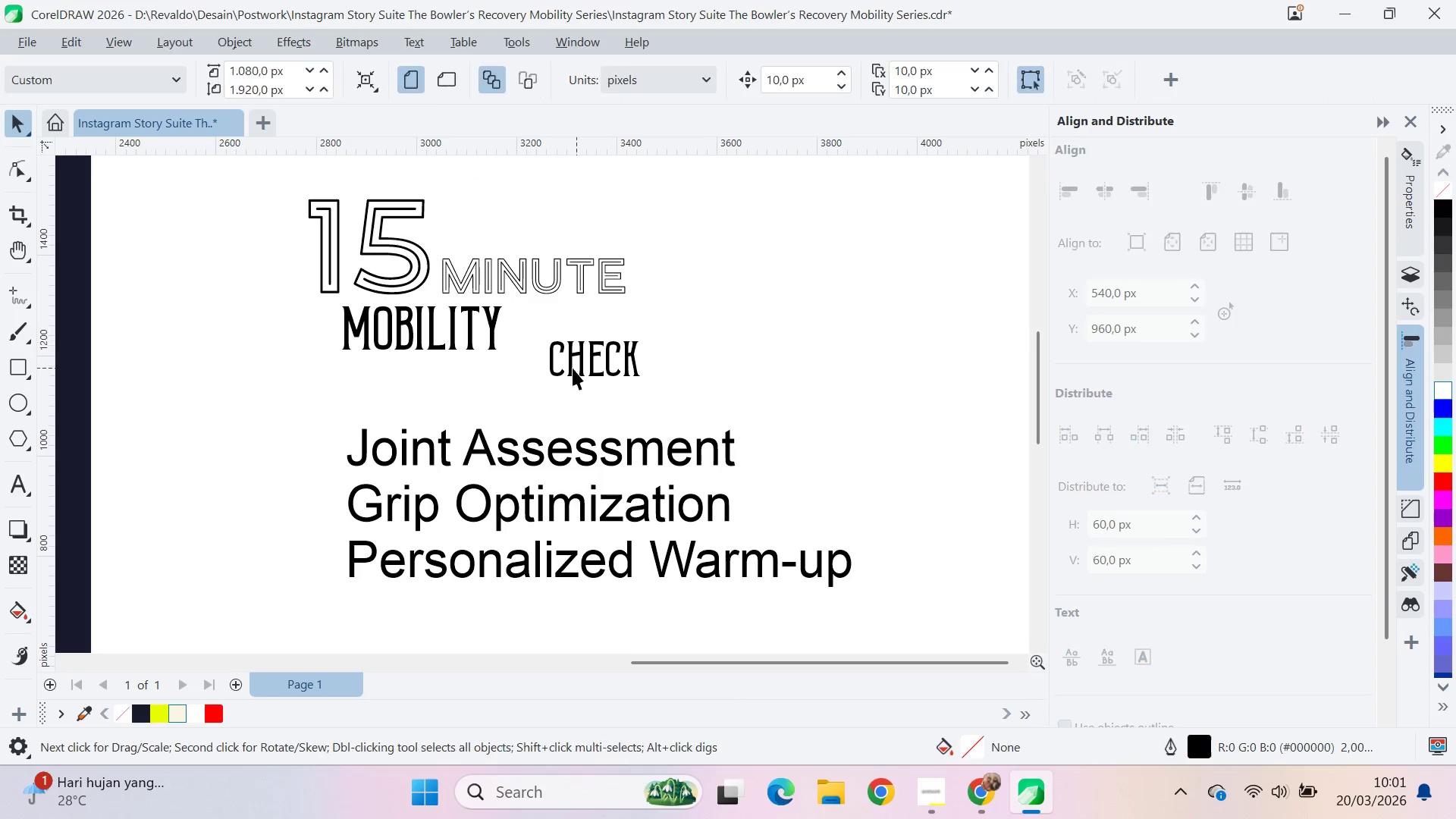 
double_click([573, 368])
 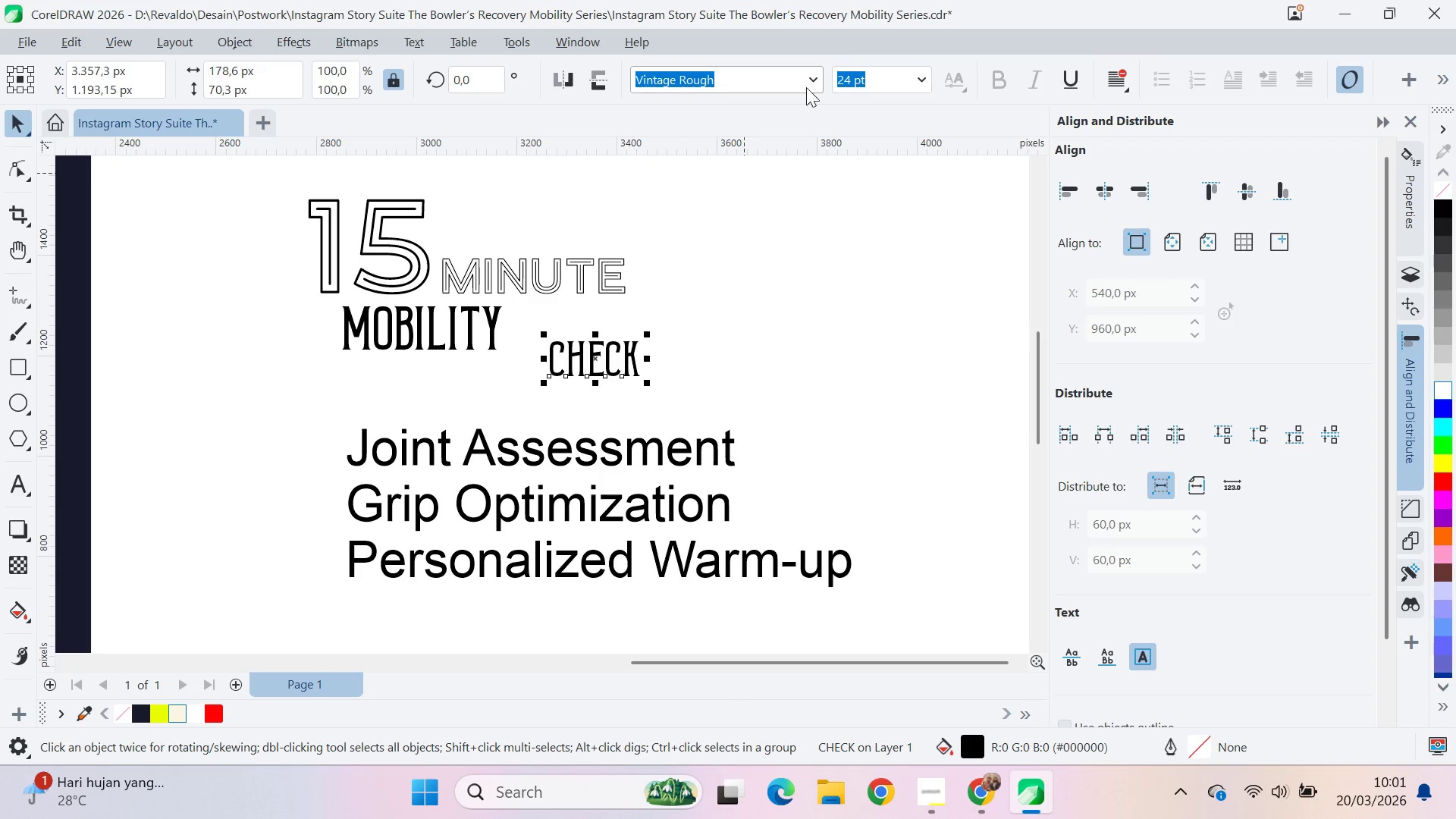 
left_click([807, 88])
 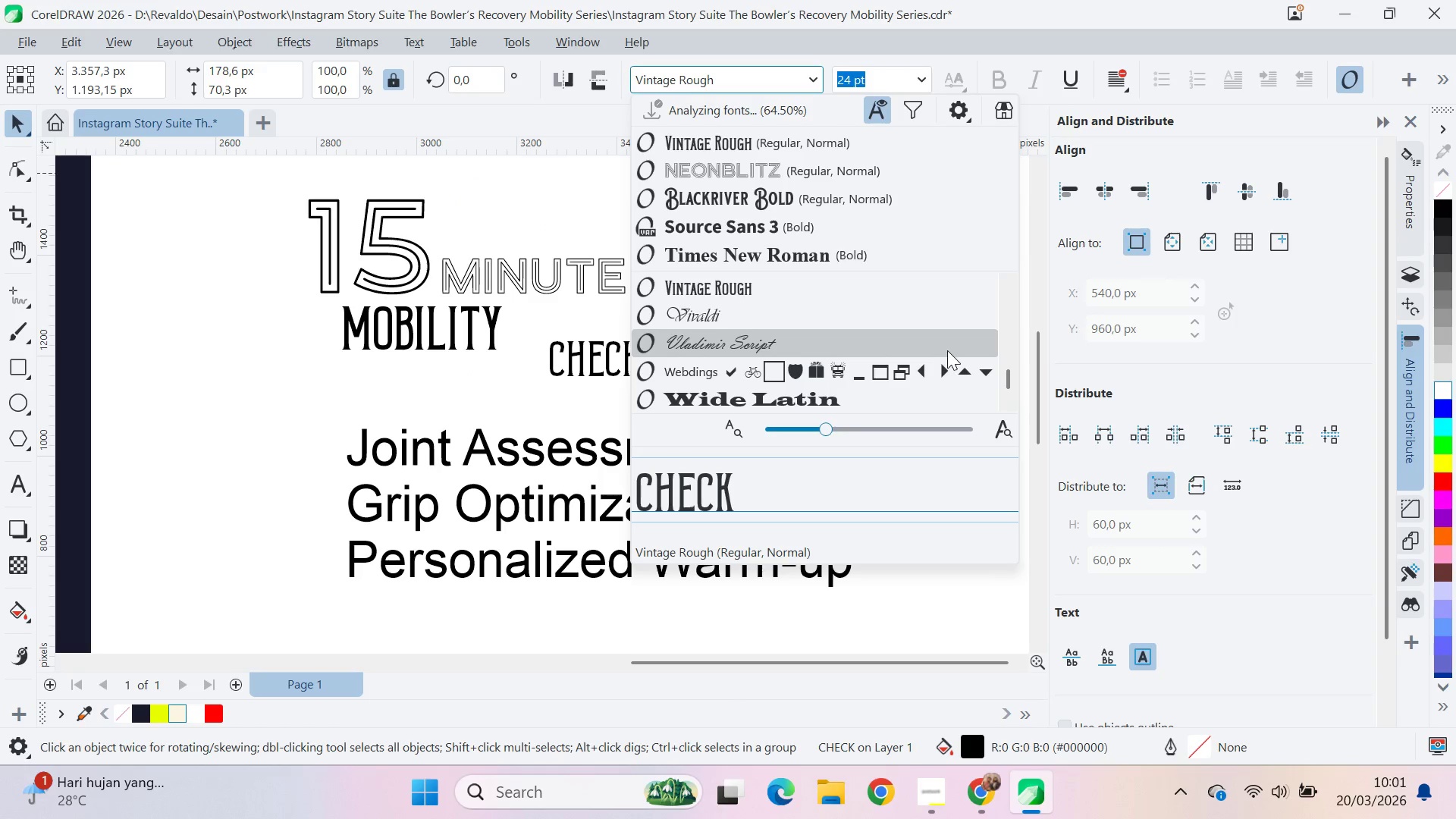 
scroll: coordinate [914, 332], scroll_direction: up, amount: 10.0
 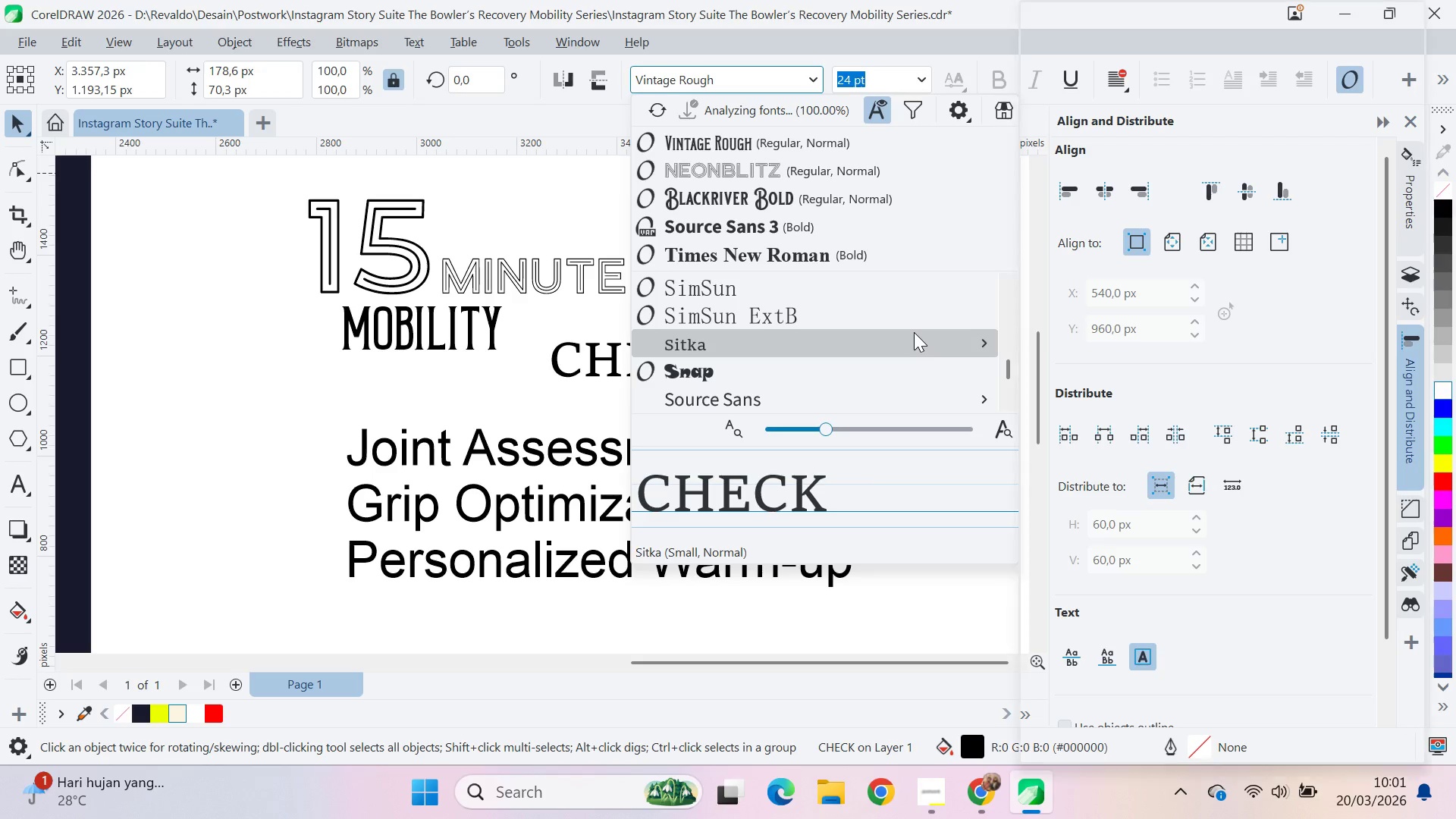 
scroll: coordinate [912, 330], scroll_direction: down, amount: 10.0
 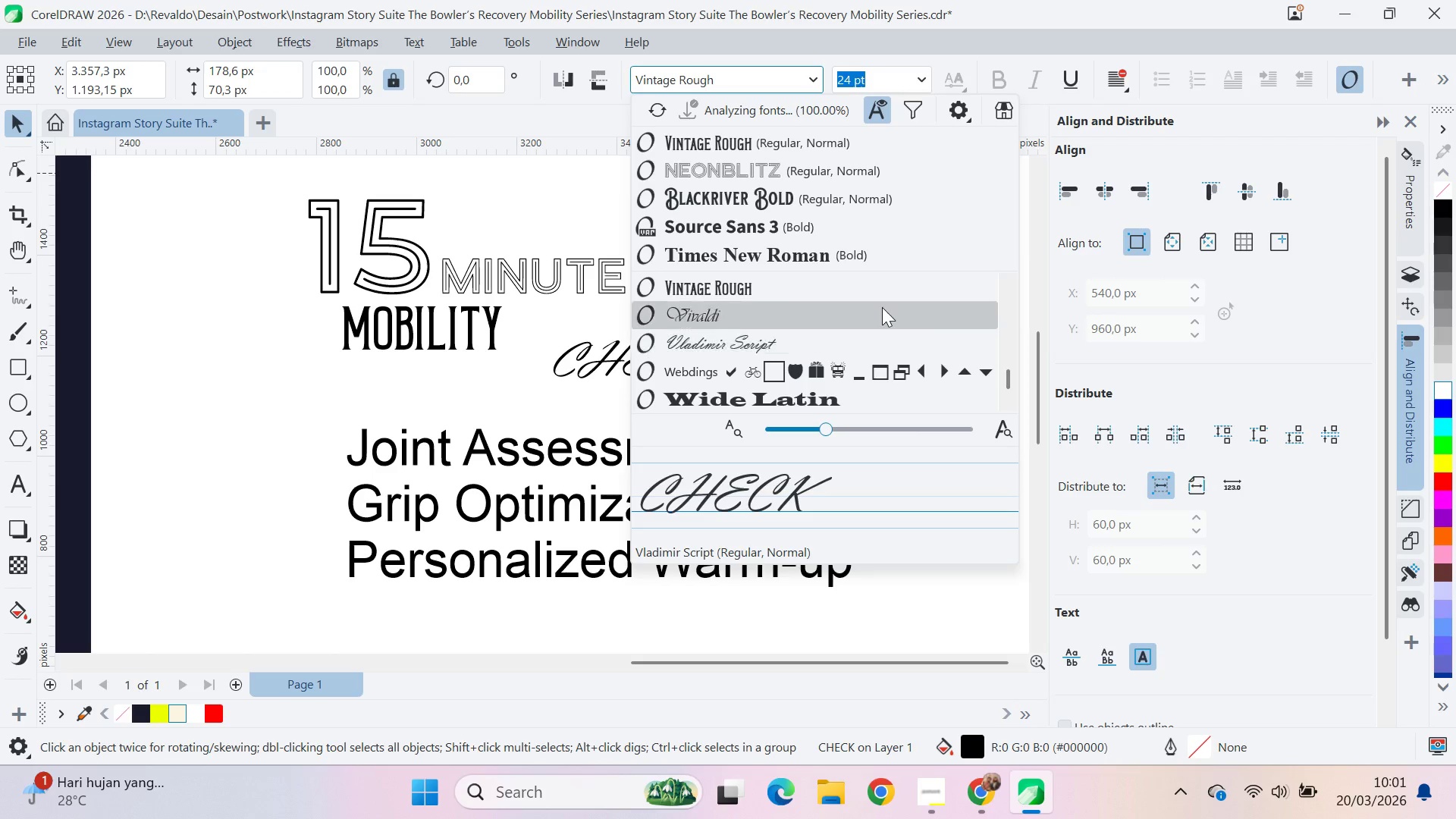 
scroll: coordinate [875, 321], scroll_direction: up, amount: 2.0
 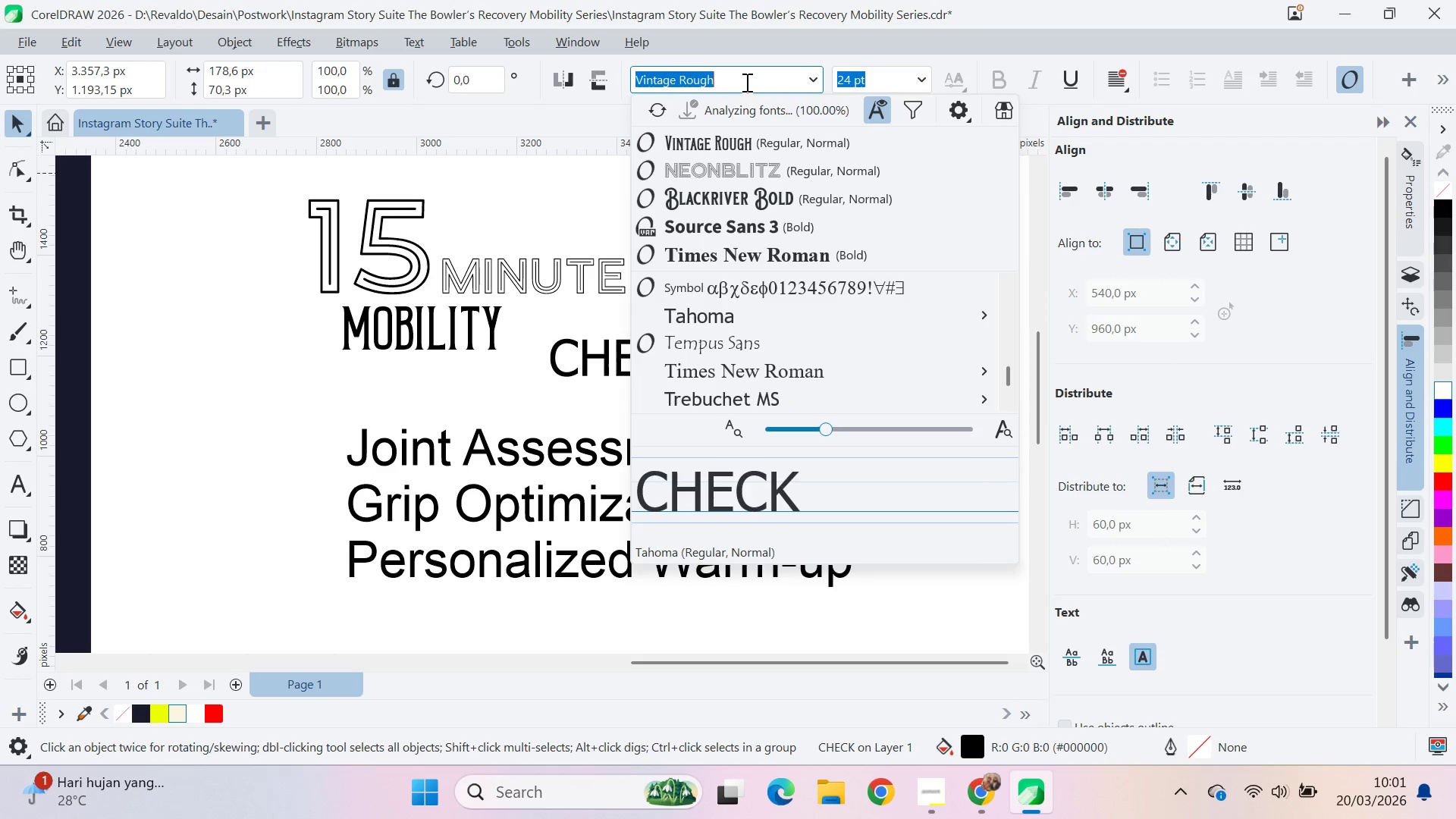 
type(this)
 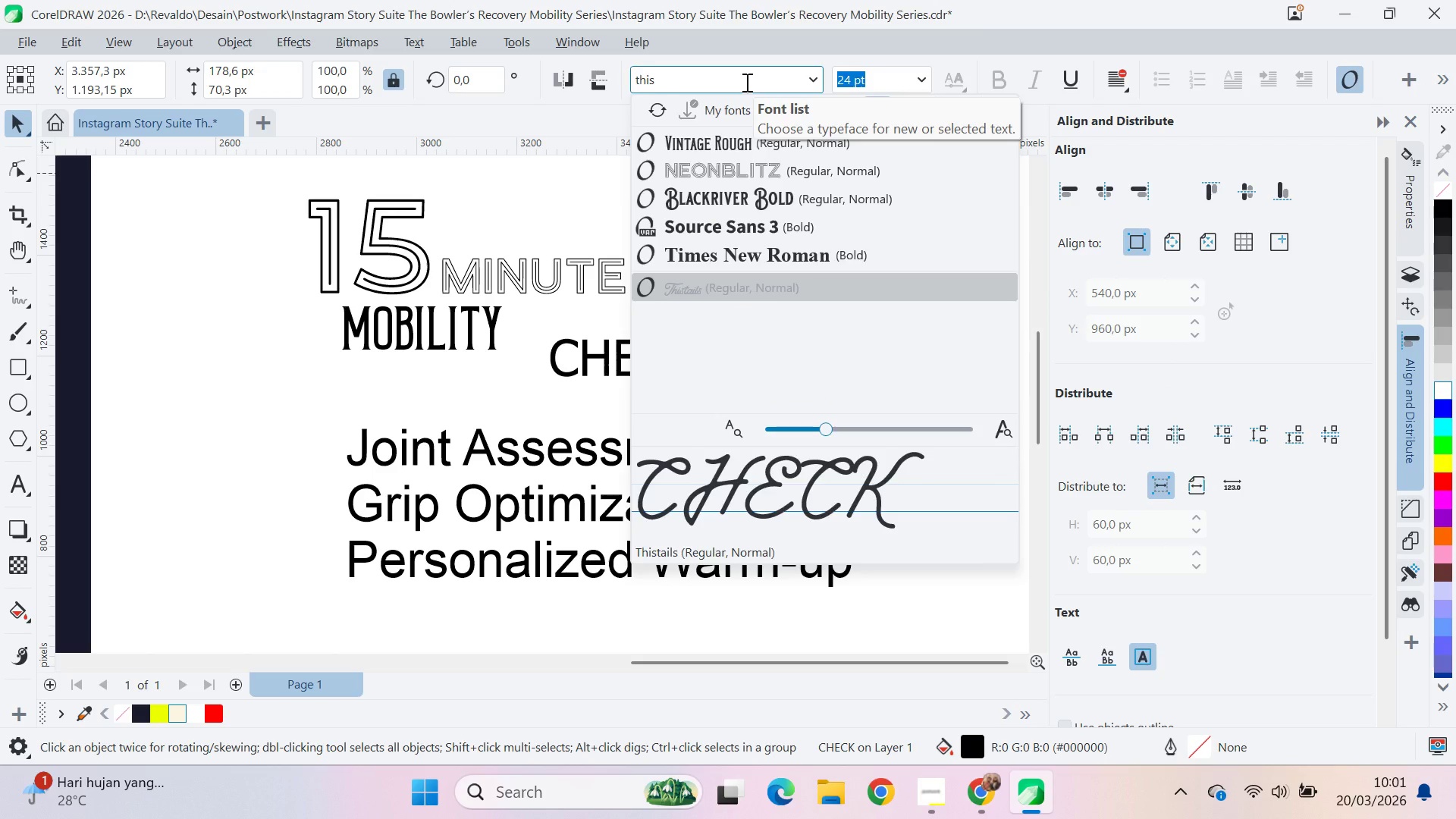 
key(Enter)
 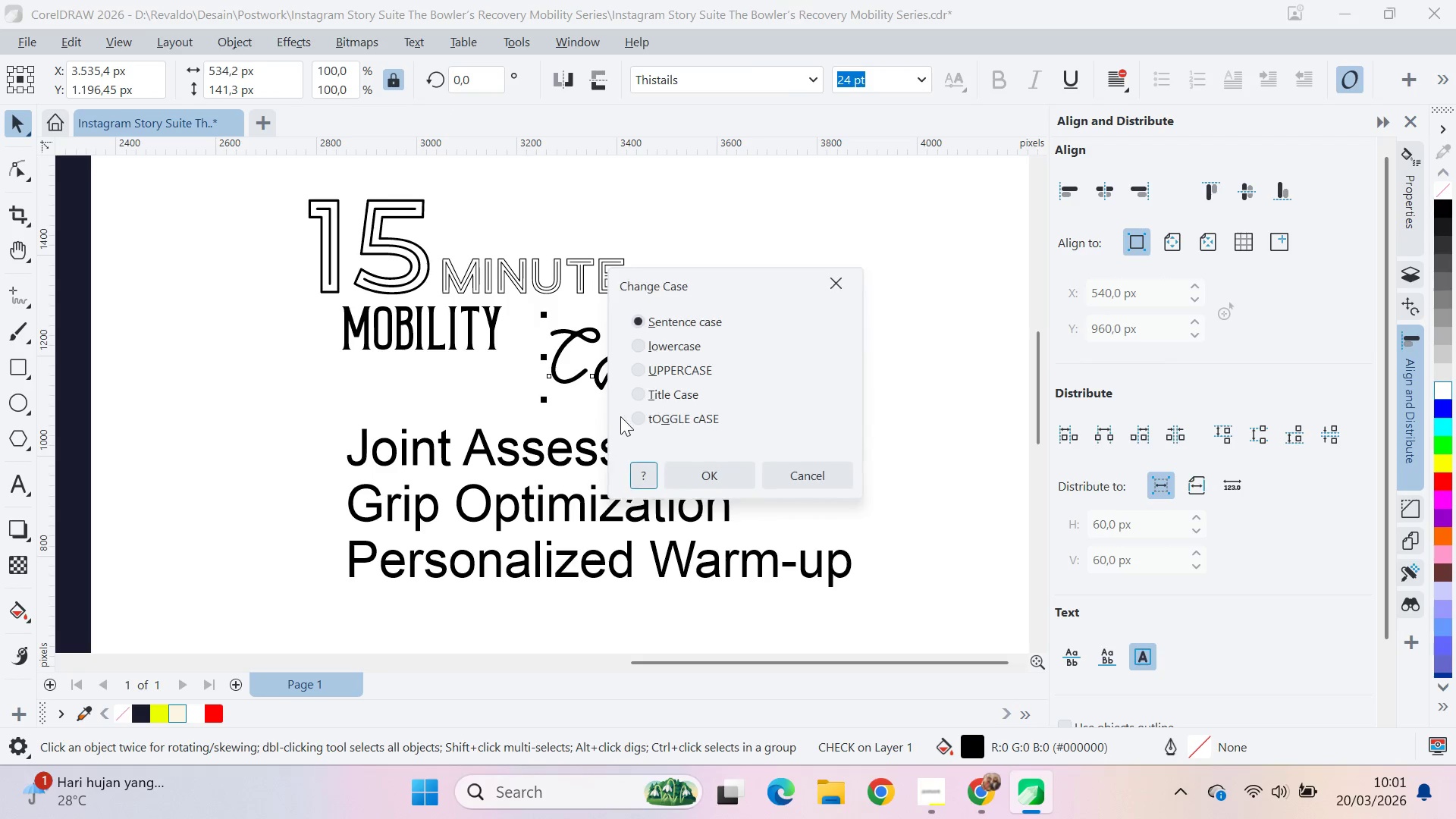 
double_click([732, 479])
 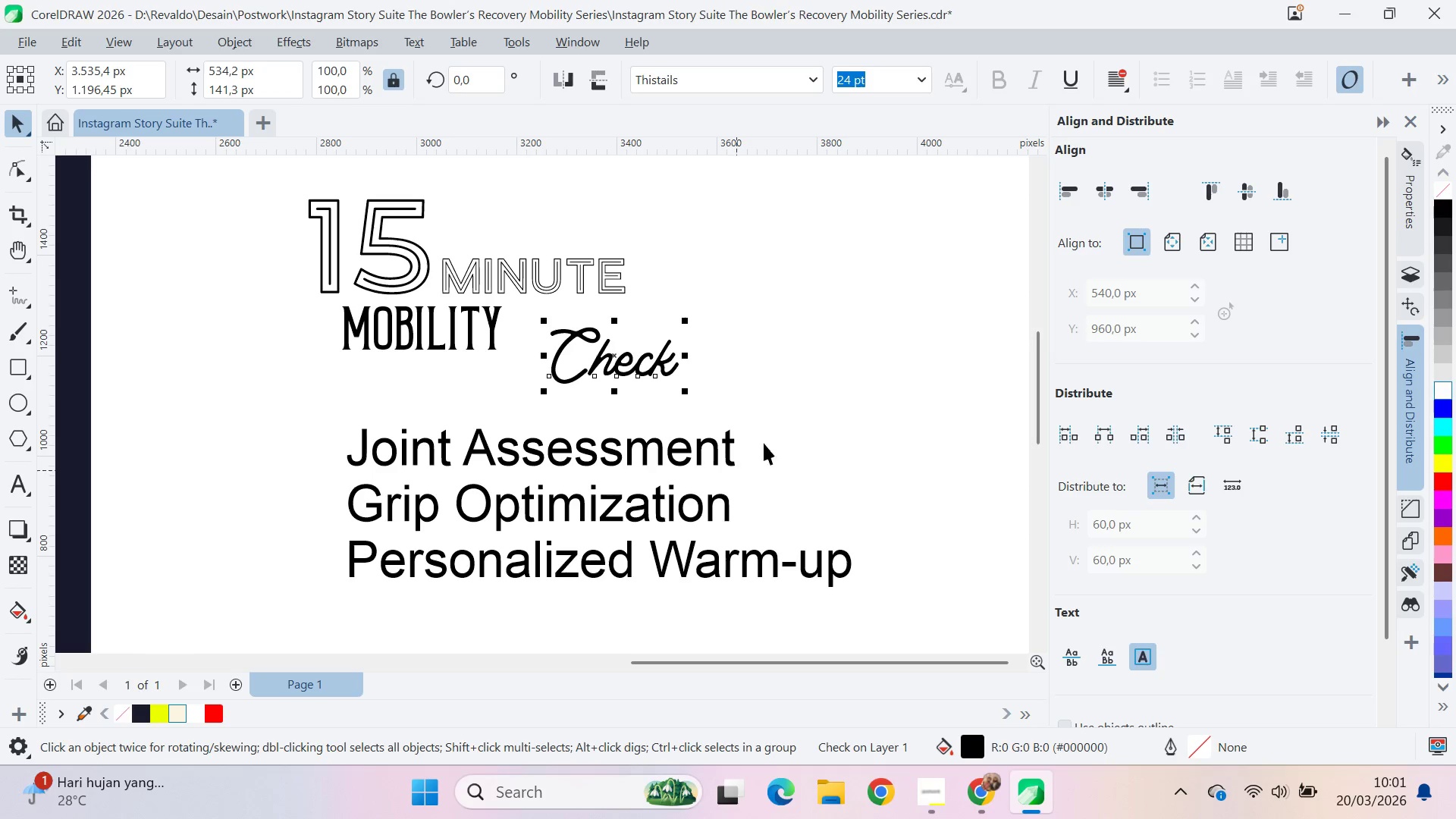 
left_click([805, 403])
 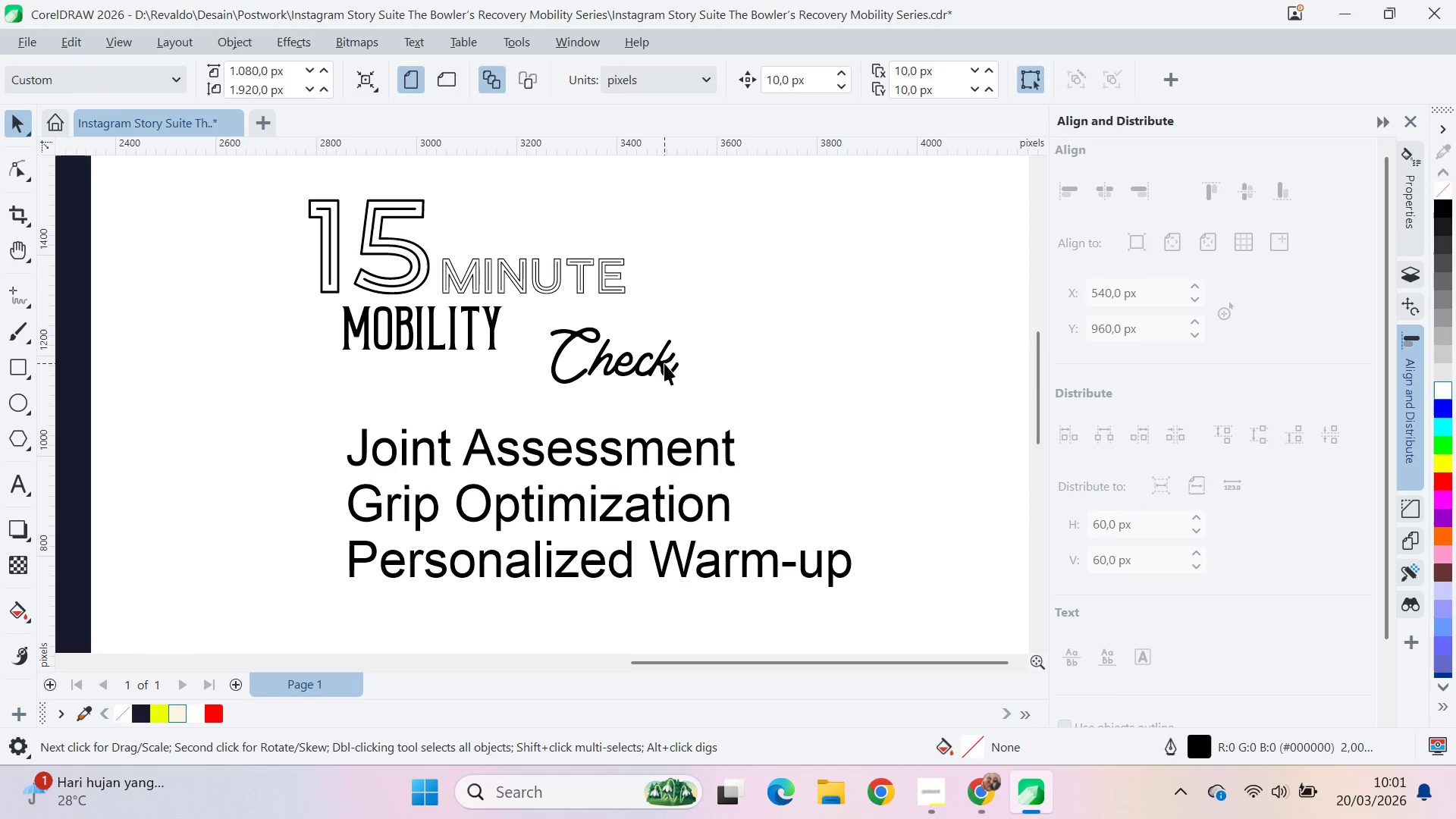 
left_click_drag(start_coordinate=[664, 362], to_coordinate=[624, 338])
 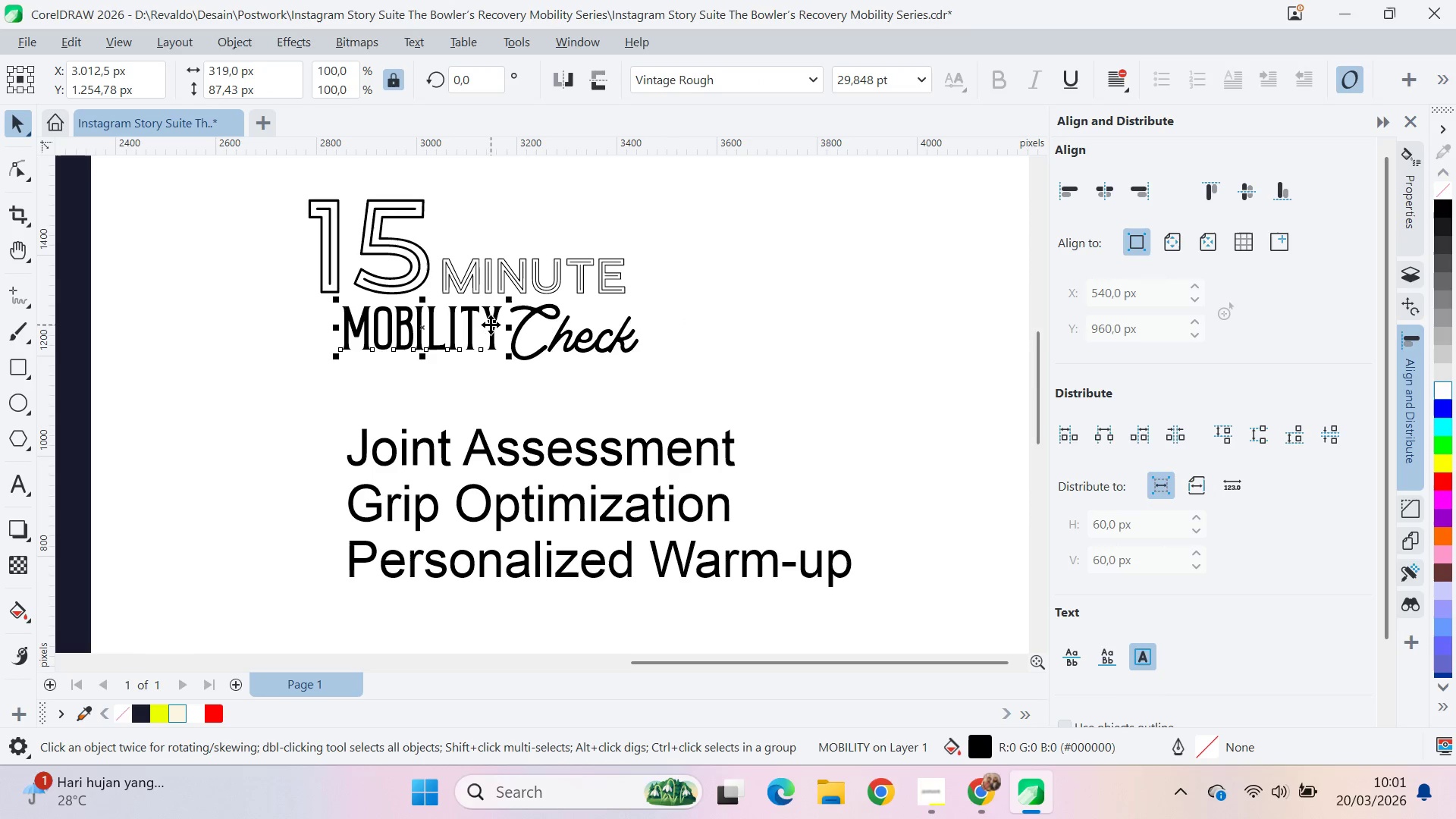 
key(Alt+AltLeft)
 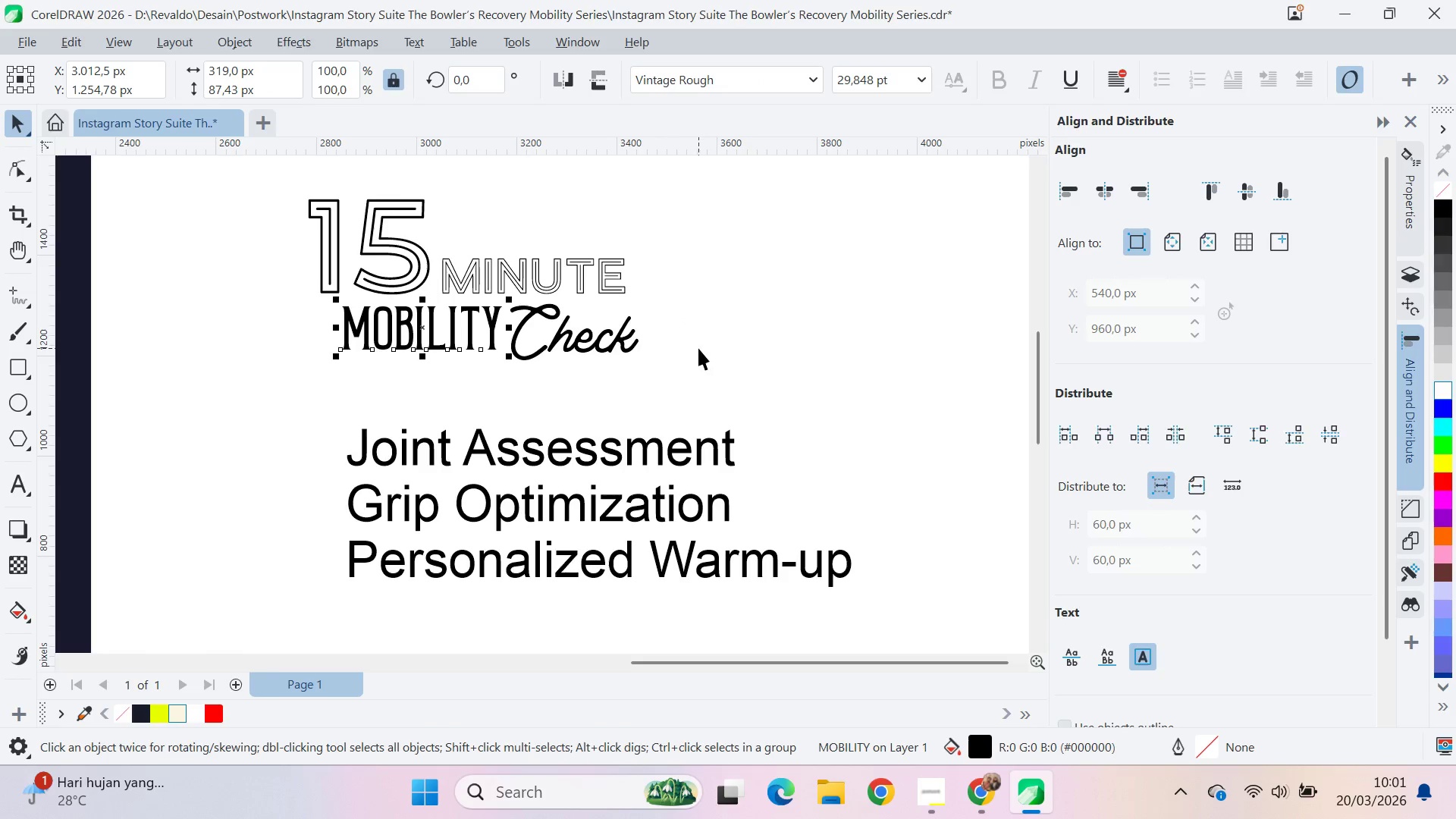 
key(Alt+Tab)
 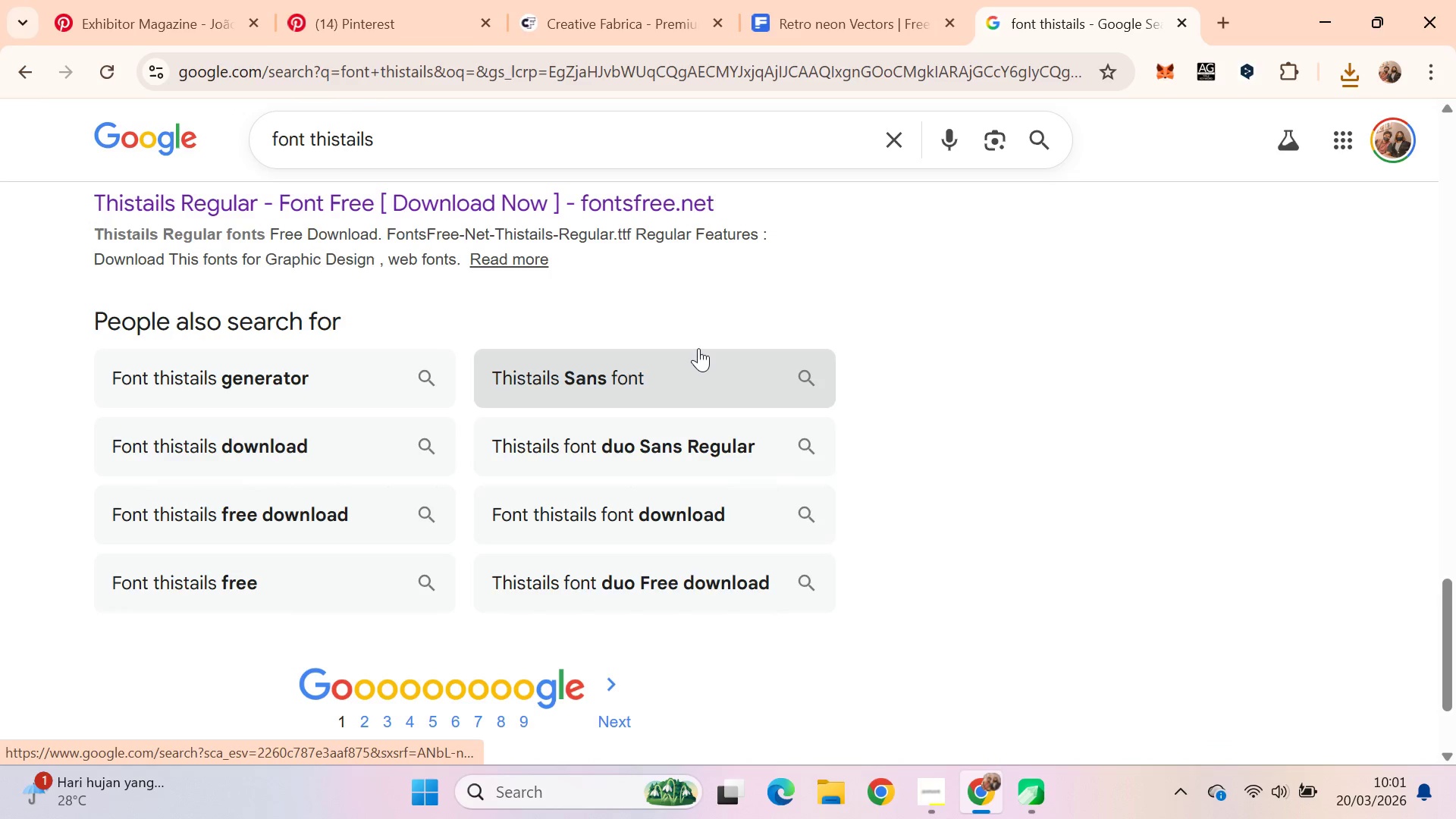 
key(Alt+AltLeft)
 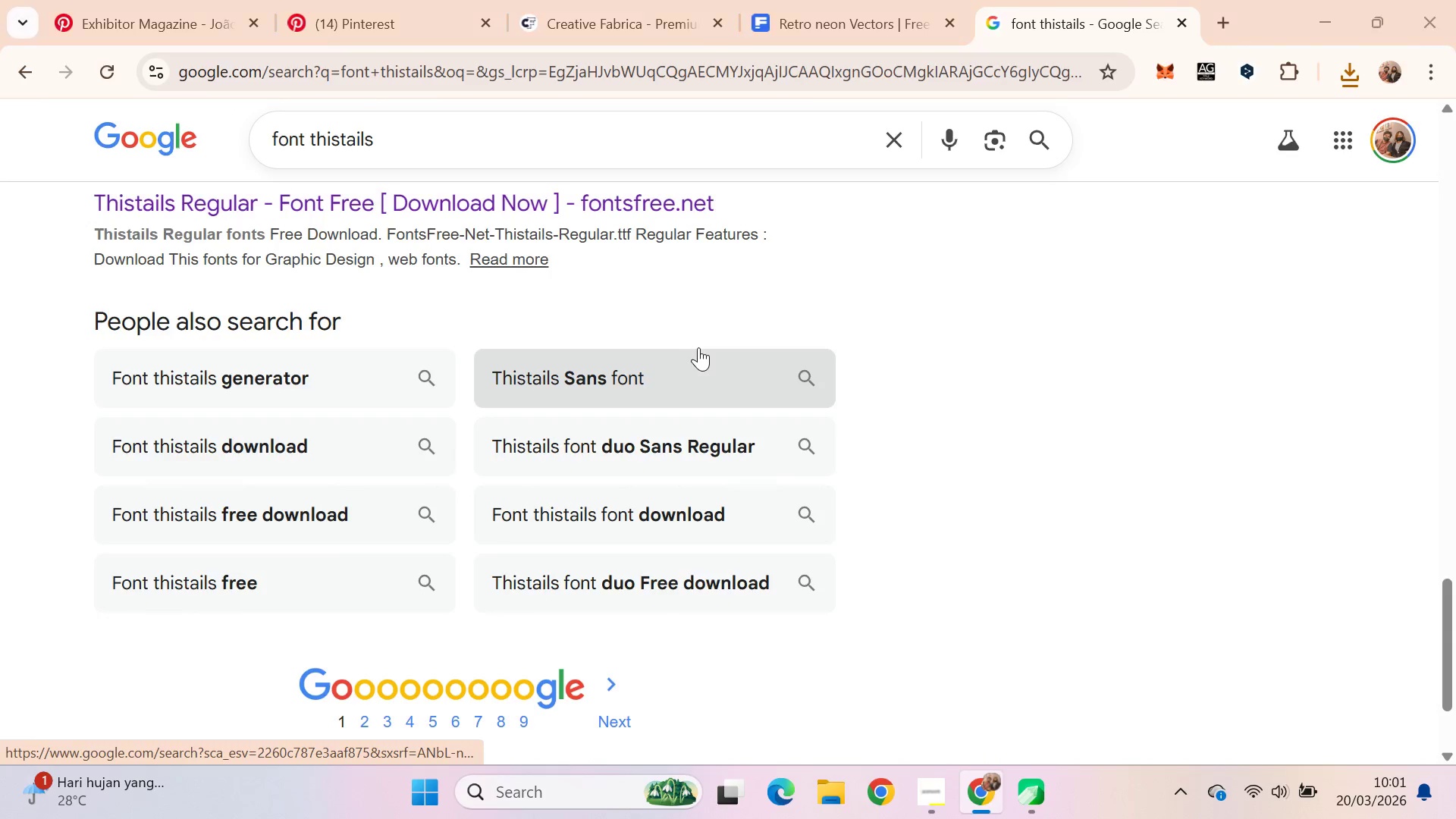 
key(Alt+Tab)
 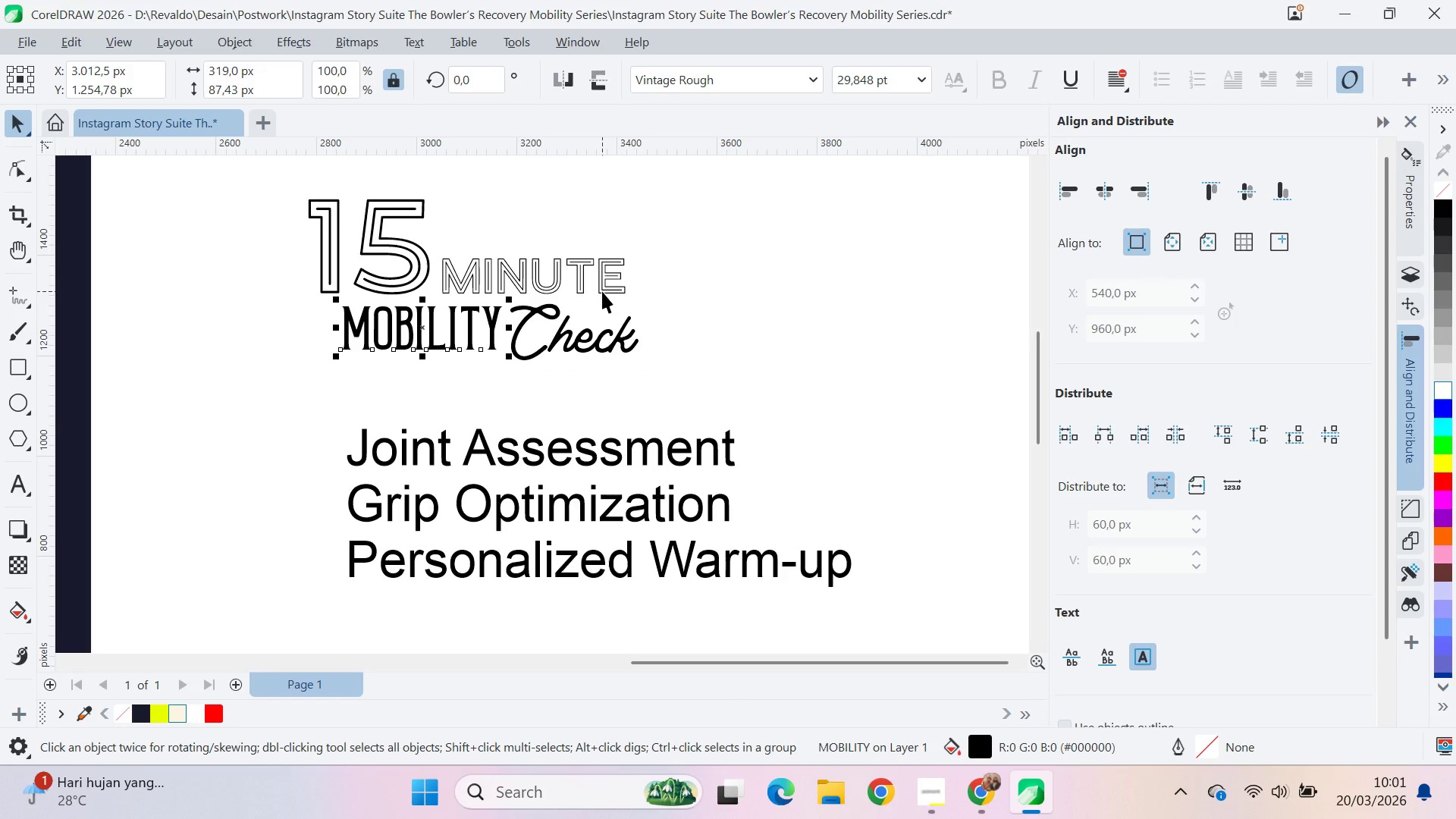 
mouse_move([844, 83])
 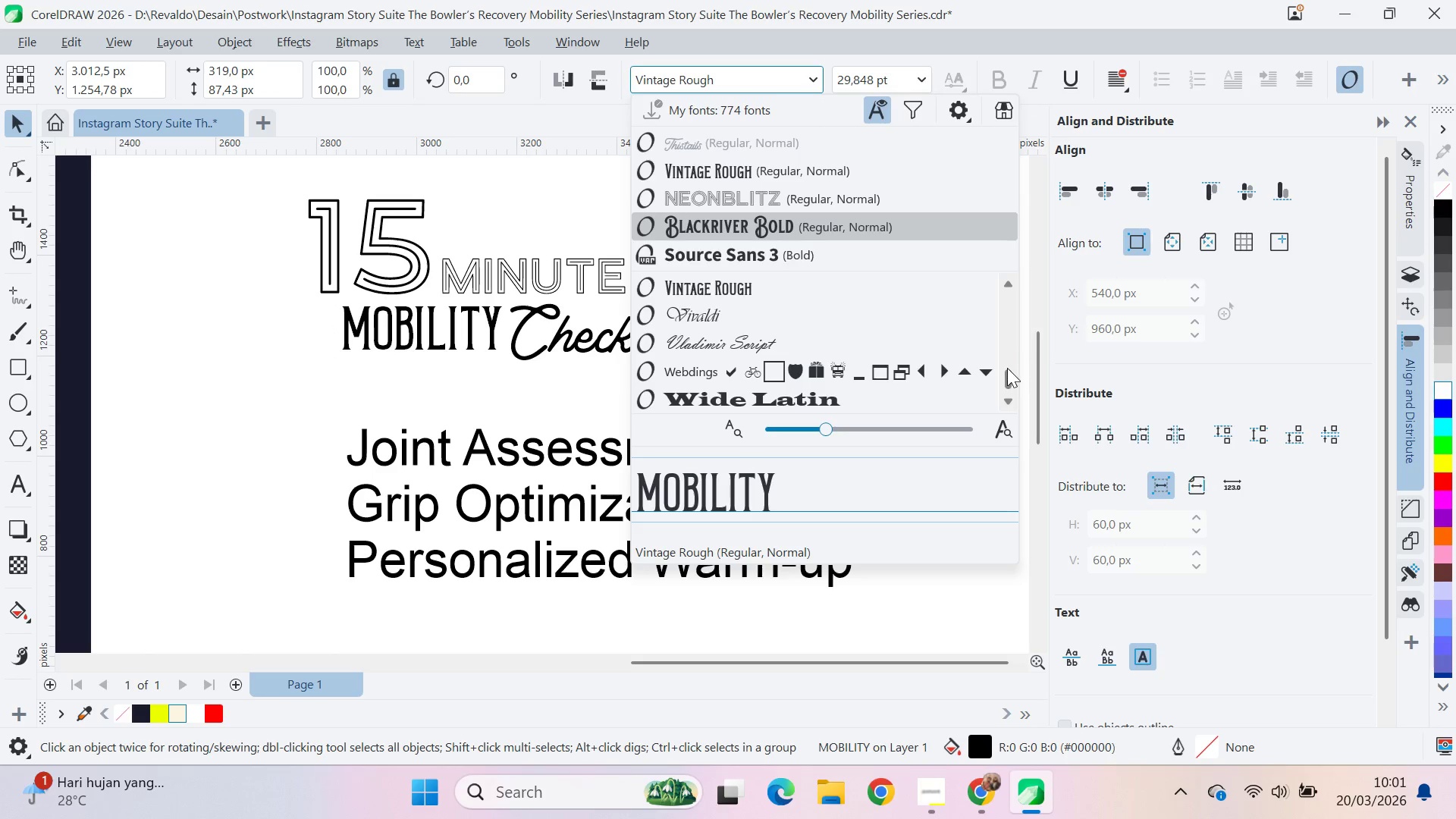 
left_click_drag(start_coordinate=[1006, 373], to_coordinate=[1008, 359])
 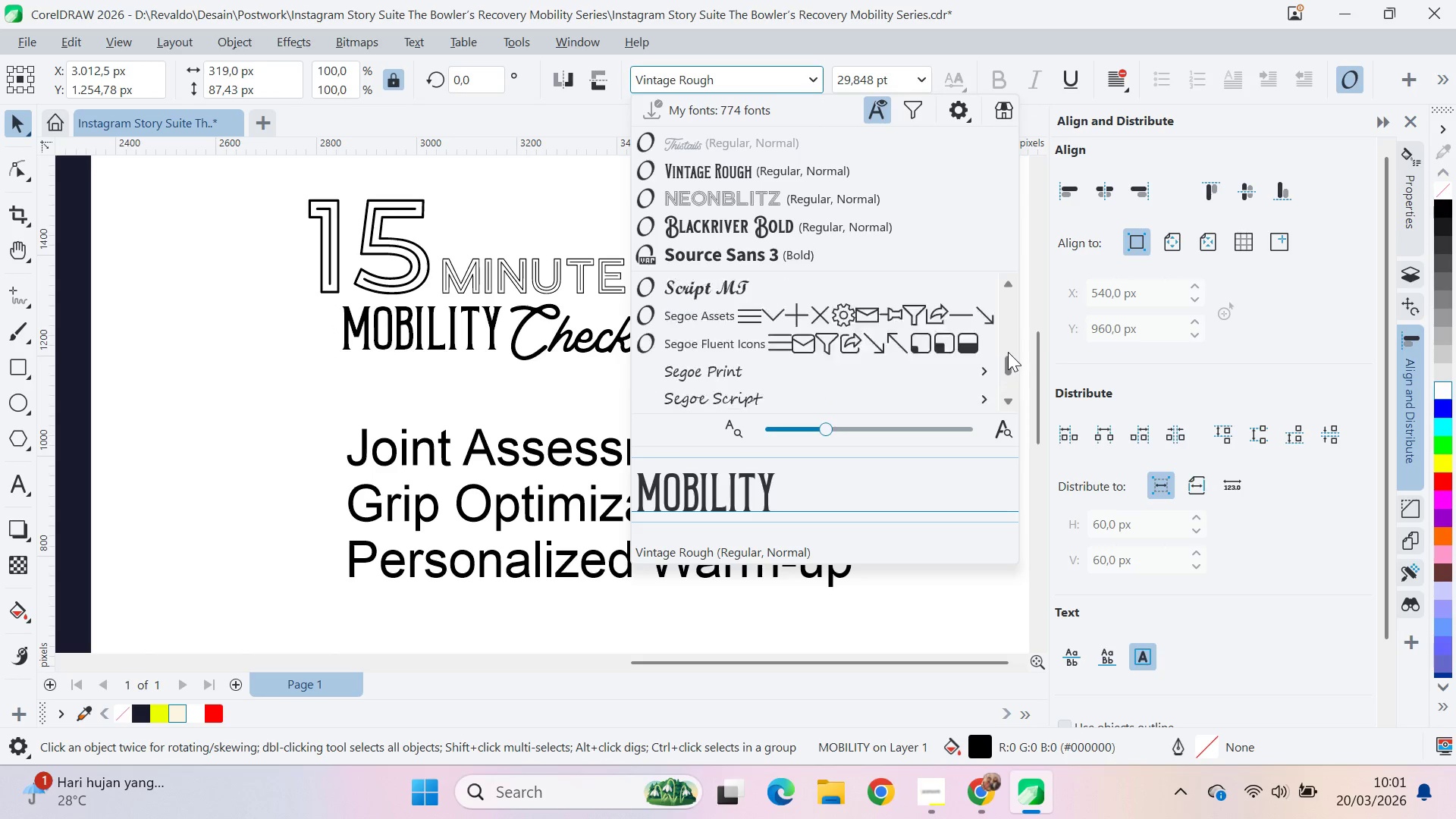 
left_click_drag(start_coordinate=[1008, 356], to_coordinate=[1010, 340])
 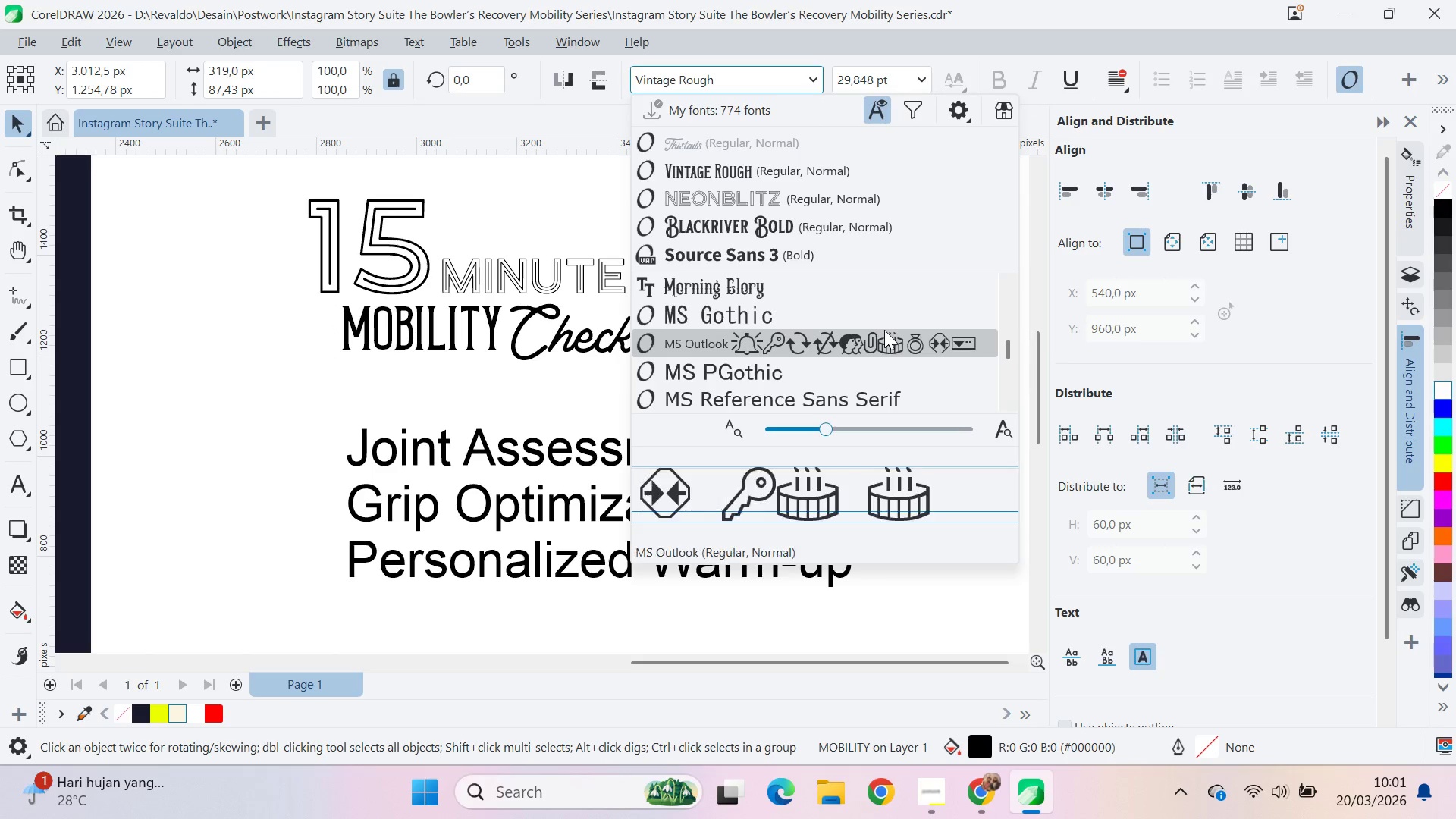 
scroll: coordinate [884, 331], scroll_direction: down, amount: 8.0
 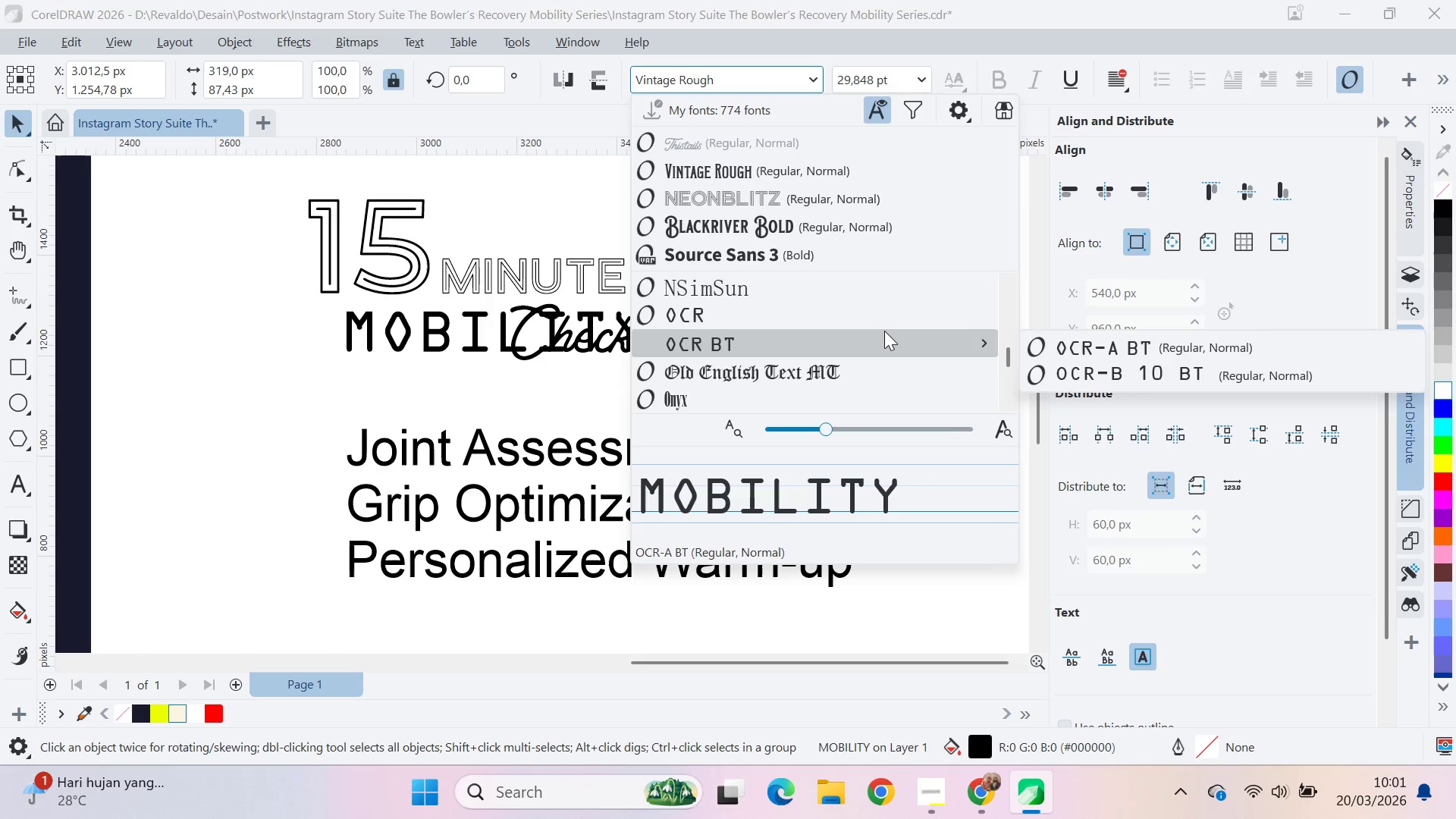 
left_click([739, 85])
 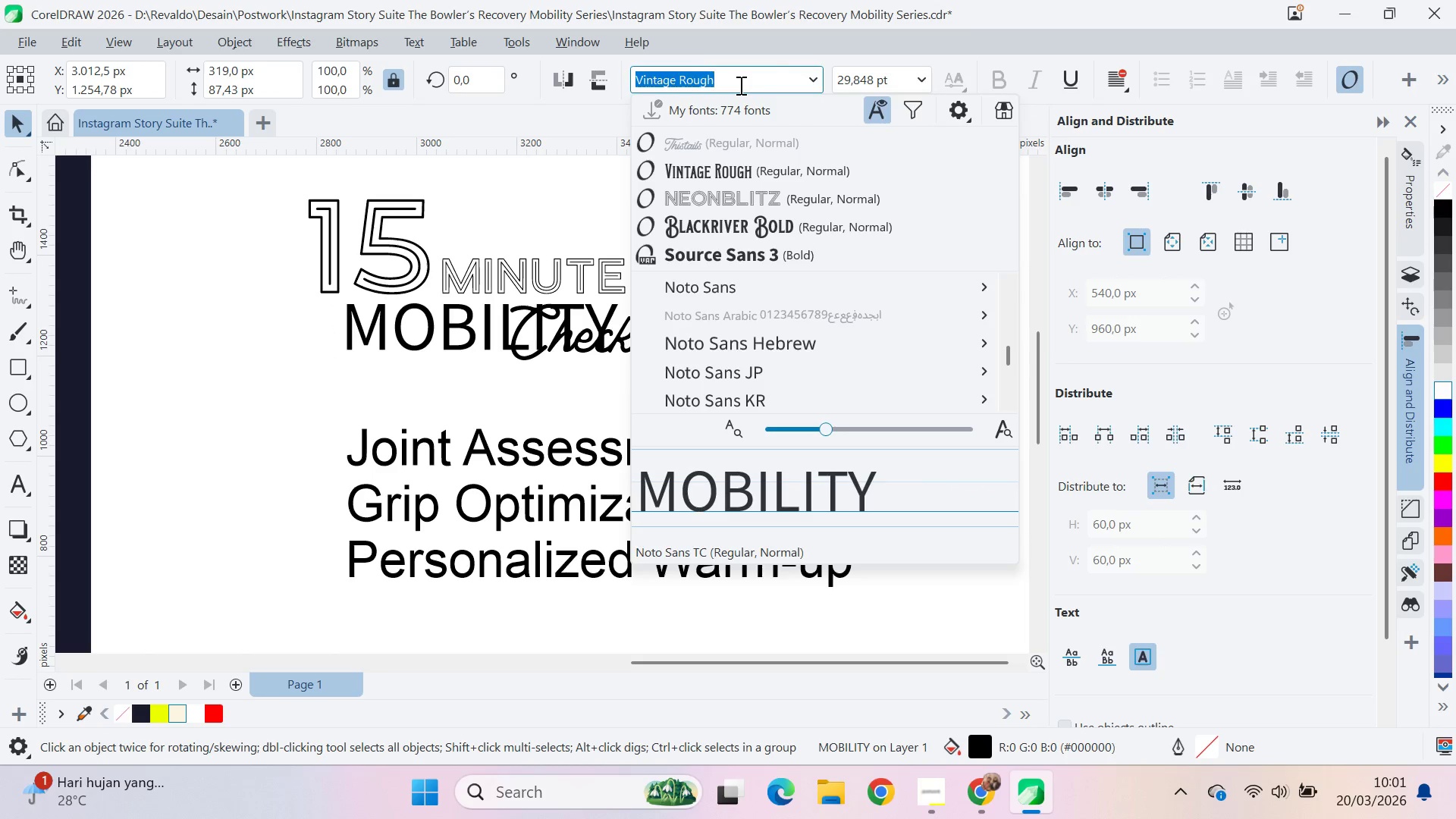 
scroll: coordinate [884, 331], scroll_direction: up, amount: 2.0
 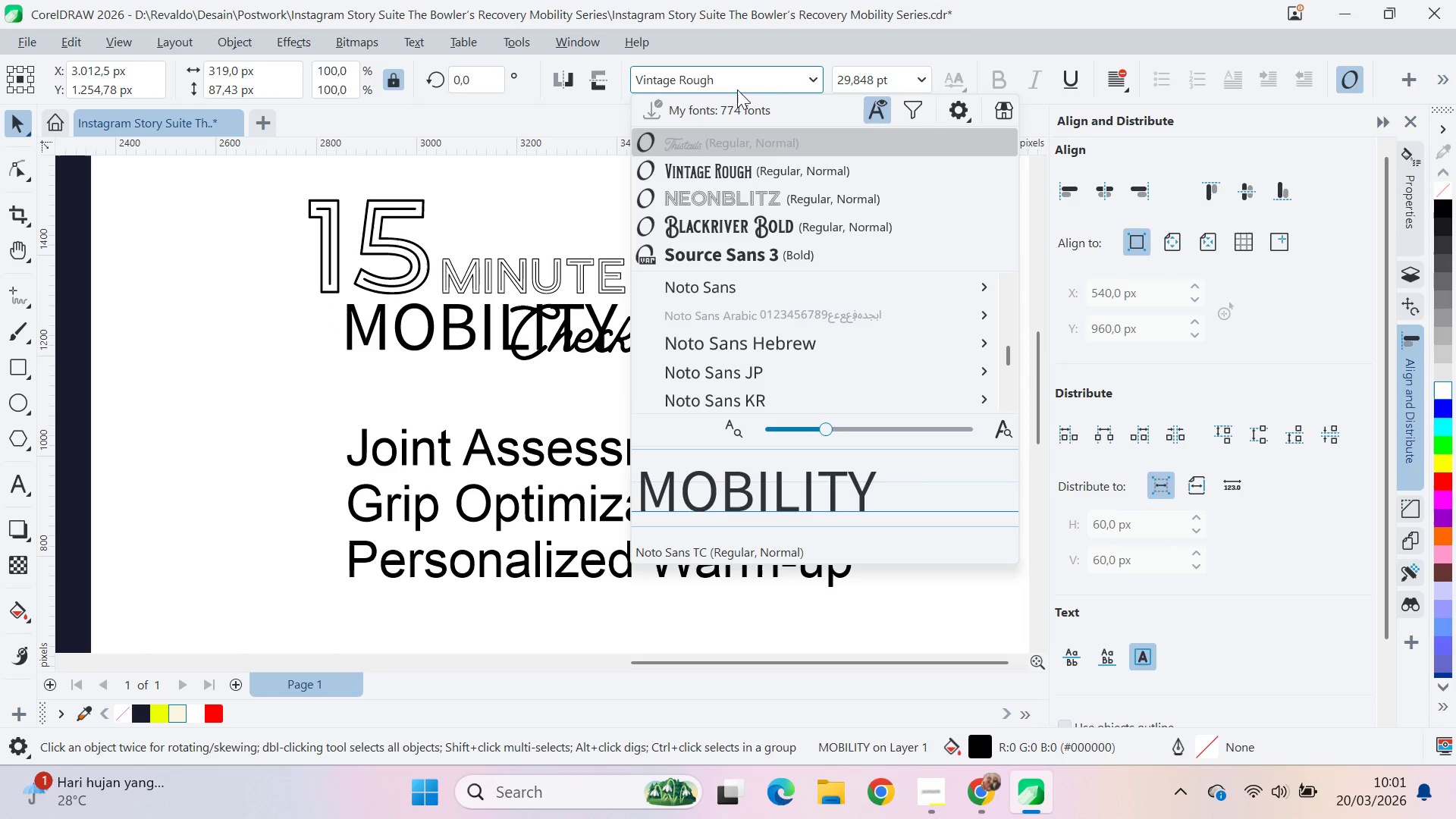 
type(mons)
 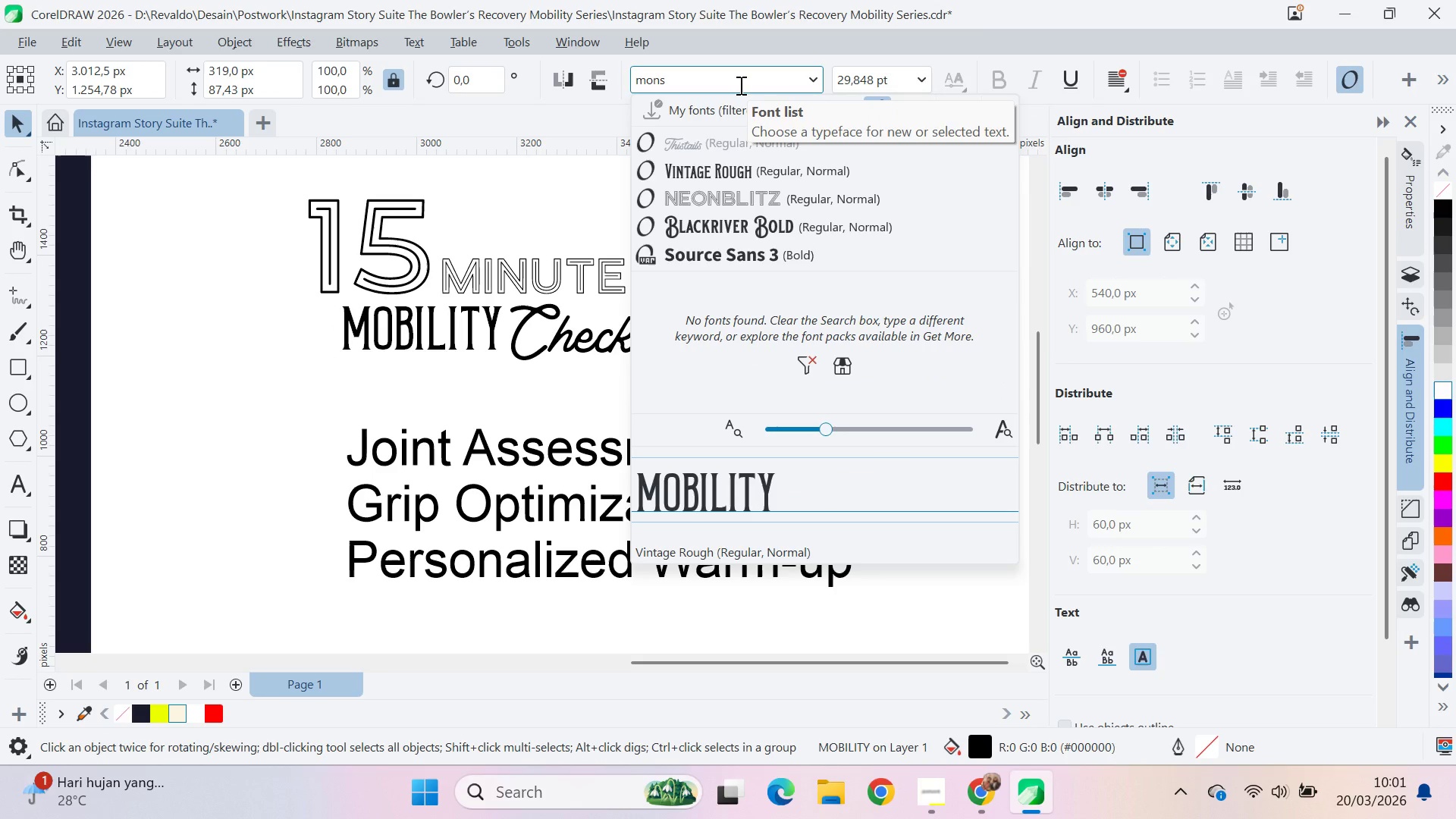 
key(Control+Backspace)
 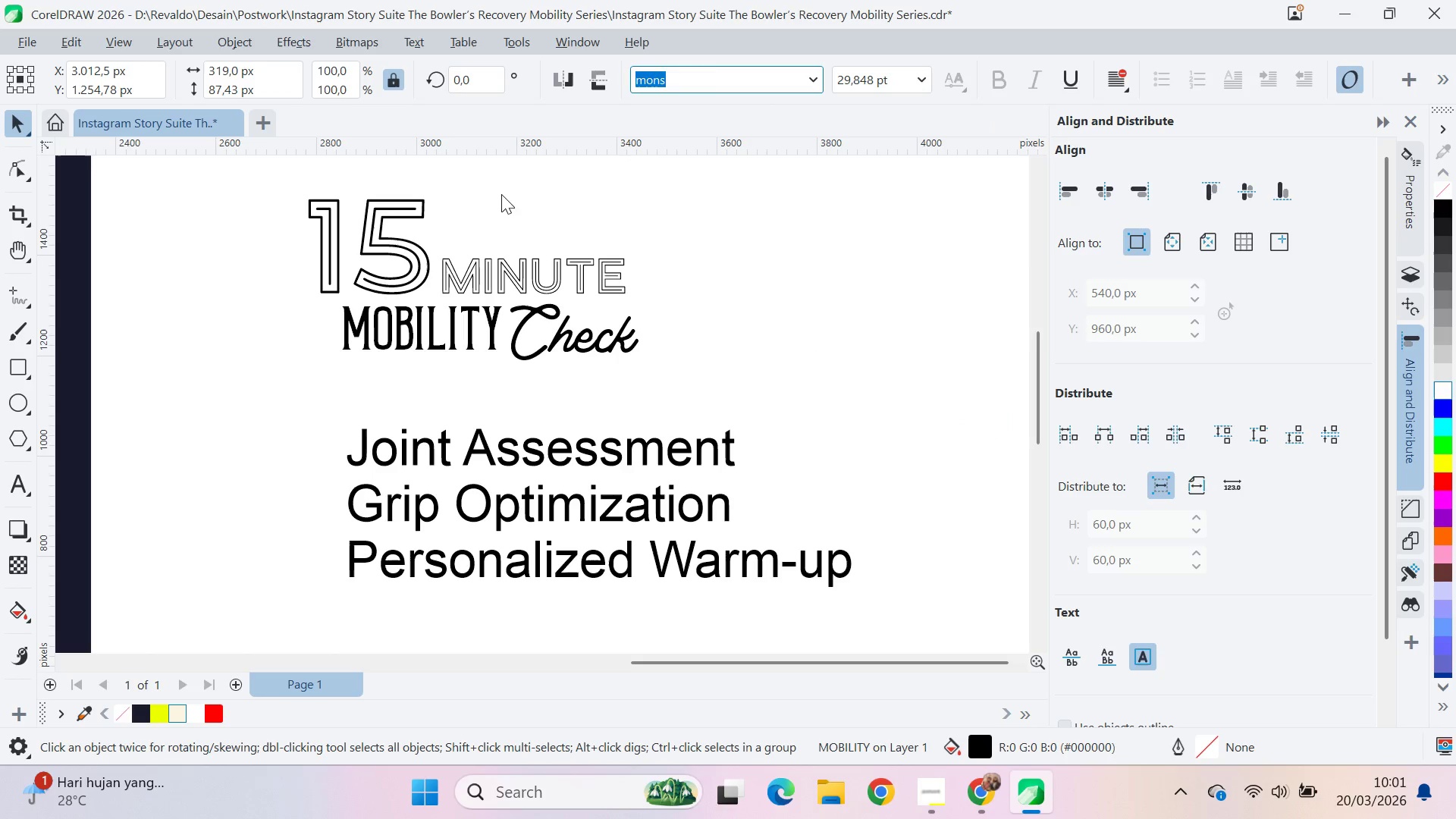 
key(Alt+Tab)
 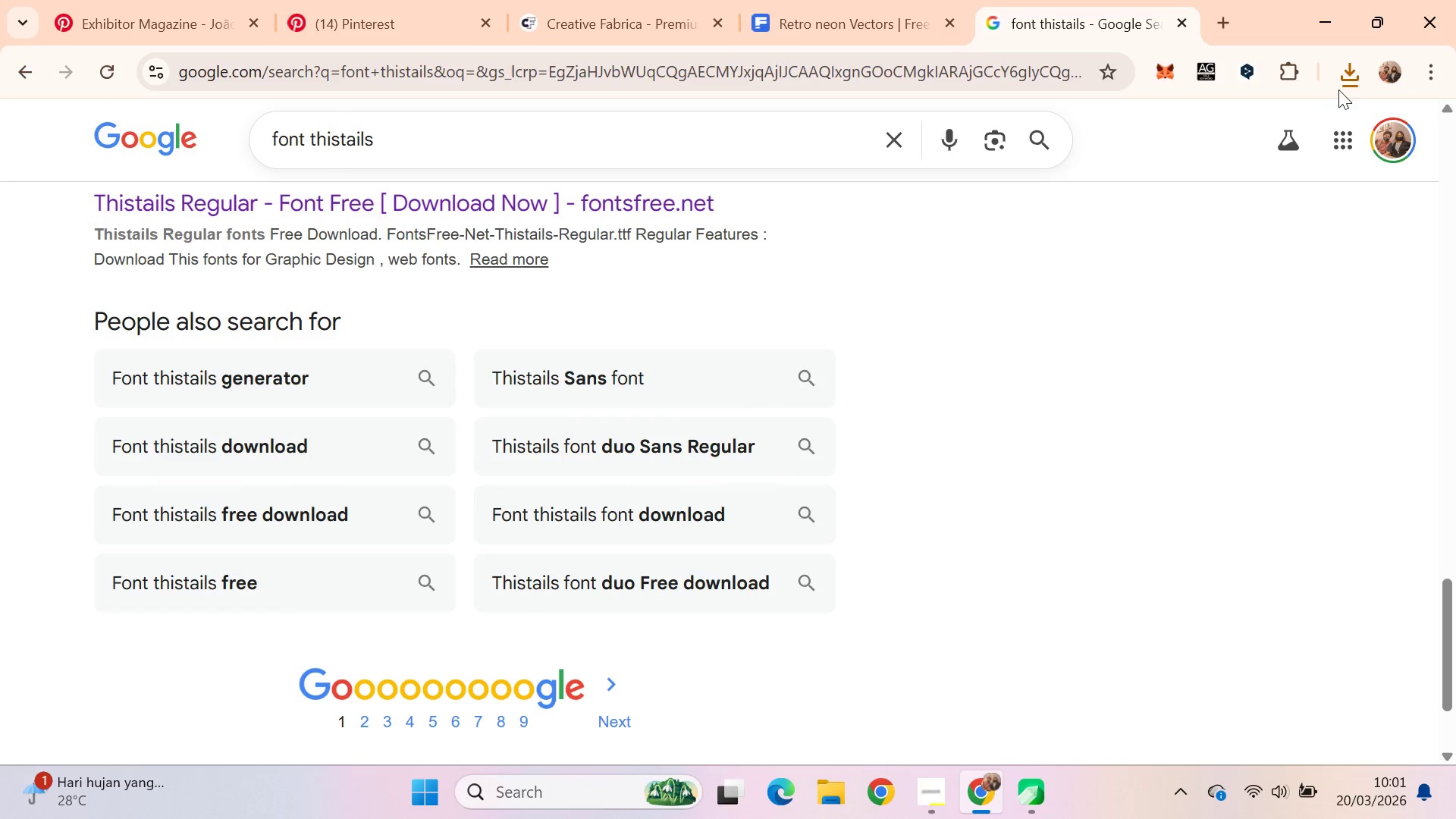 
key(Control+J)
 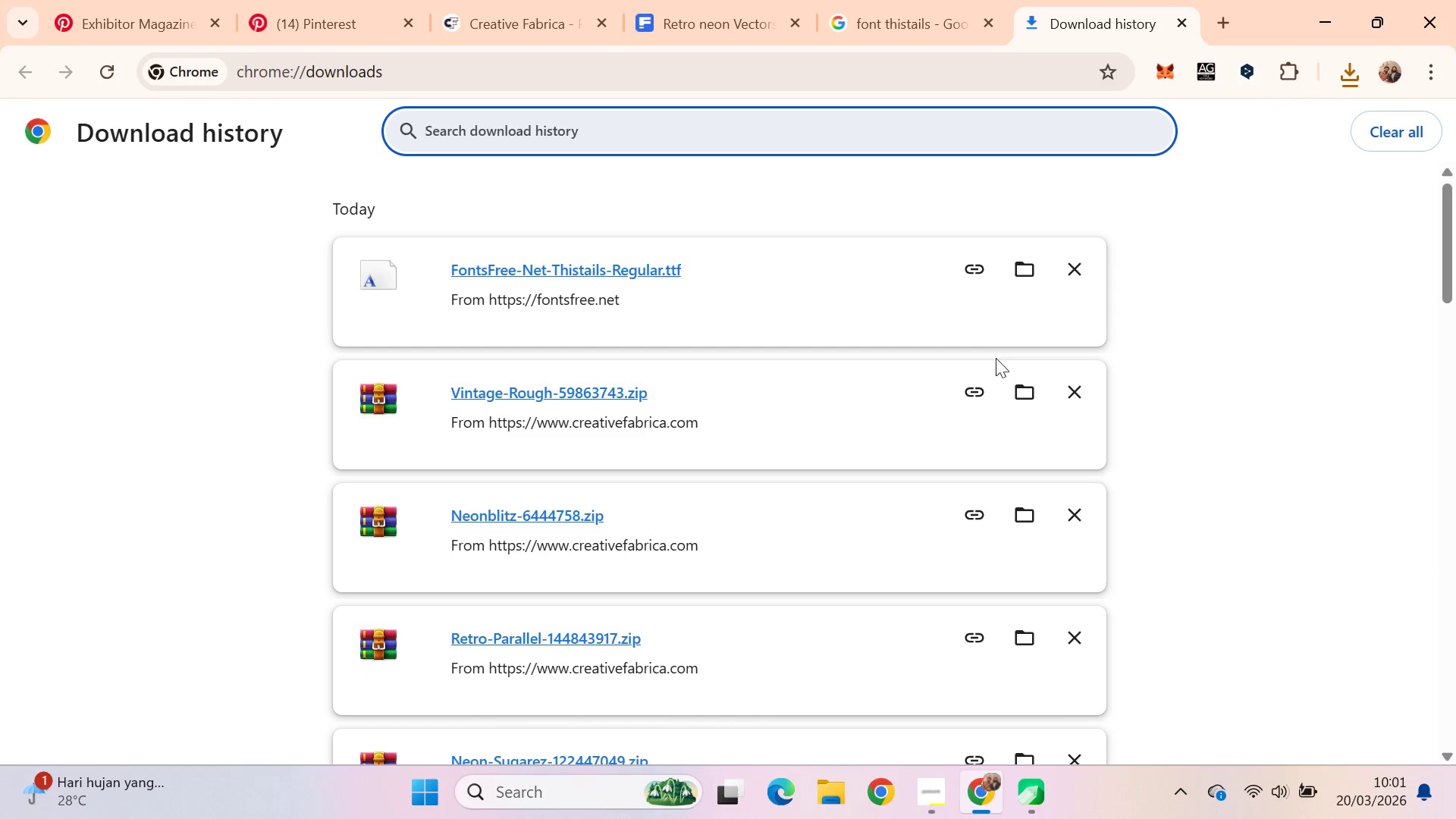 
scroll: coordinate [1011, 355], scroll_direction: down, amount: 3.0
 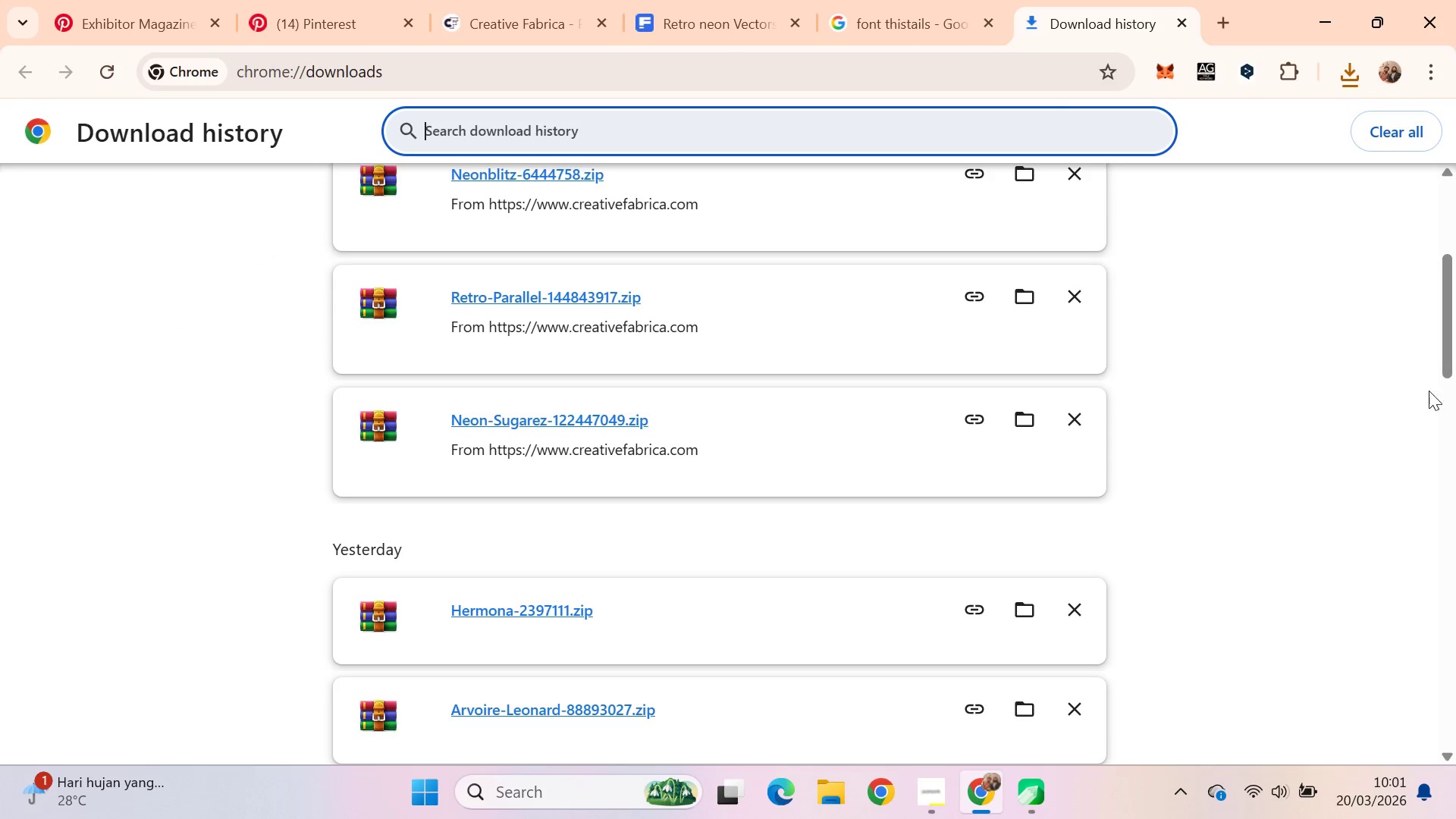 
left_click_drag(start_coordinate=[1455, 388], to_coordinate=[1455, 459])
 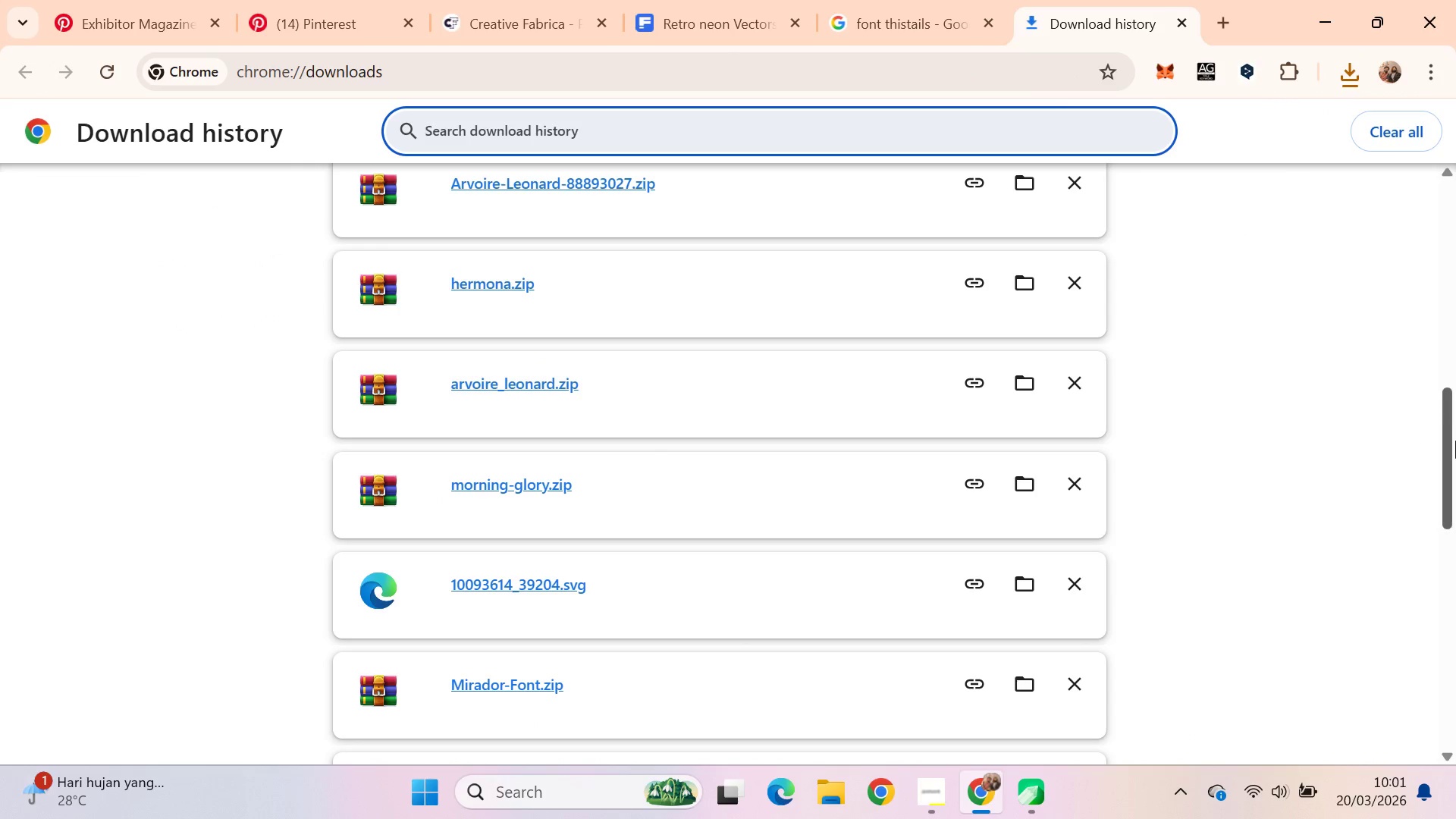 
left_click_drag(start_coordinate=[1455, 443], to_coordinate=[1454, 207])
 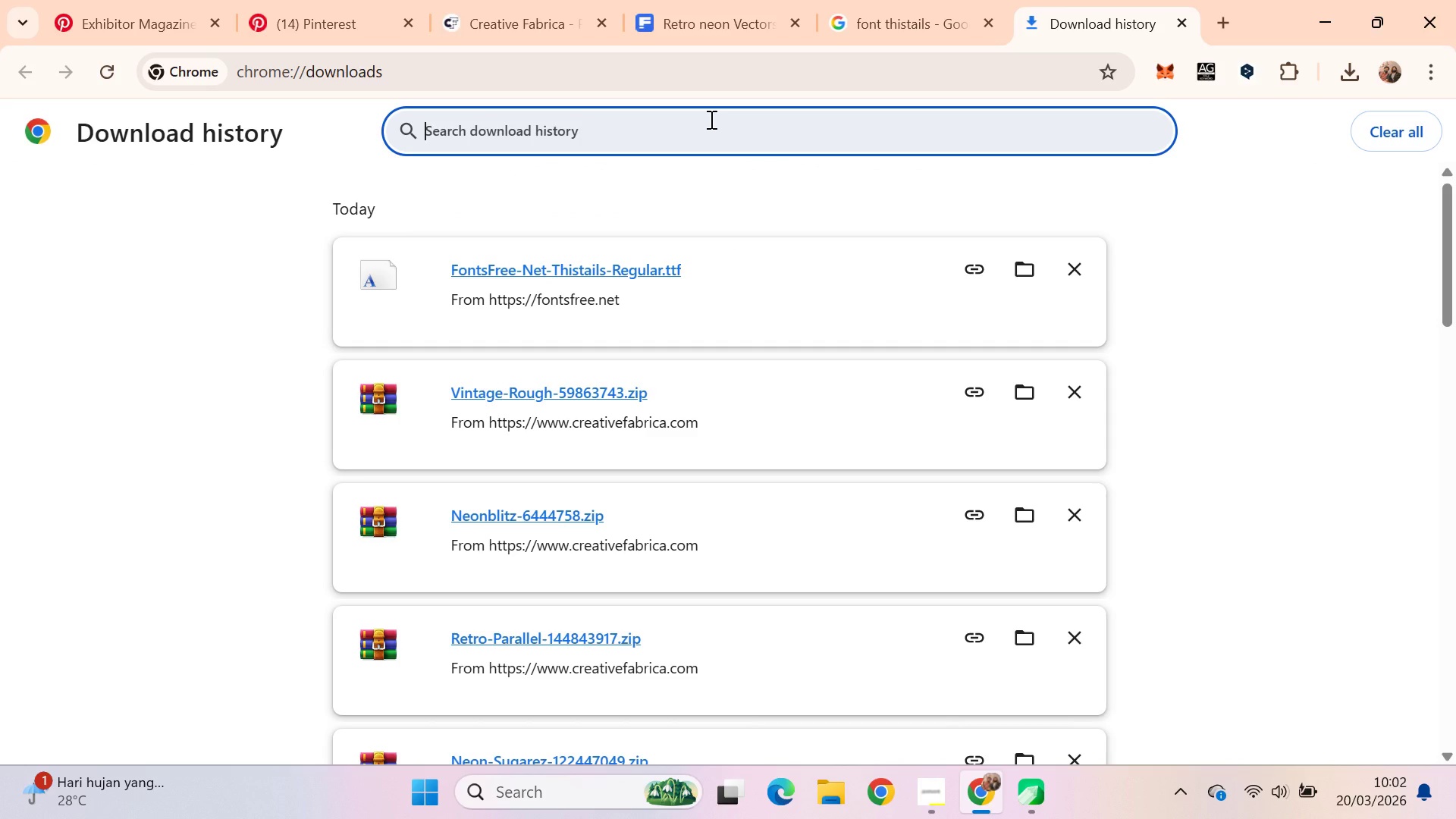 
type(mos)
key(Backspace)
type(ns)
 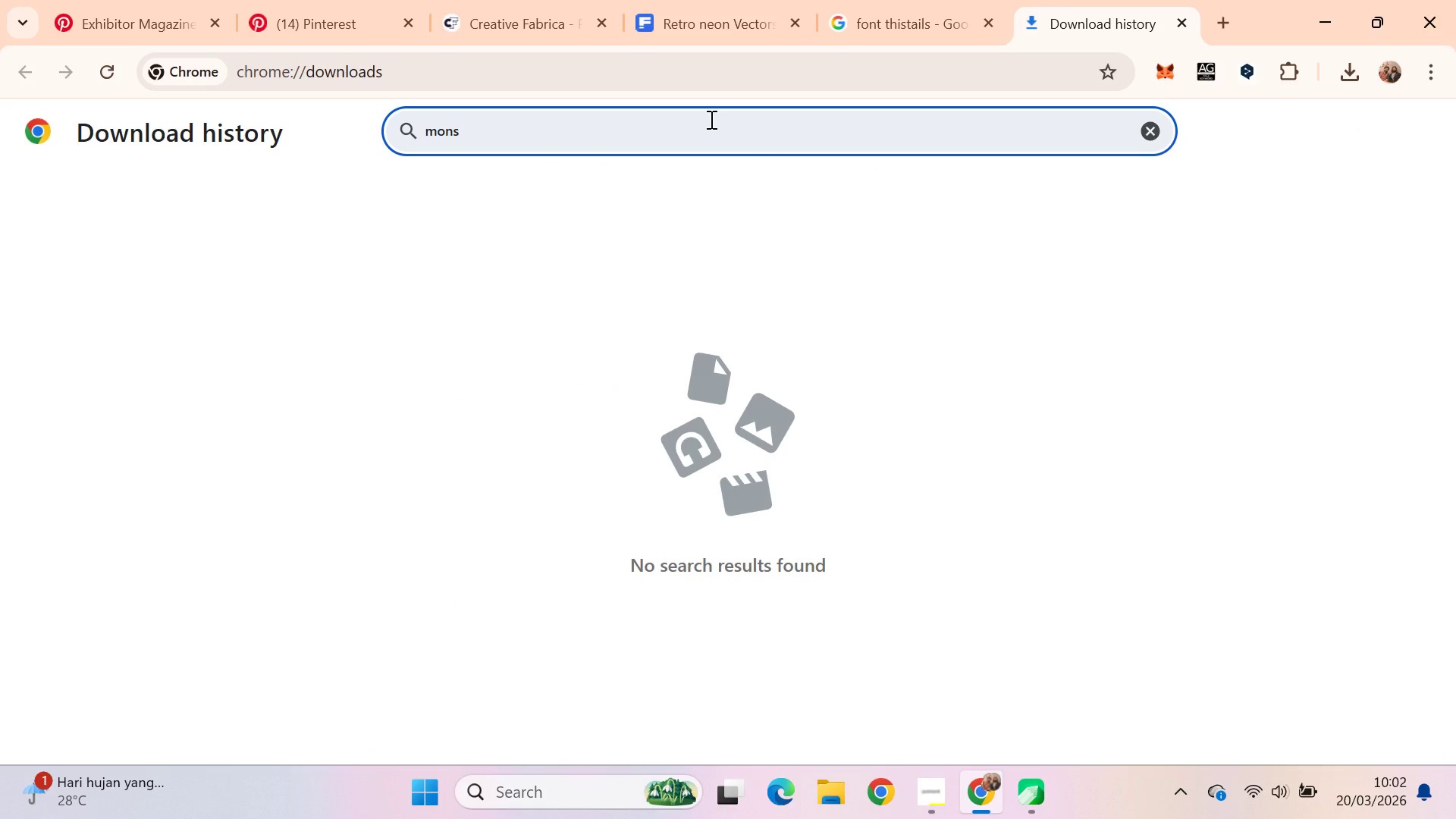 
key(Control+ControlLeft)
 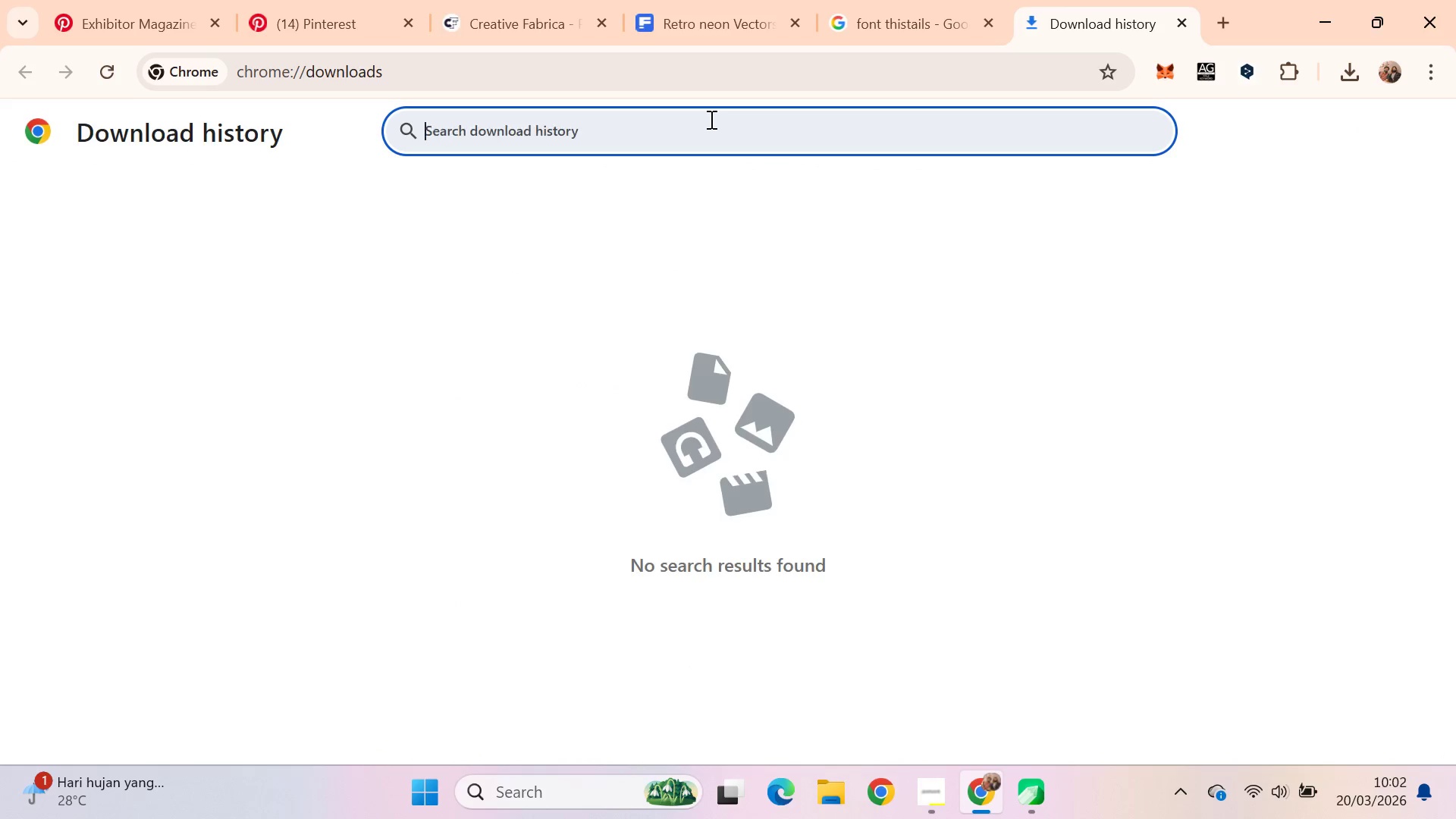 
key(Control+Backspace)
 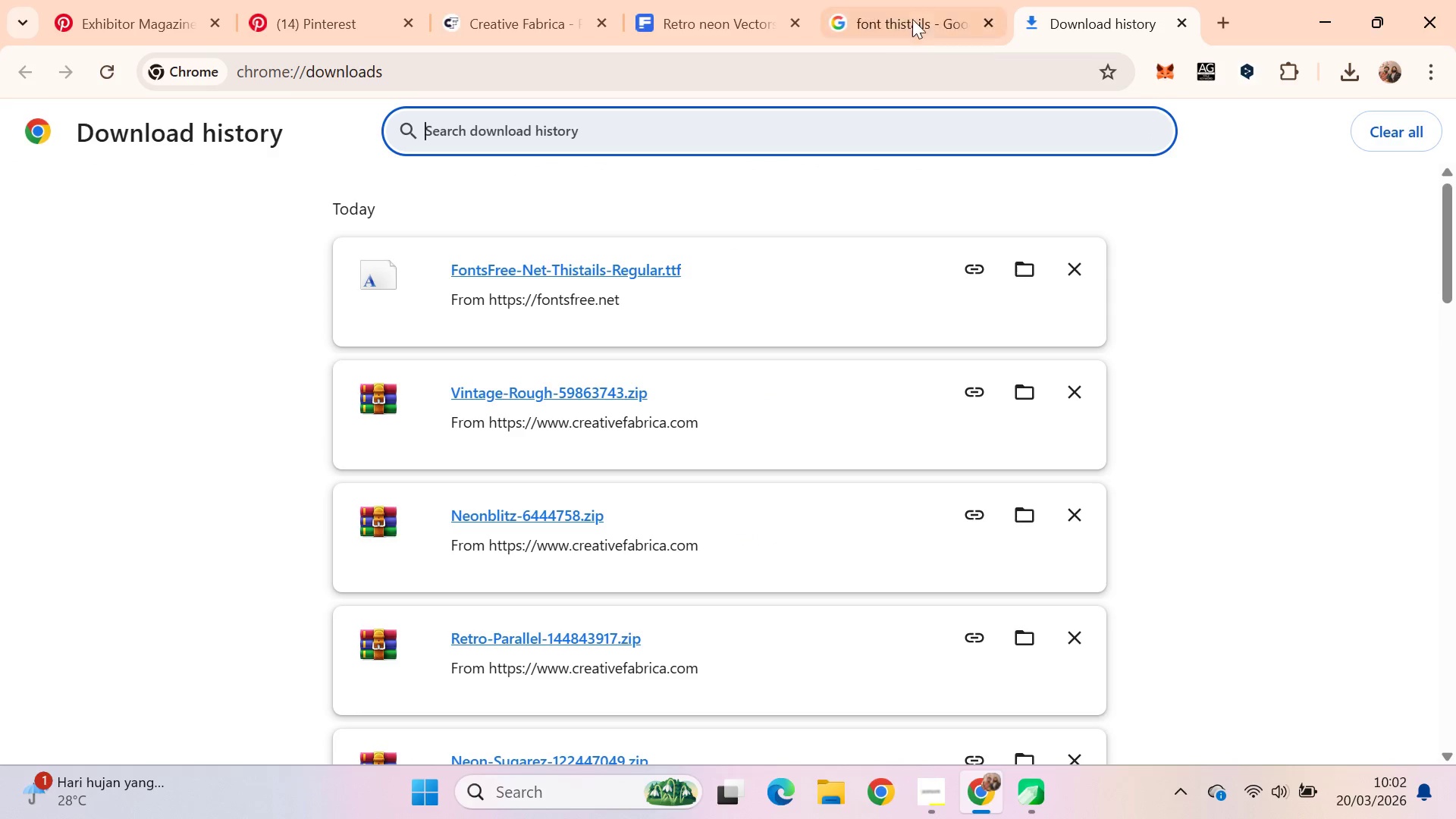 
left_click([948, 71])
 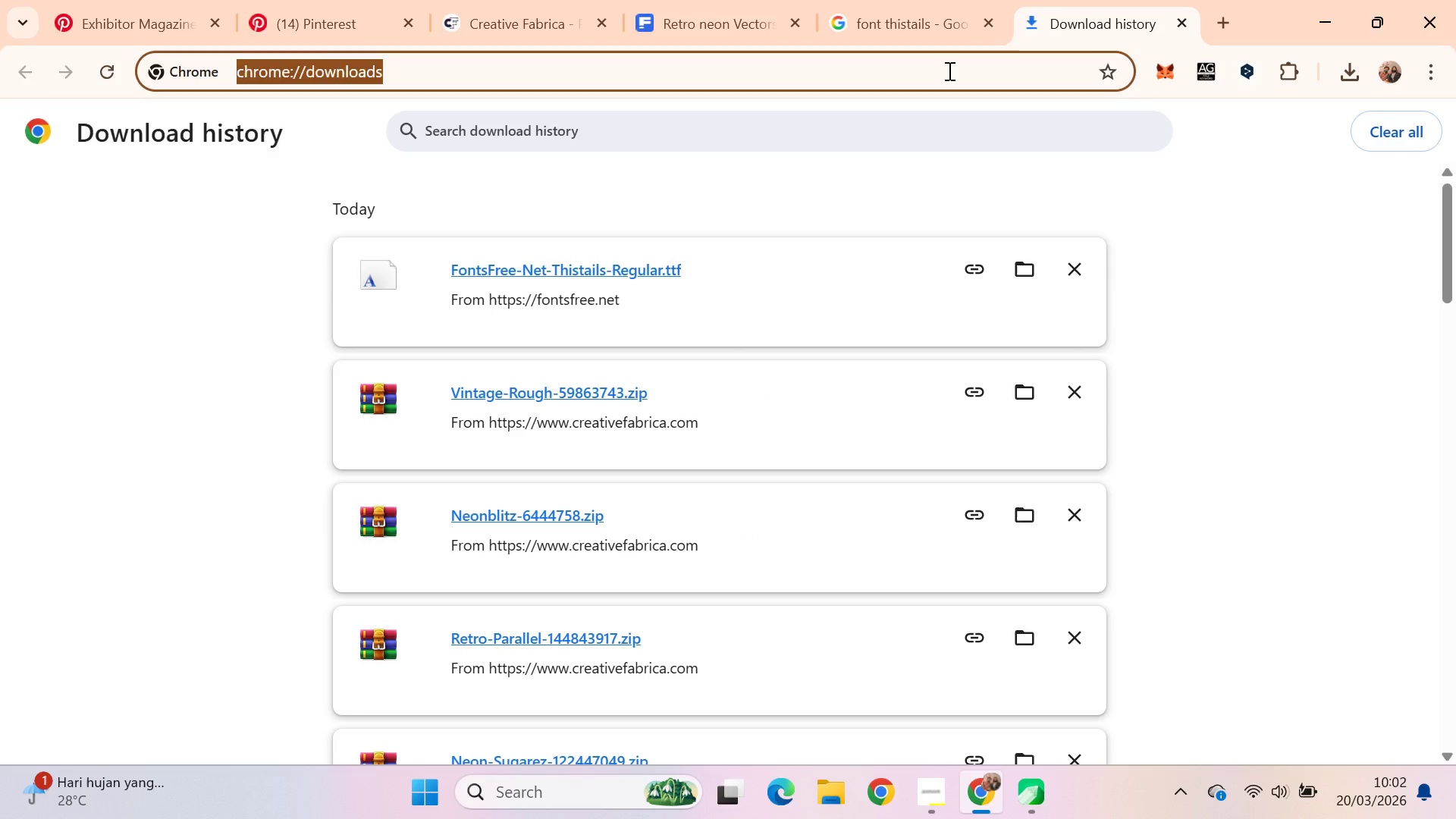 
type(go)
 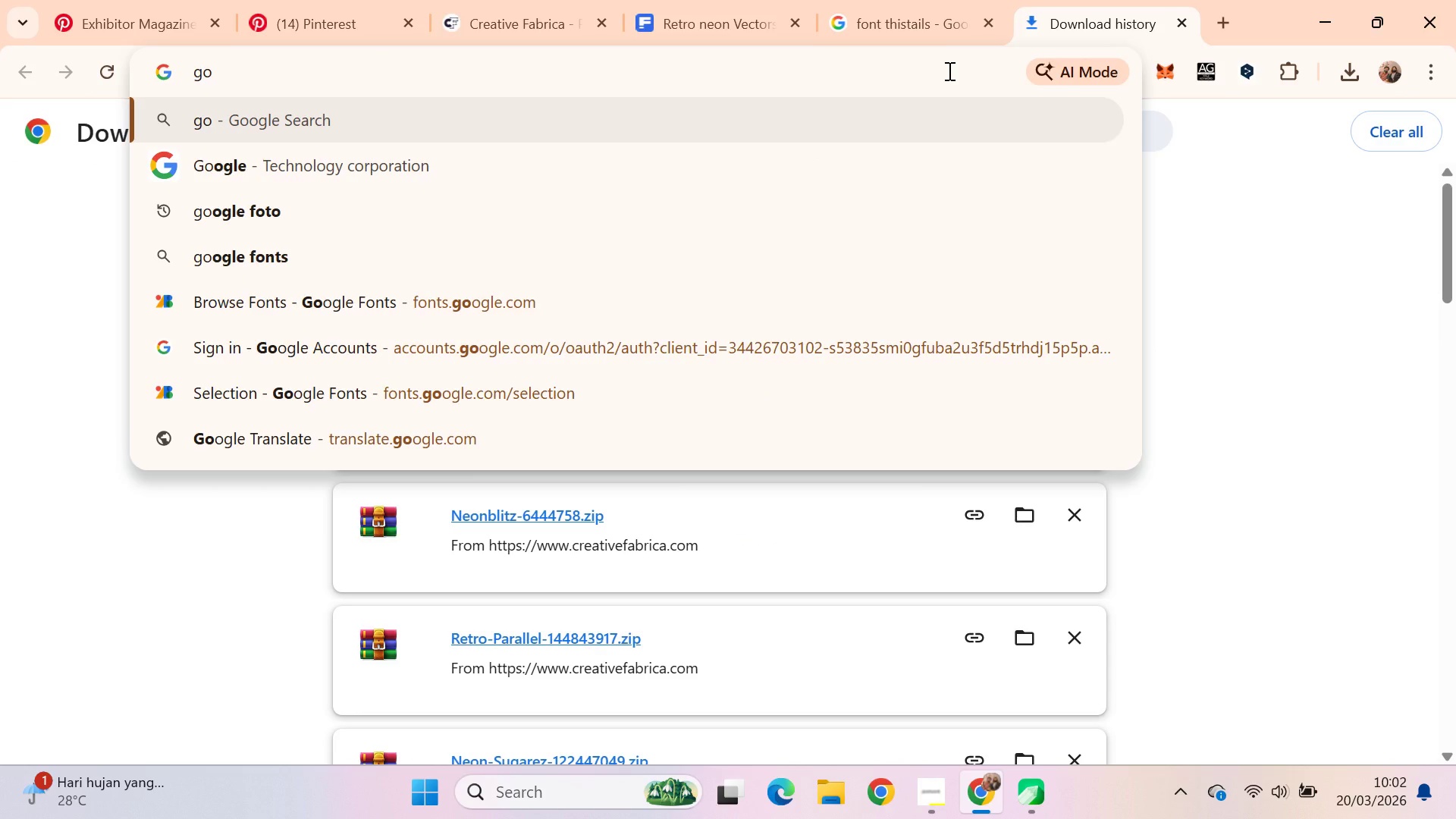 
key(ArrowDown)
 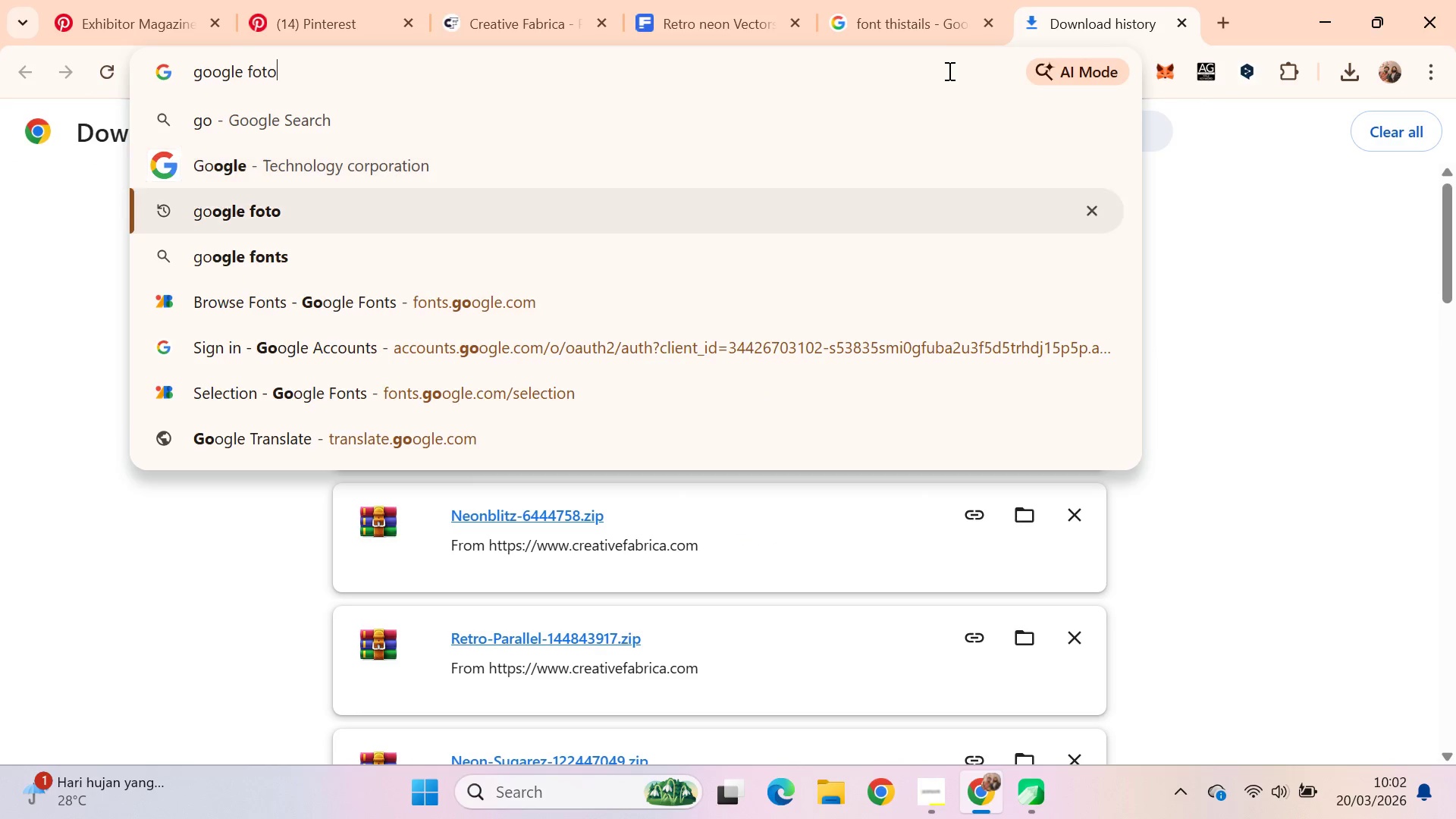 
key(ArrowDown)
 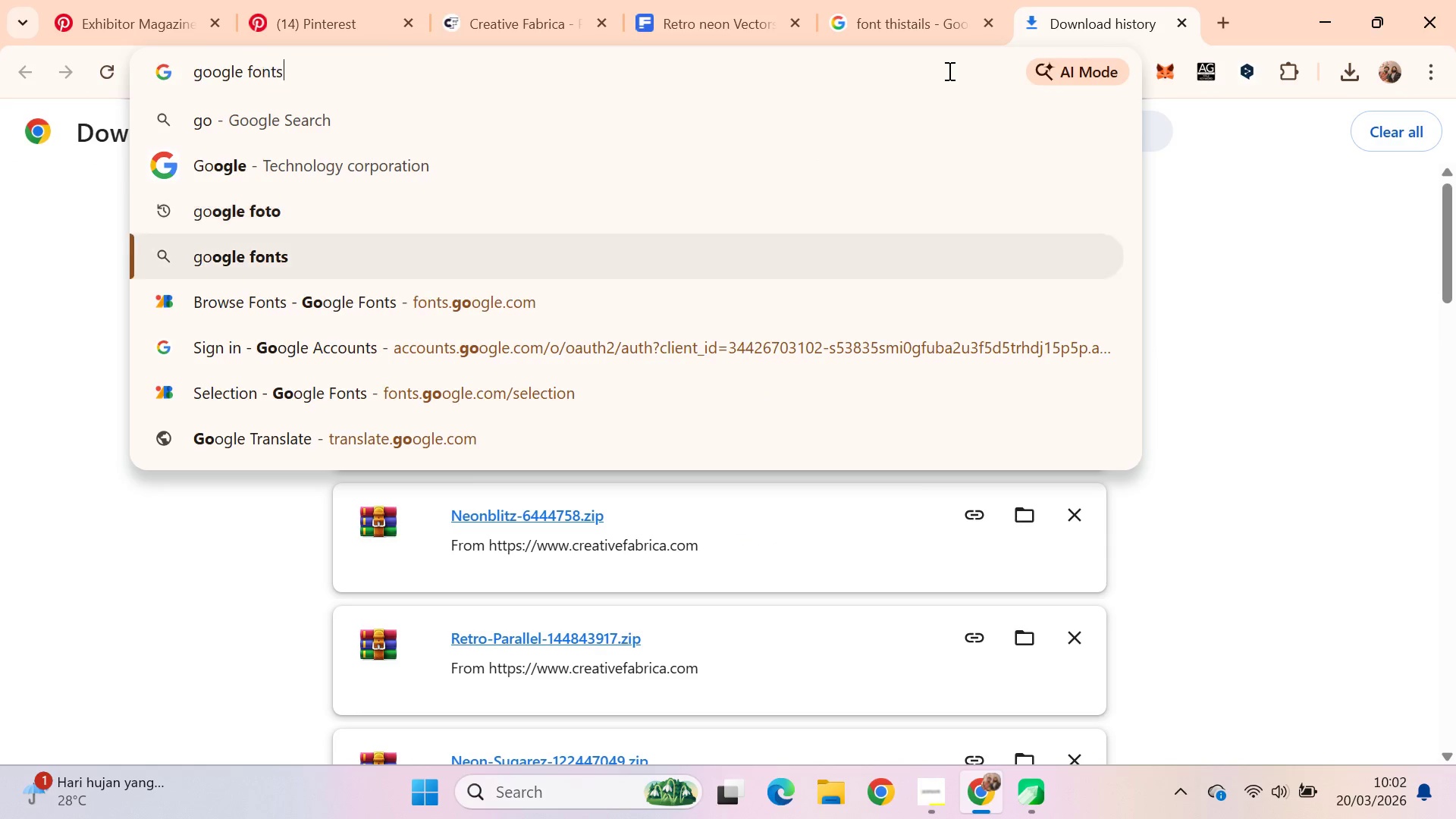 
key(ArrowDown)
 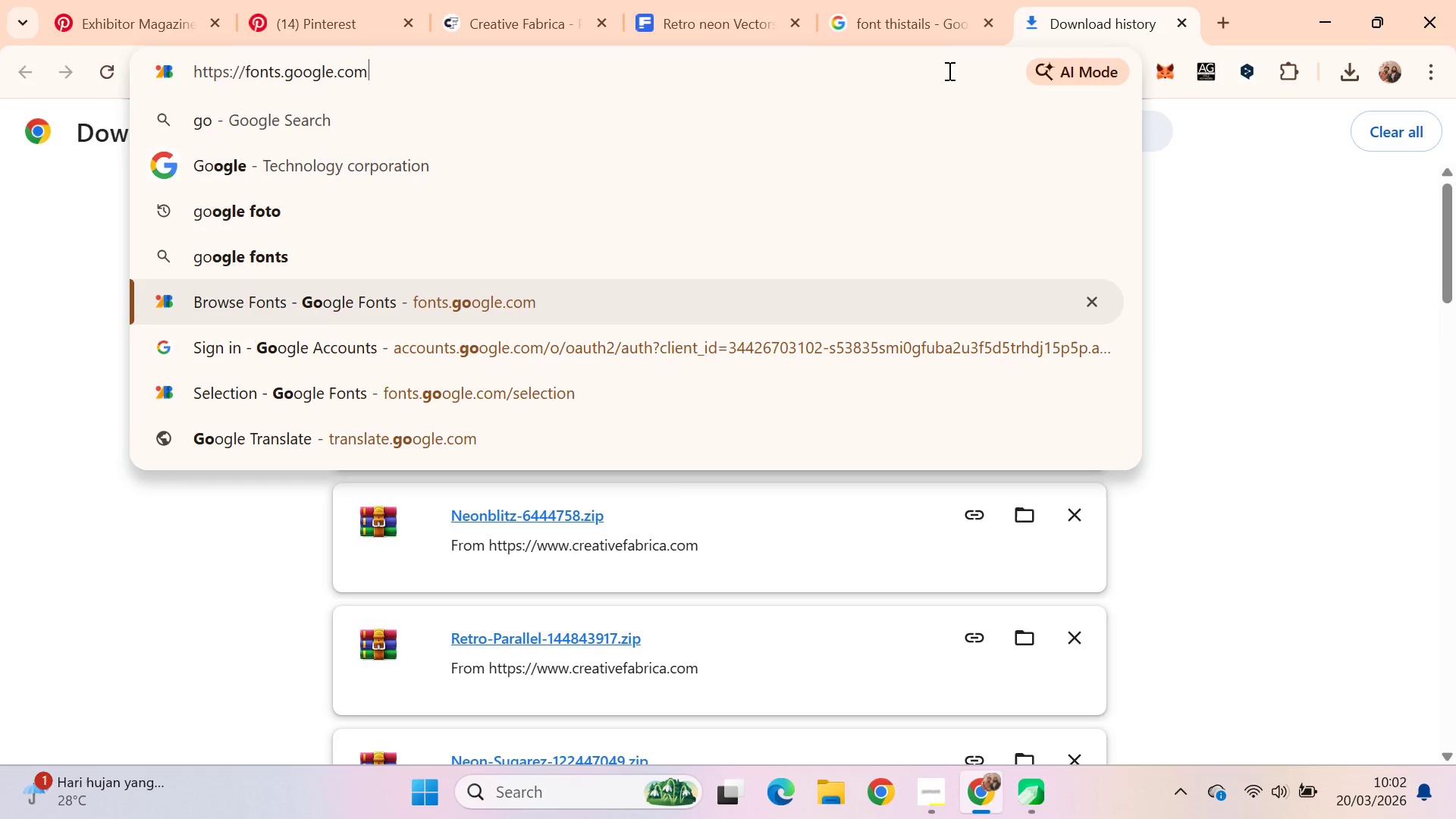 
key(ArrowDown)
 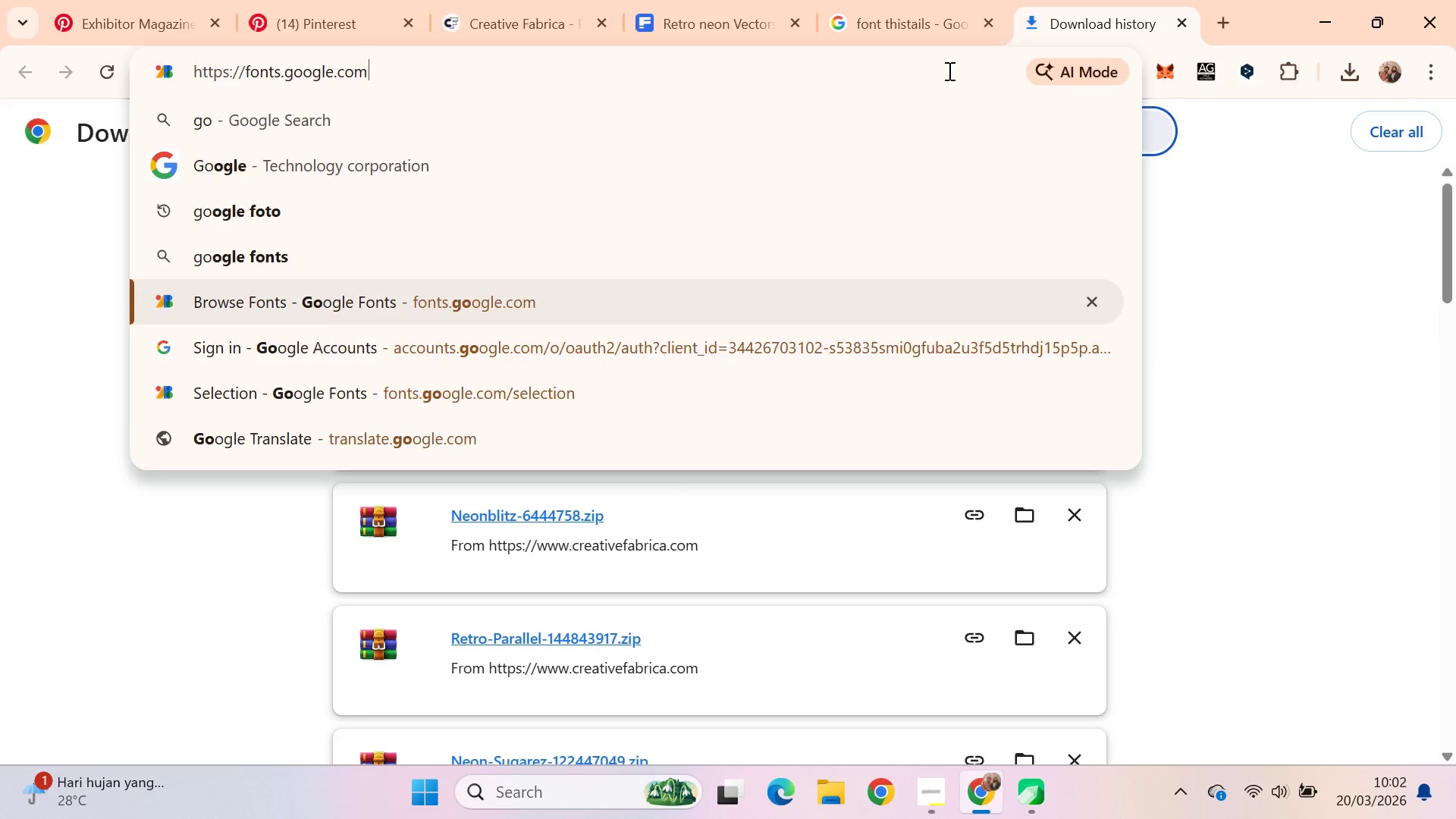 
key(Enter)
 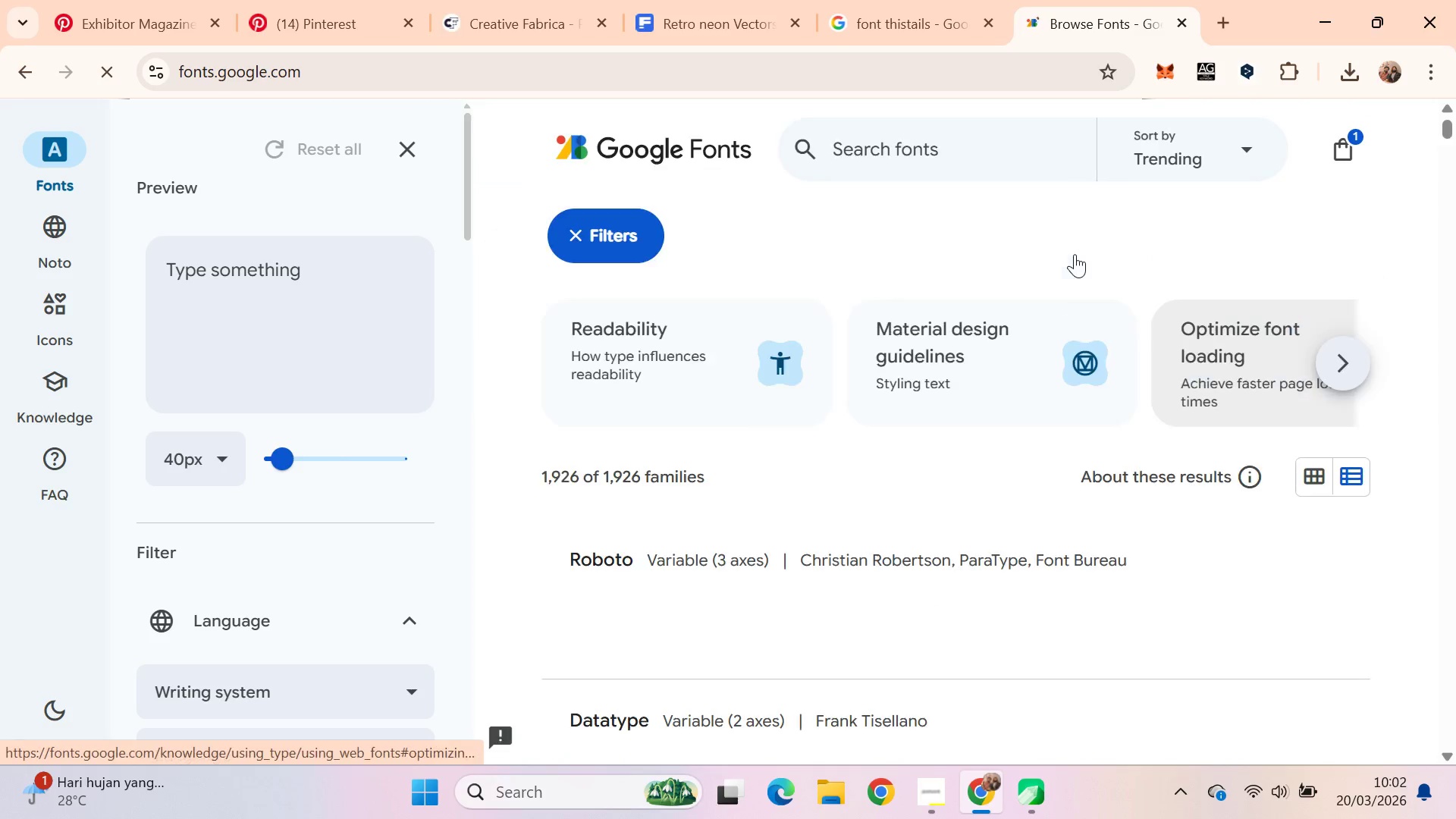 
left_click([1365, 155])
 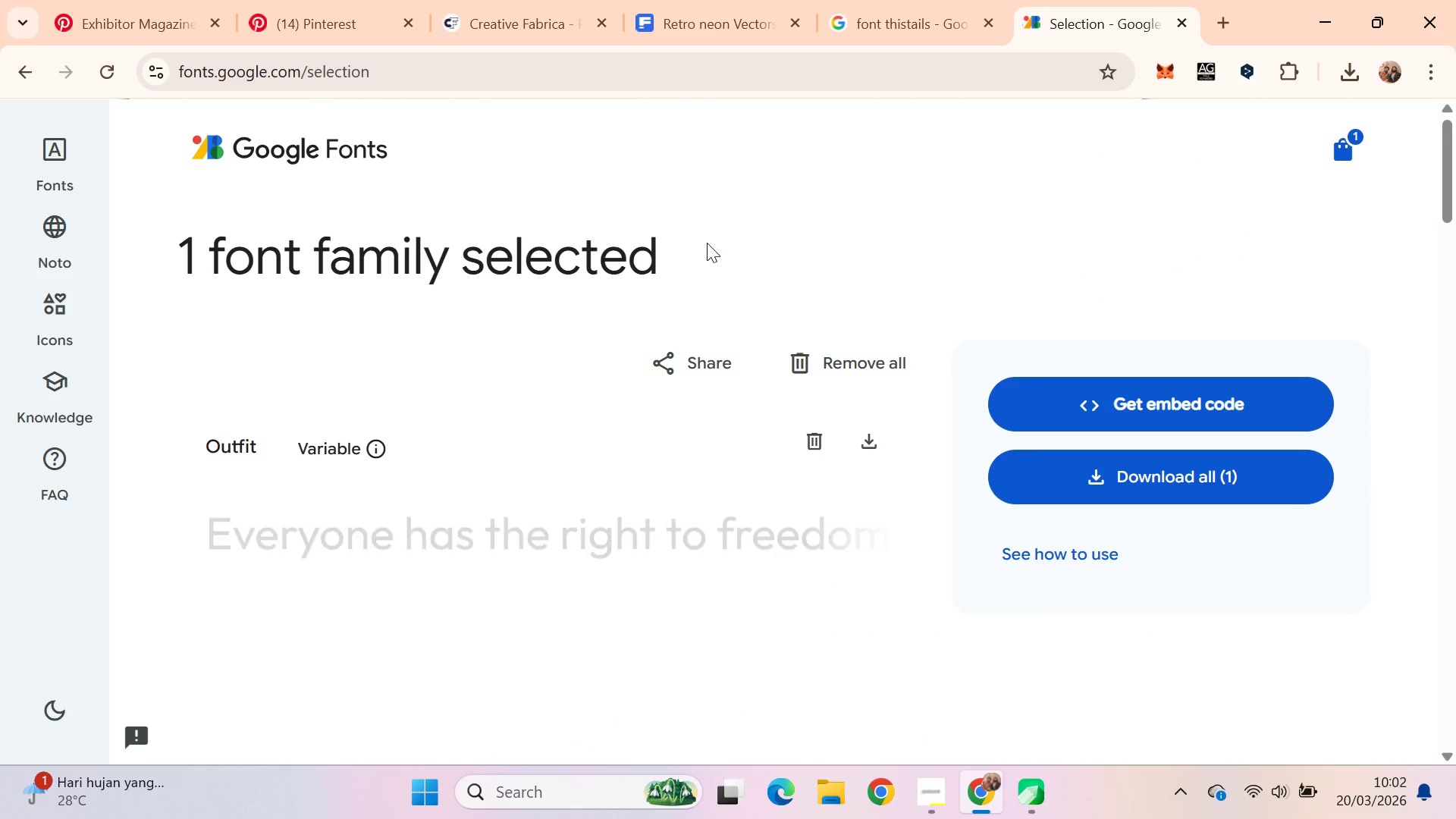 
left_click([819, 368])
 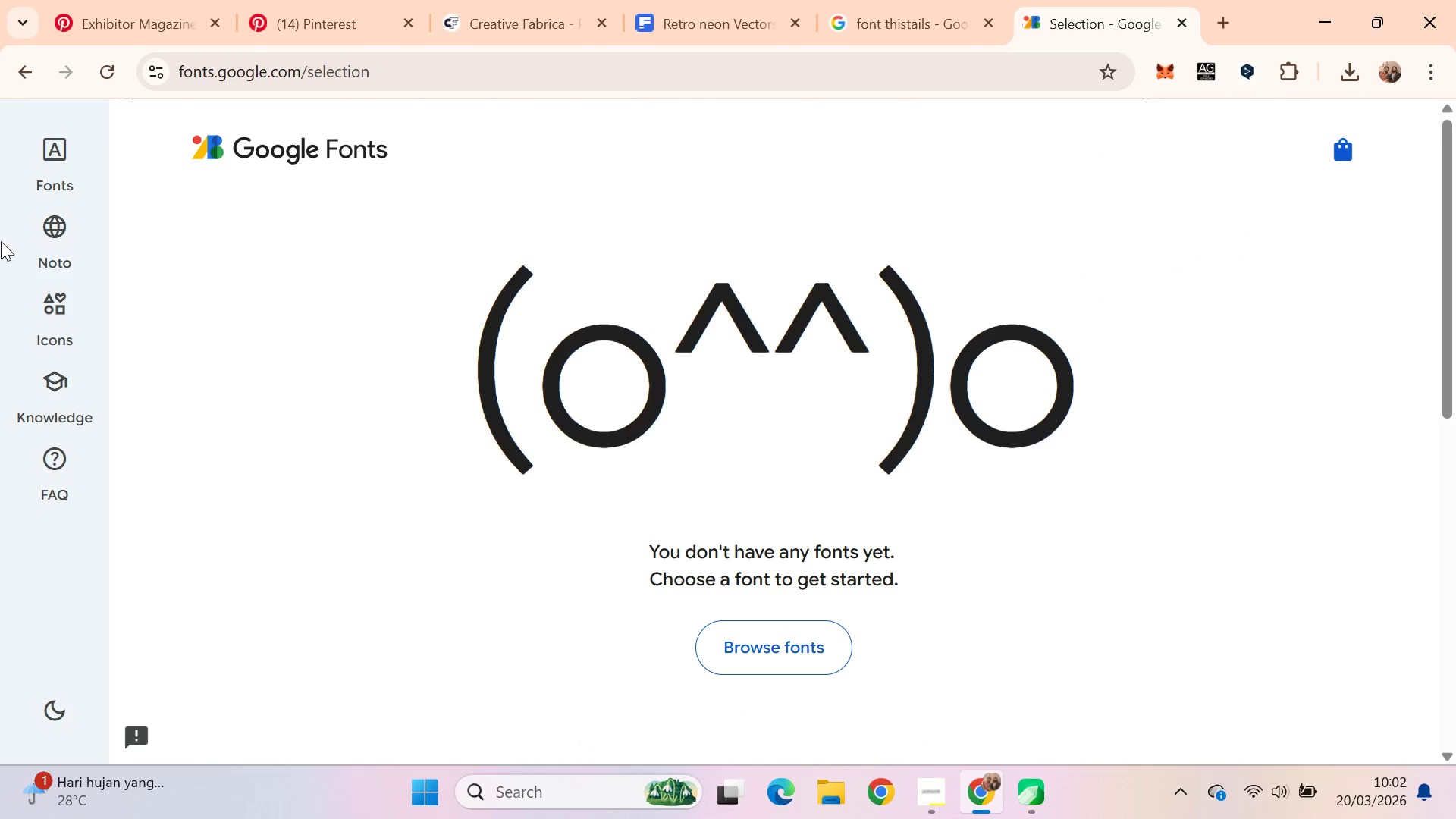 
left_click([48, 193])
 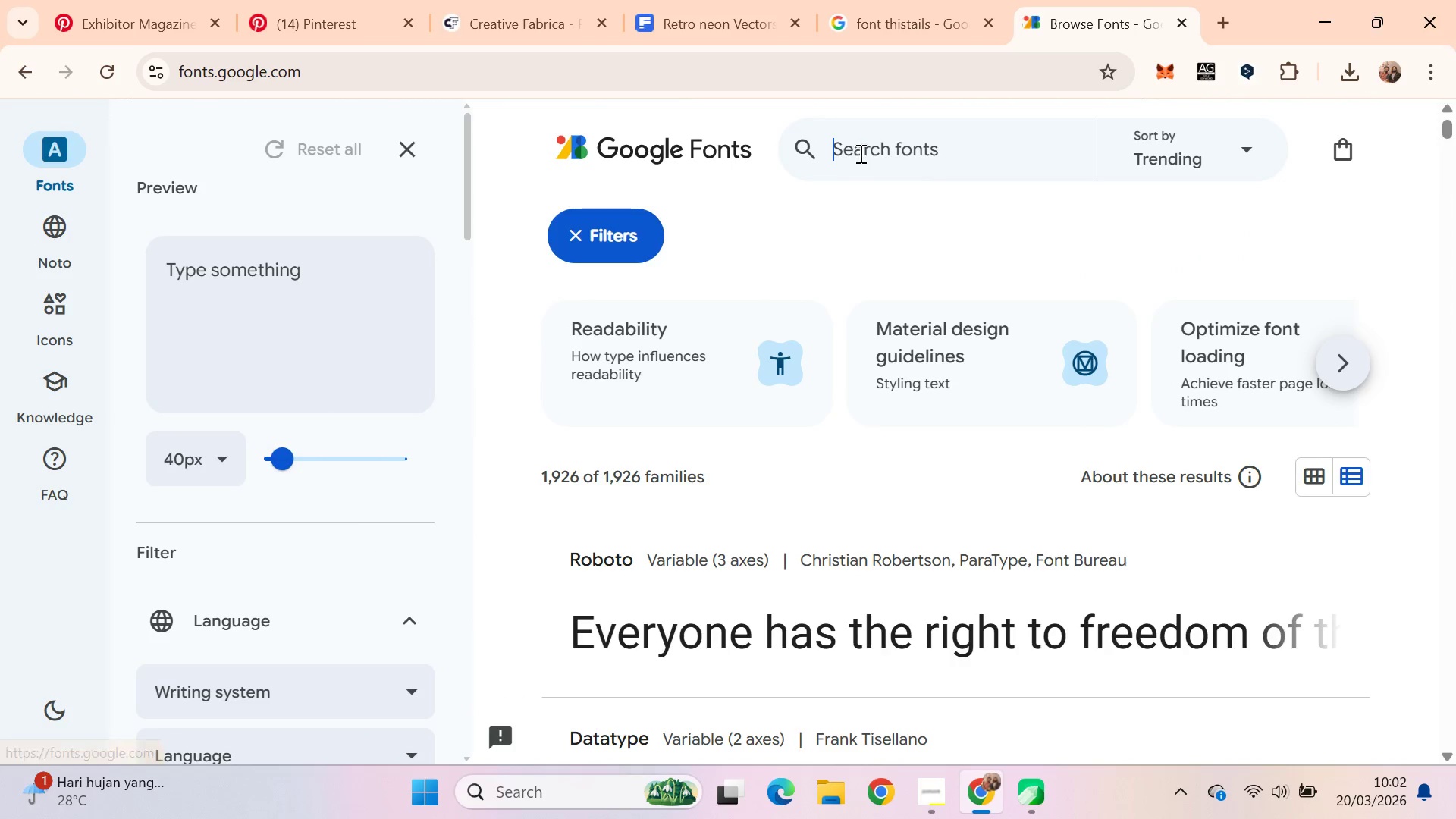 
type(mons)
key(Backspace)
type(sera)
 